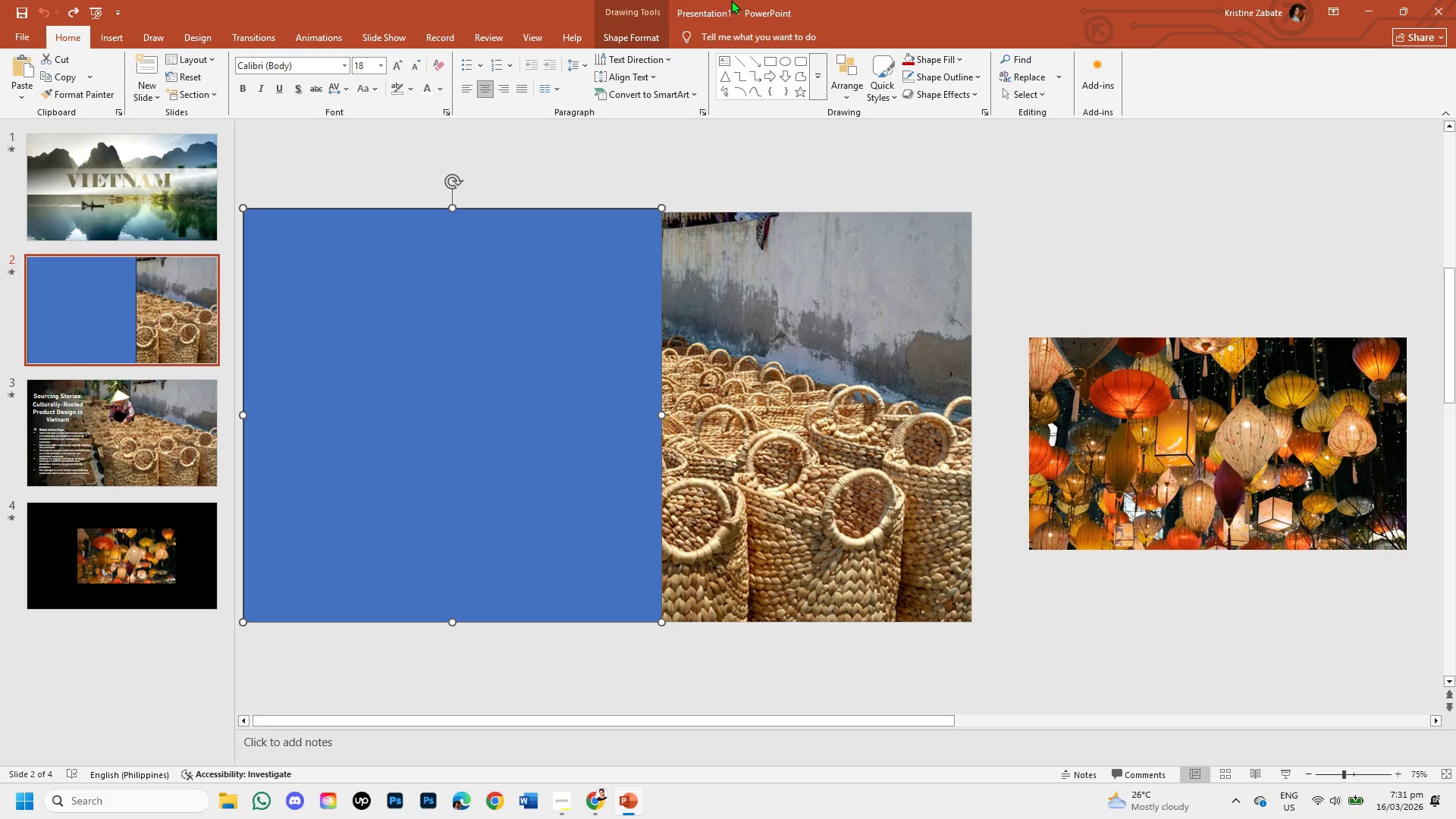 
wait(5.61)
 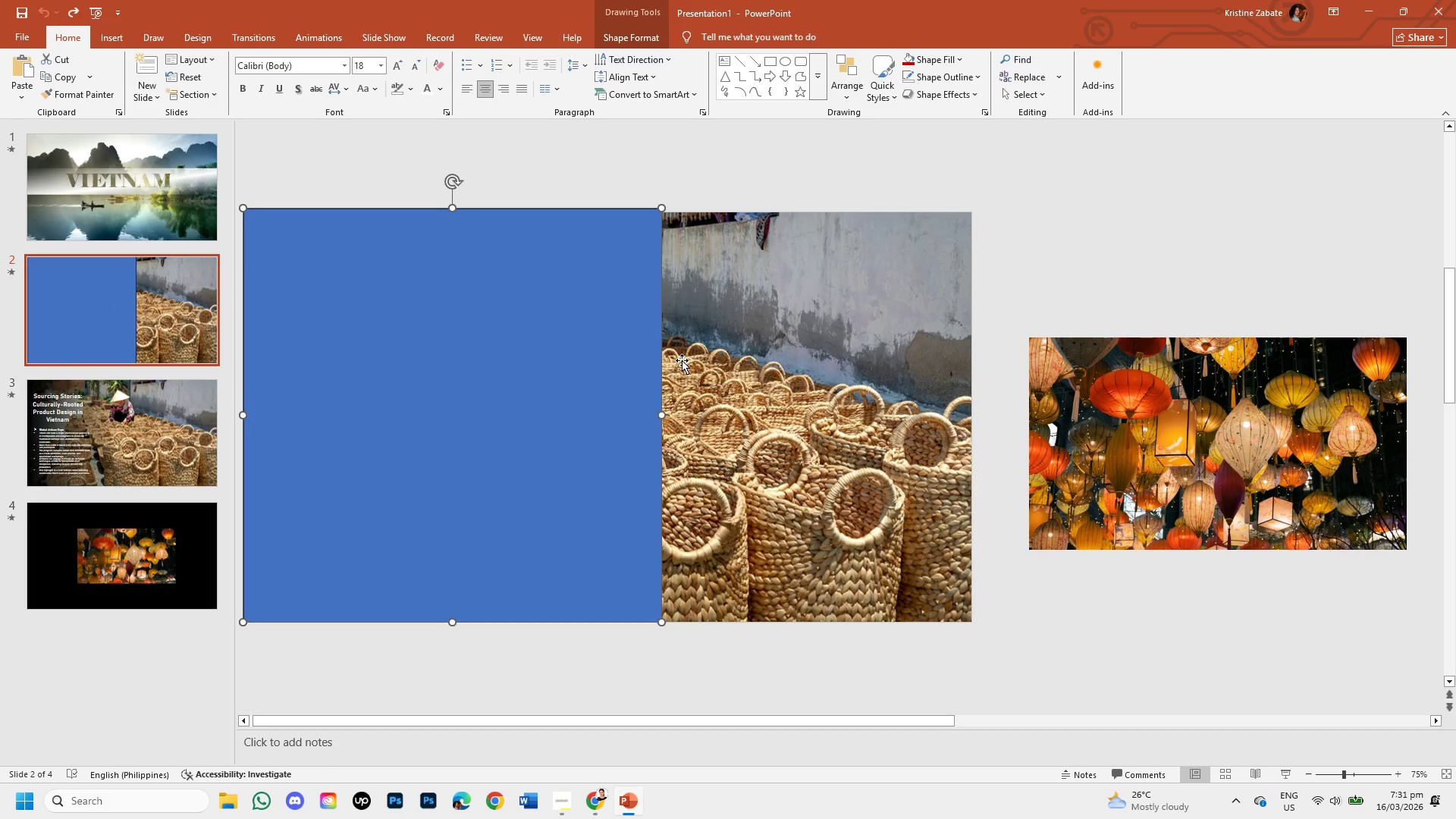 
key(Control+Z)
 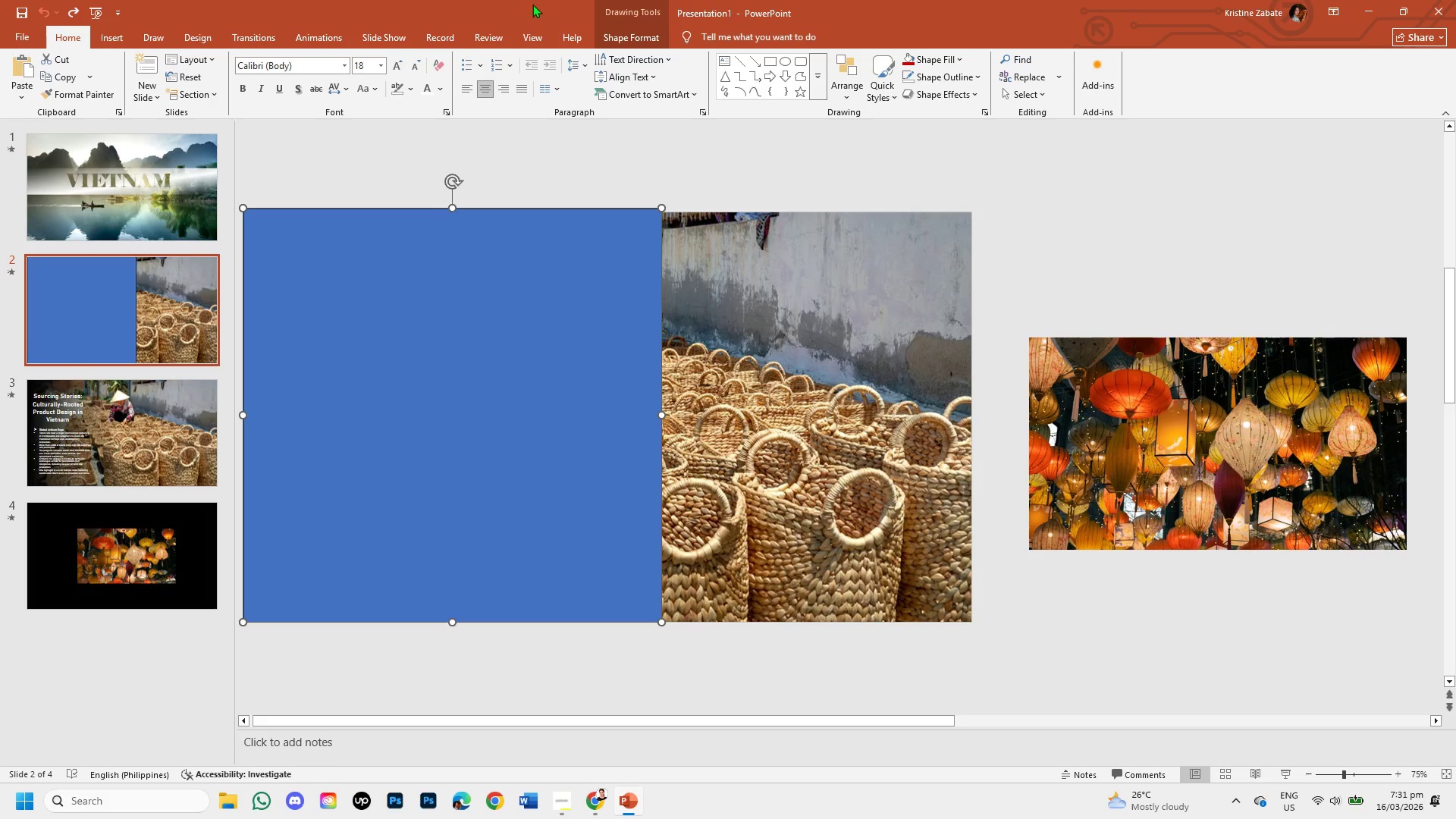 
key(Control+Z)
 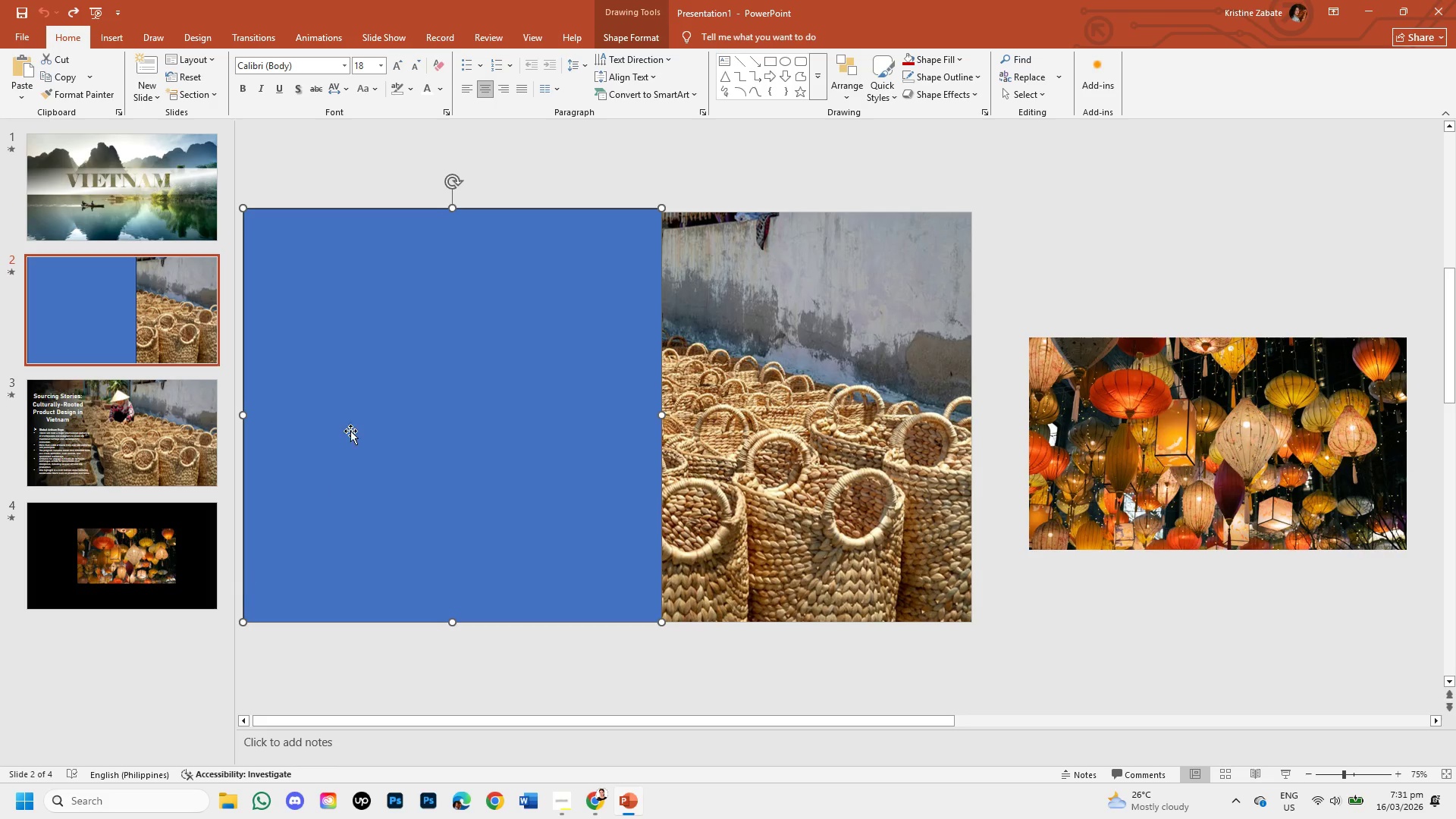 
left_click([377, 391])
 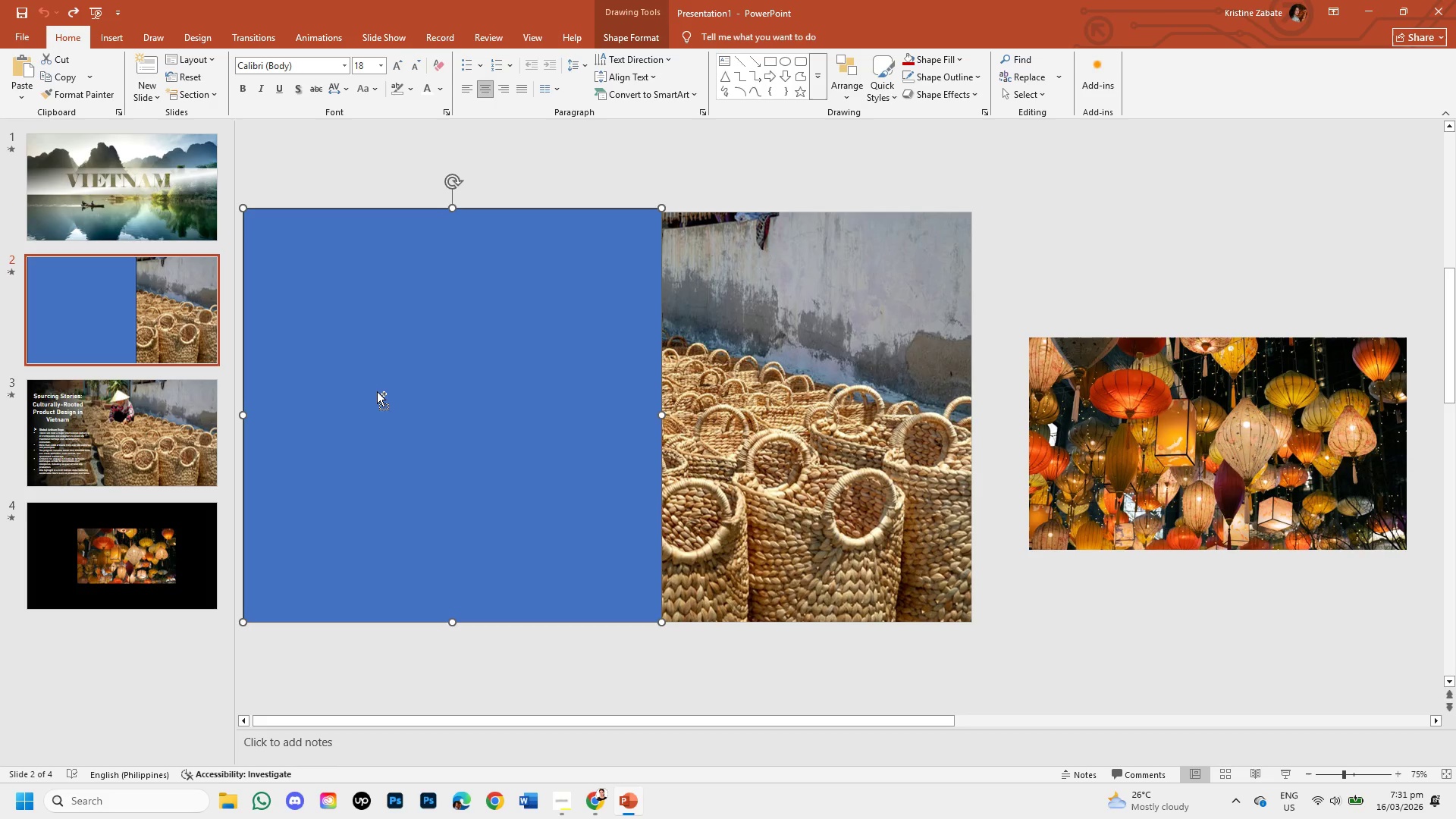 
key(Control+Z)
 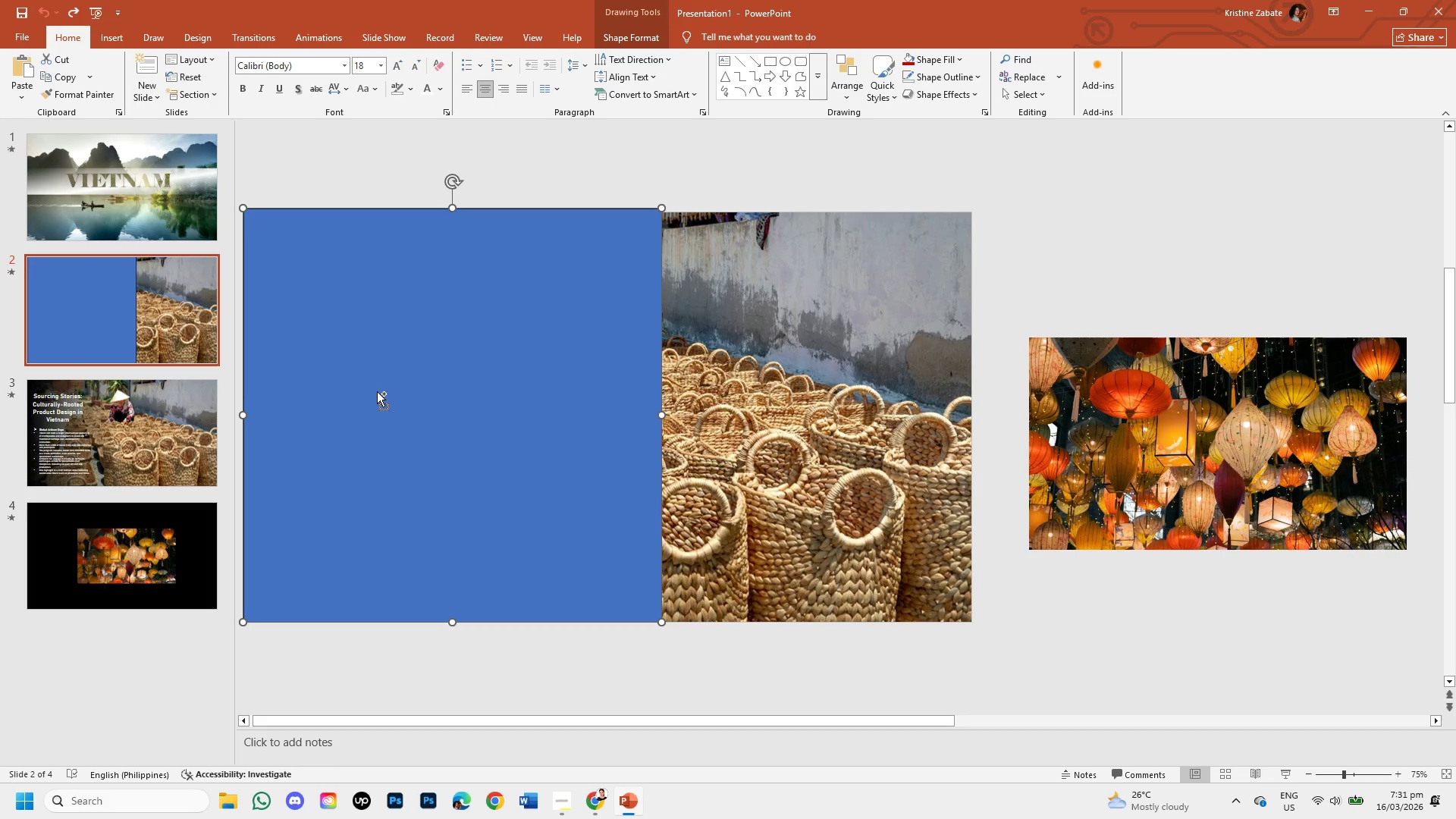 
key(Control+Z)
 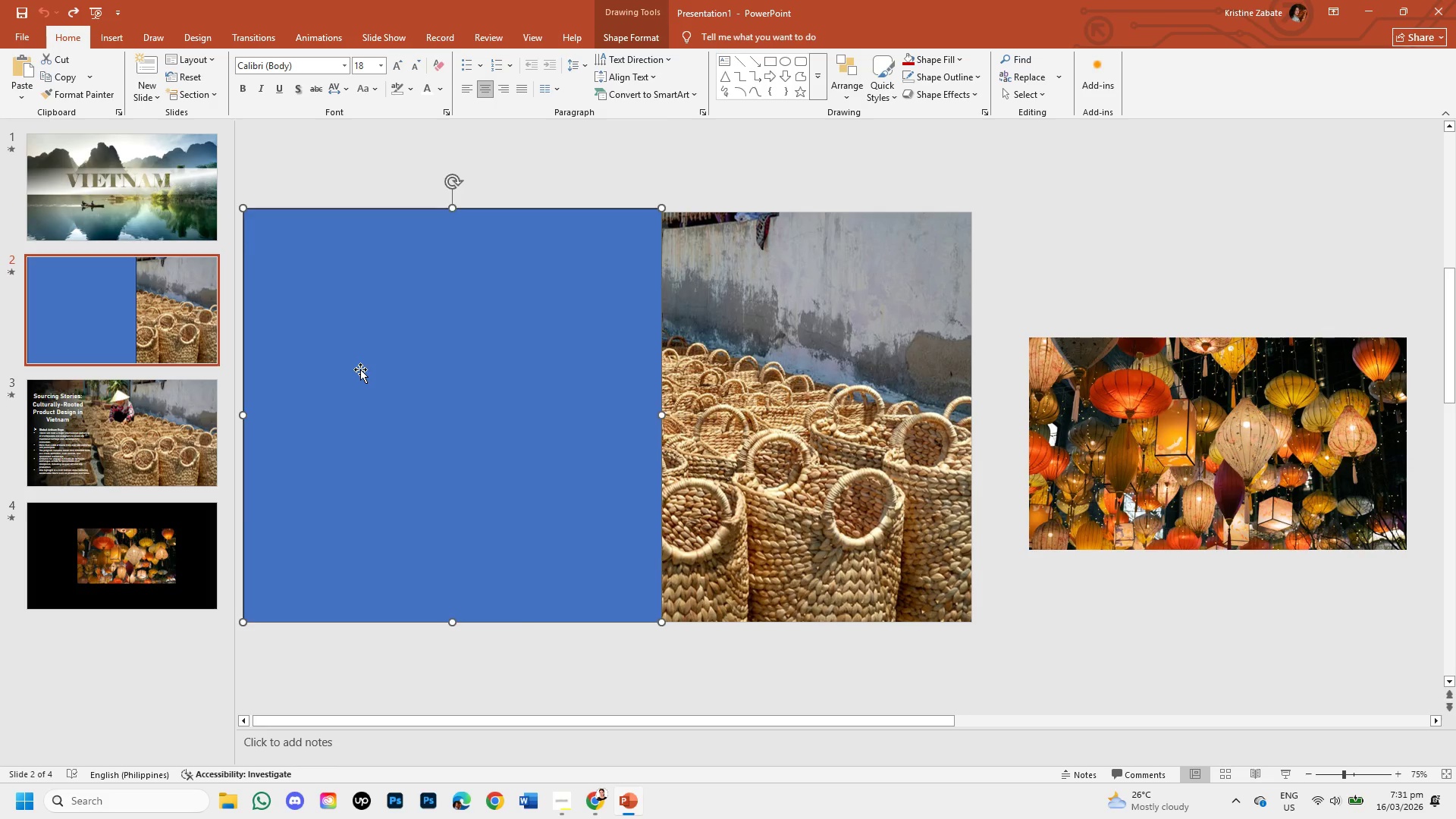 
key(Backspace)
 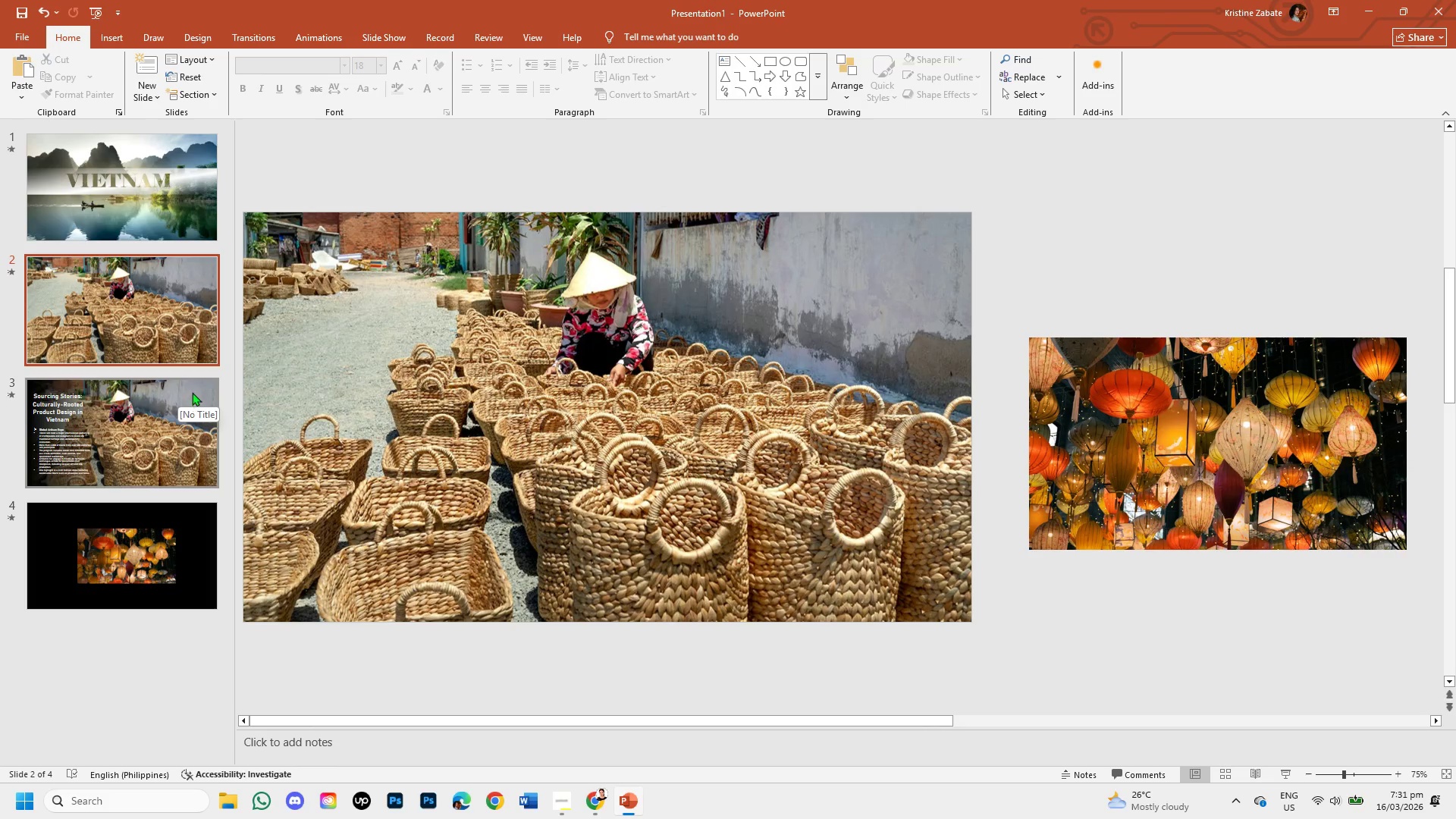 
wait(5.22)
 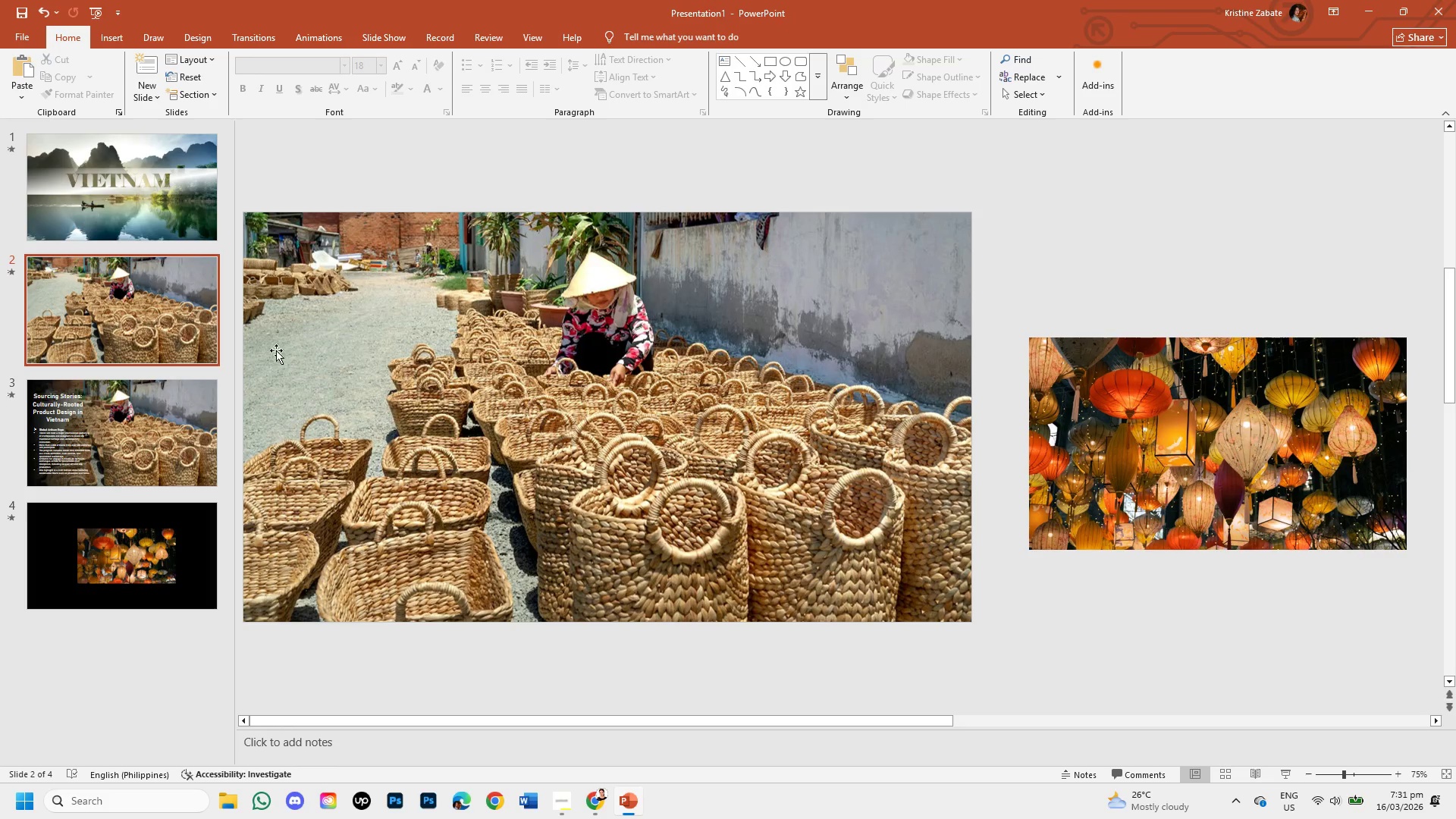 
right_click([159, 283])
 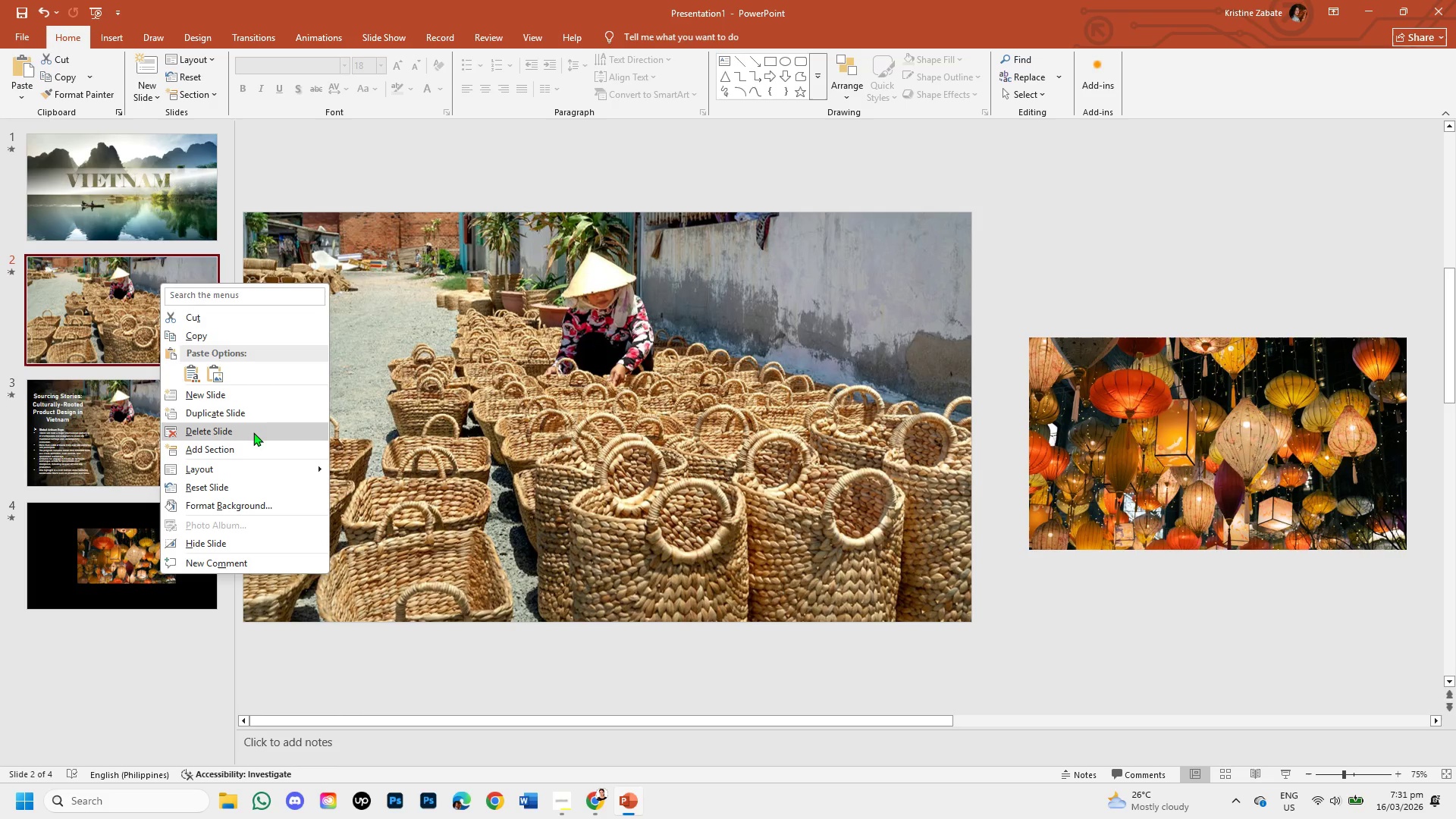 
left_click([253, 432])
 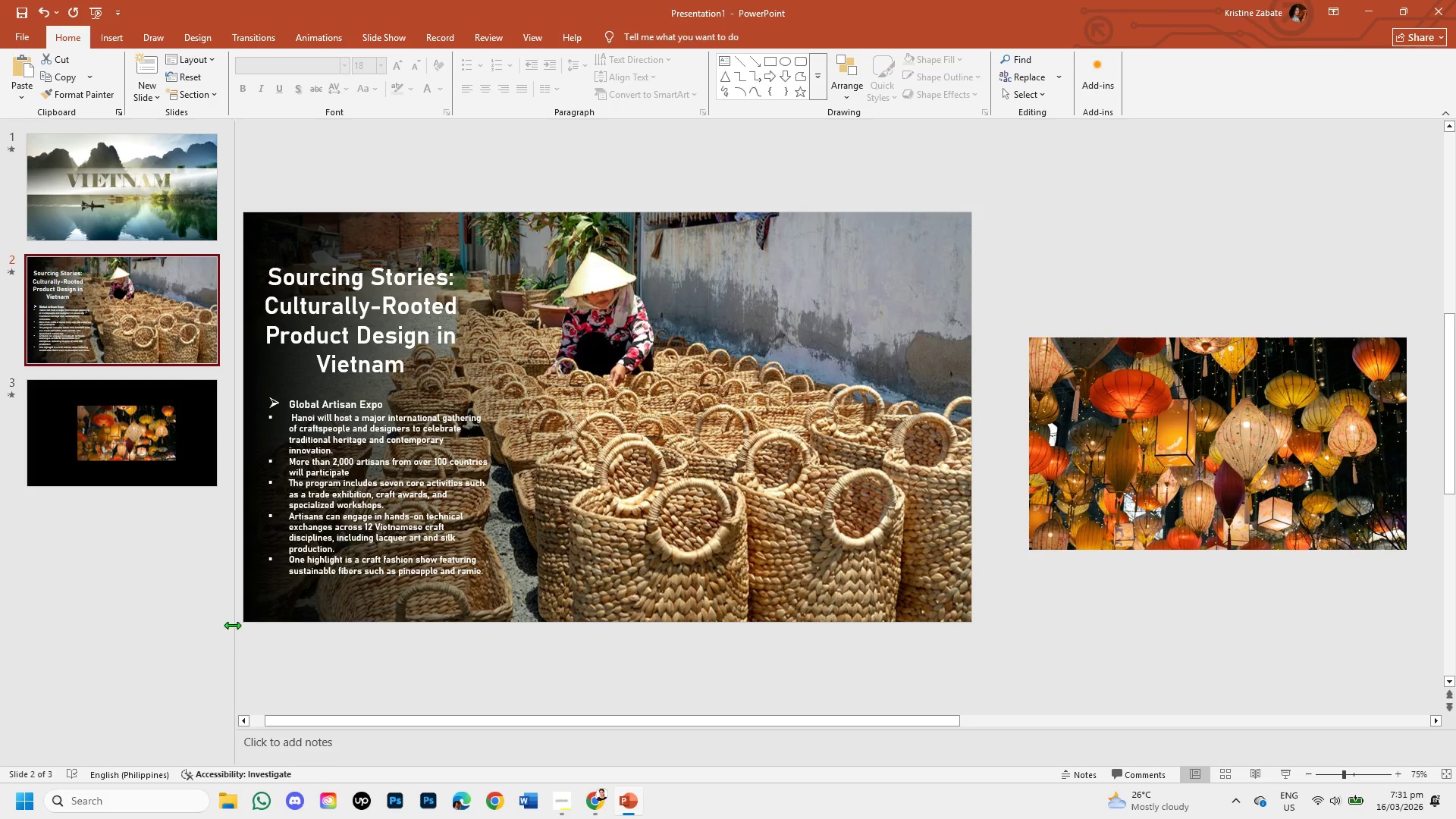 
mouse_move([108, 395])
 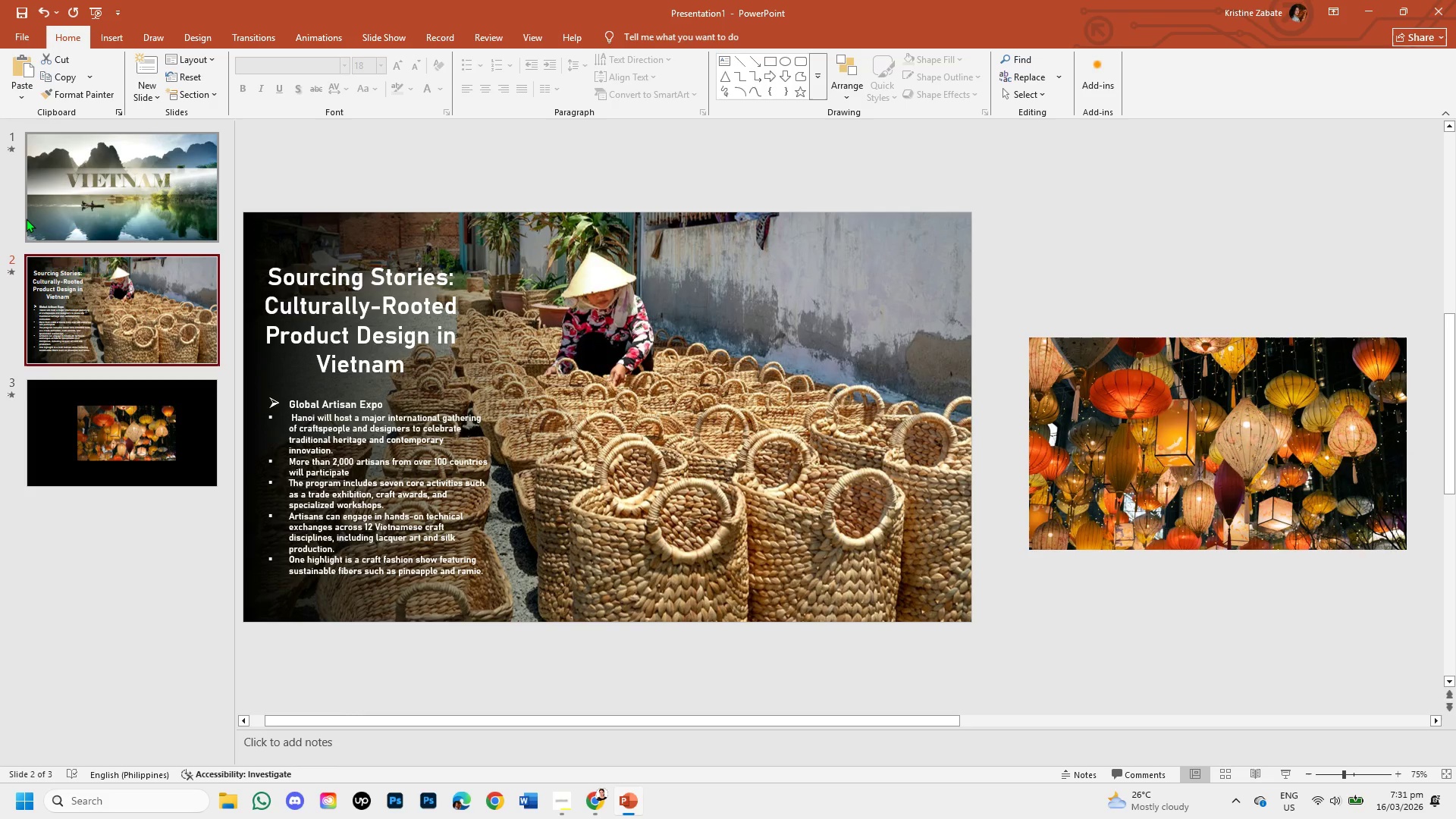 
wait(32.27)
 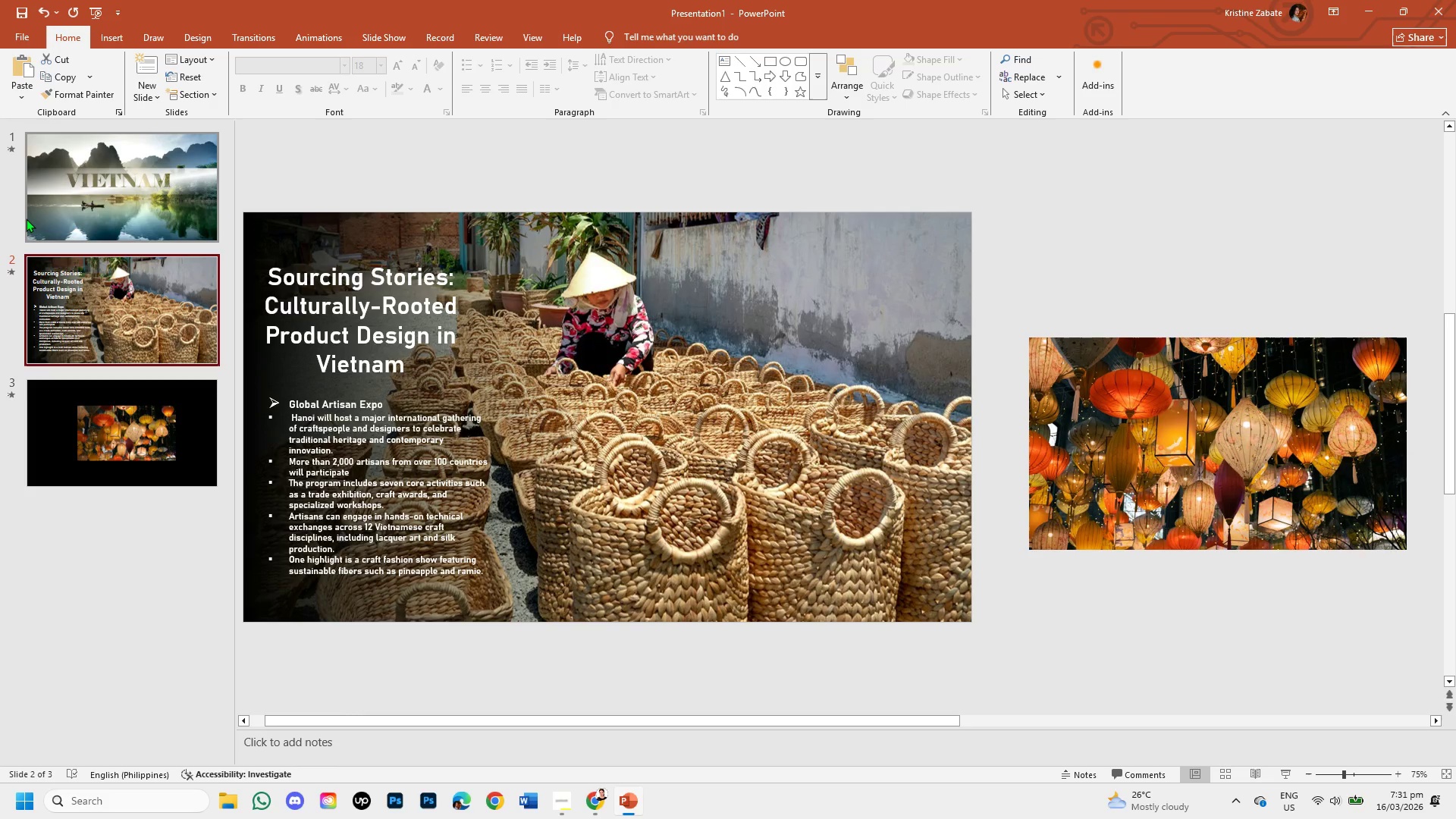 
left_click([102, 427])
 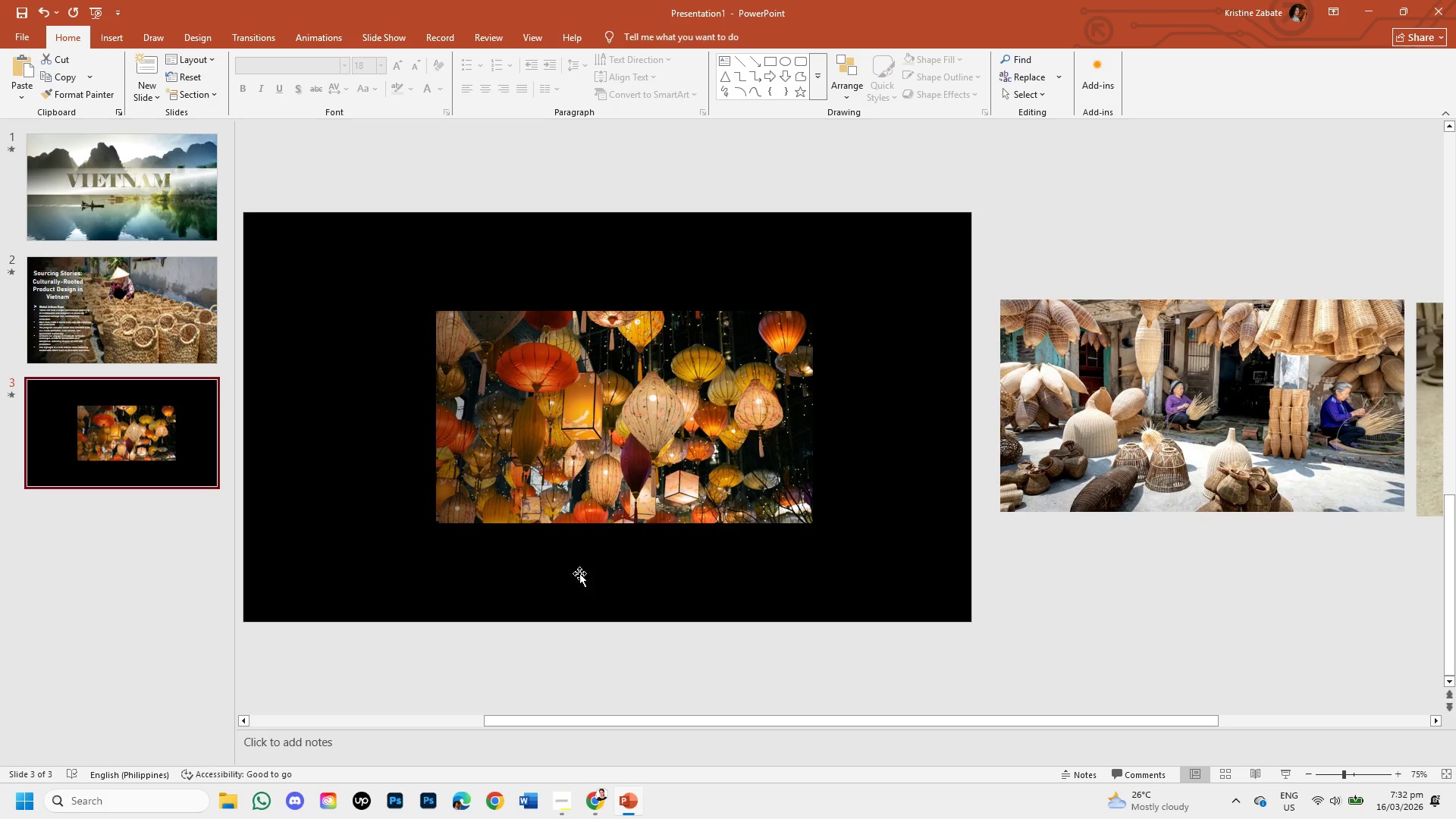 
right_click([72, 441])
 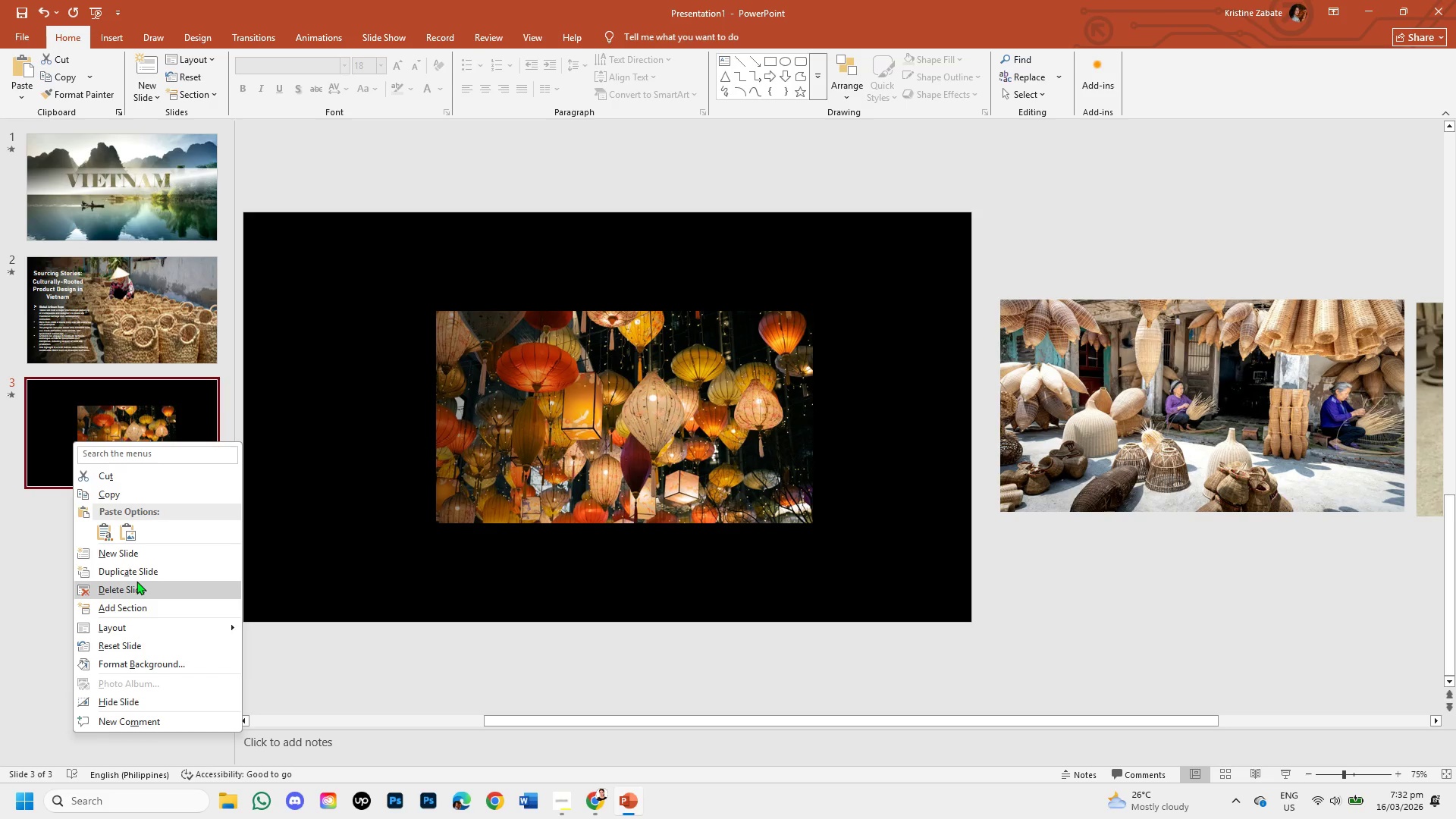 
left_click([139, 570])
 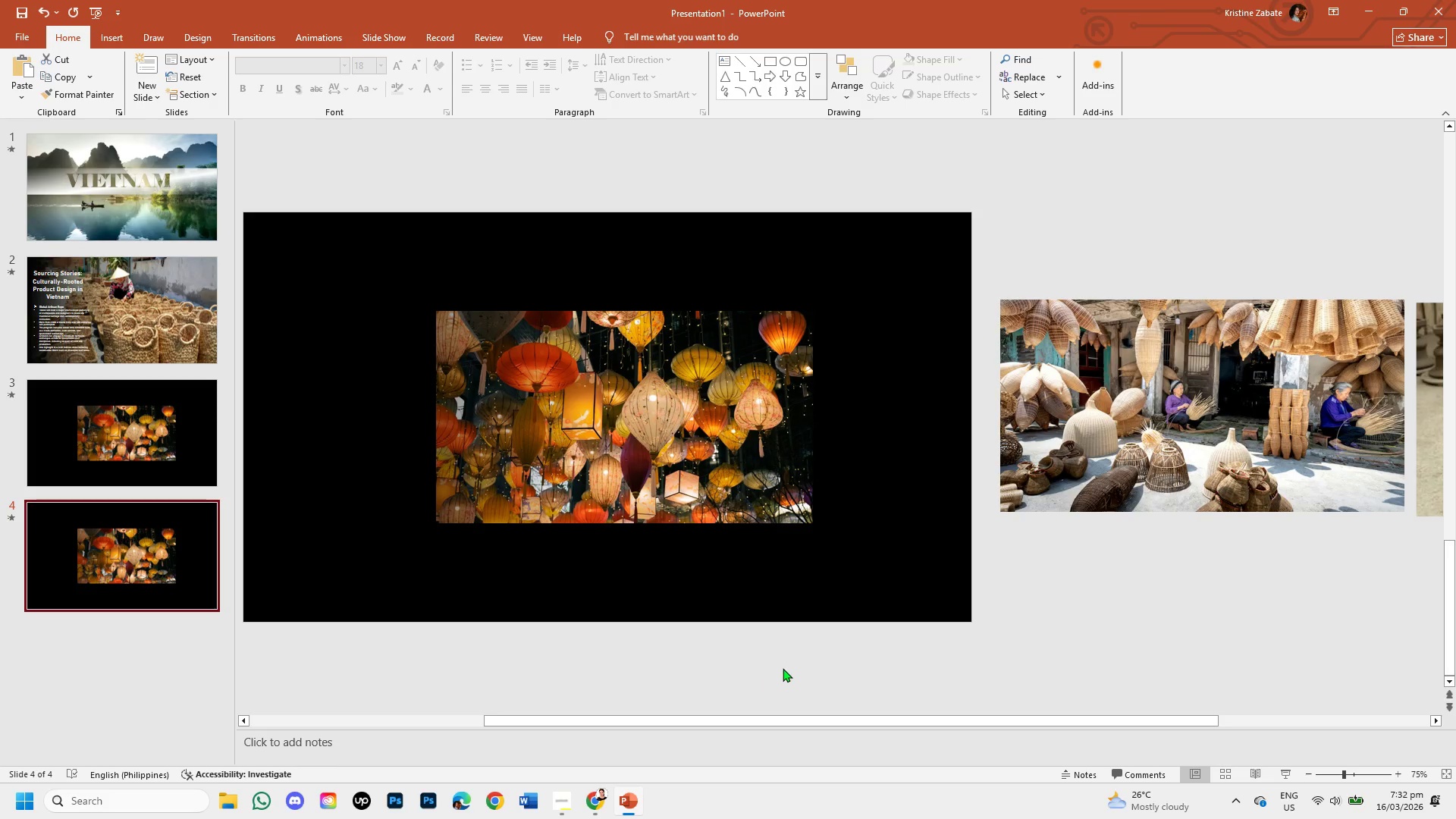 
left_click_drag(start_coordinate=[943, 717], to_coordinate=[640, 720])
 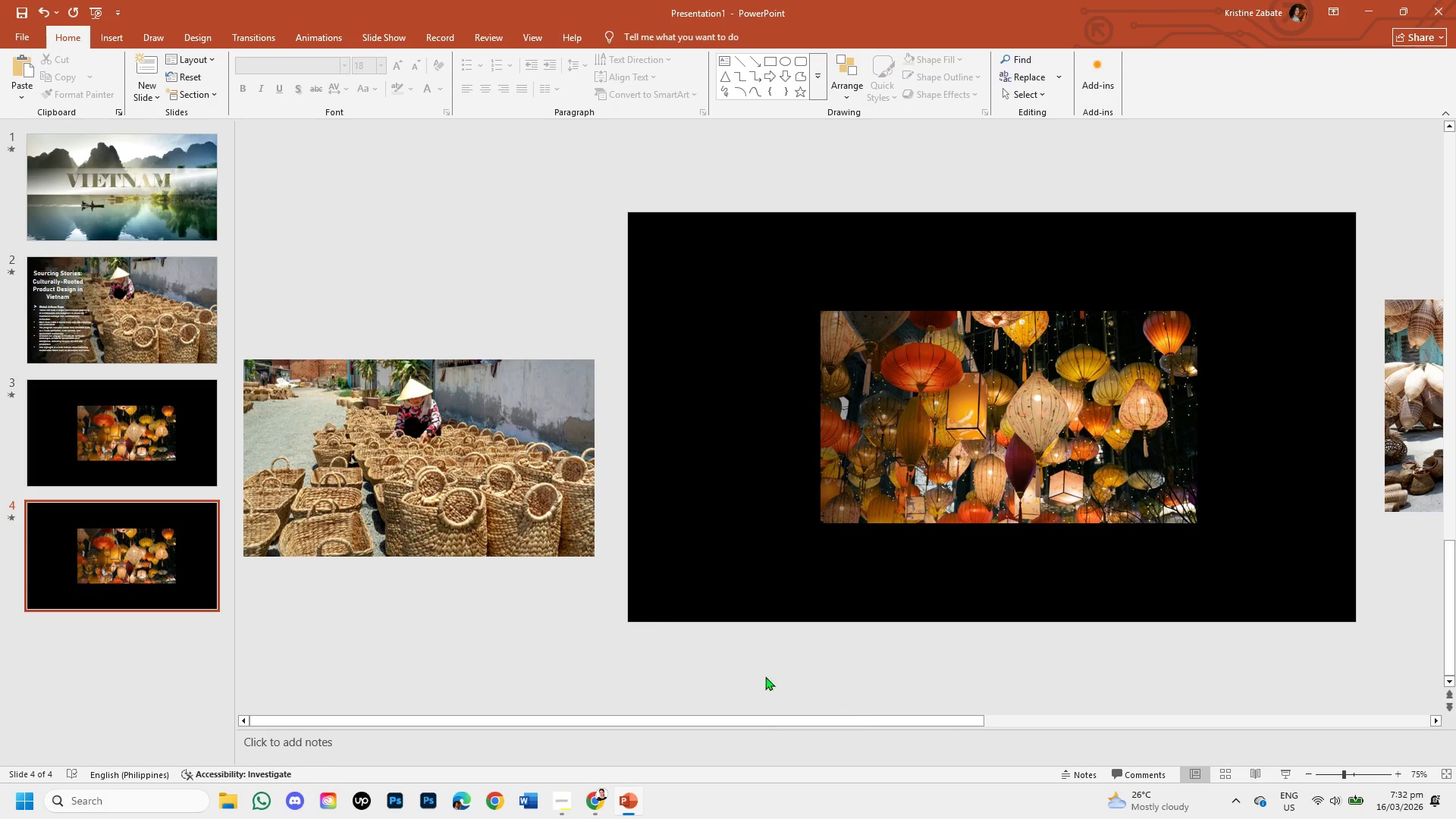 
wait(14.31)
 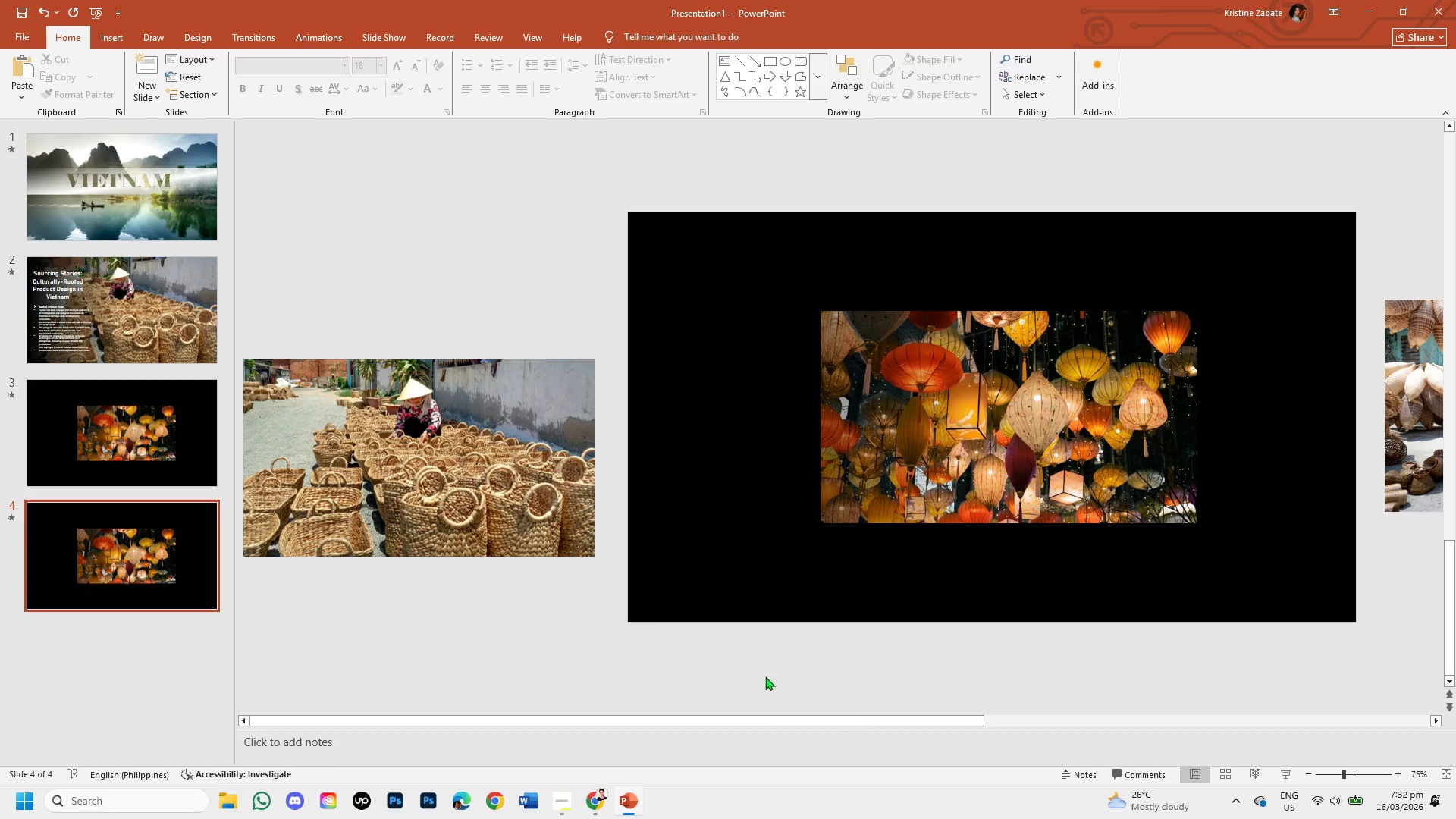 
left_click([121, 322])
 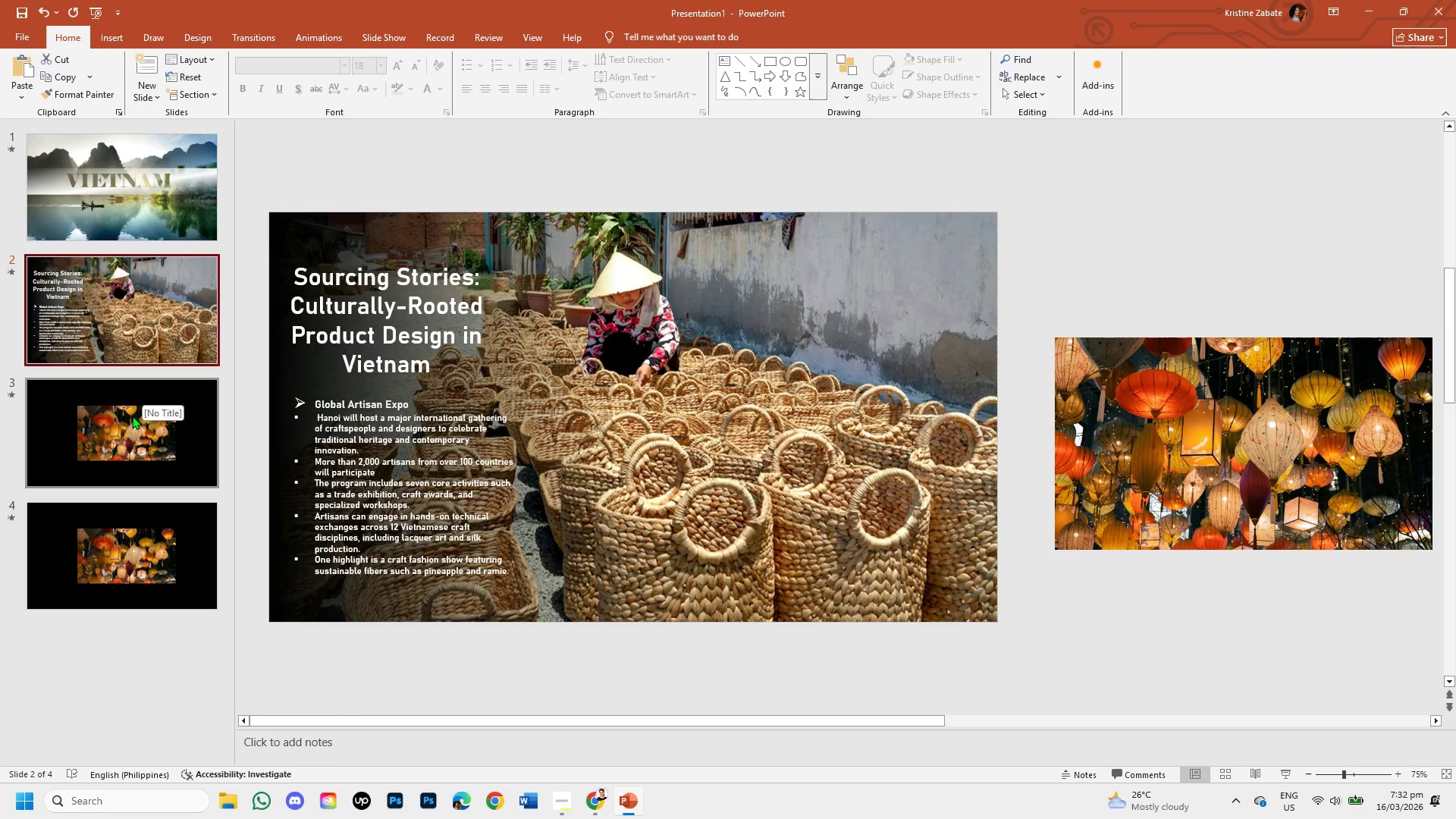 
wait(7.17)
 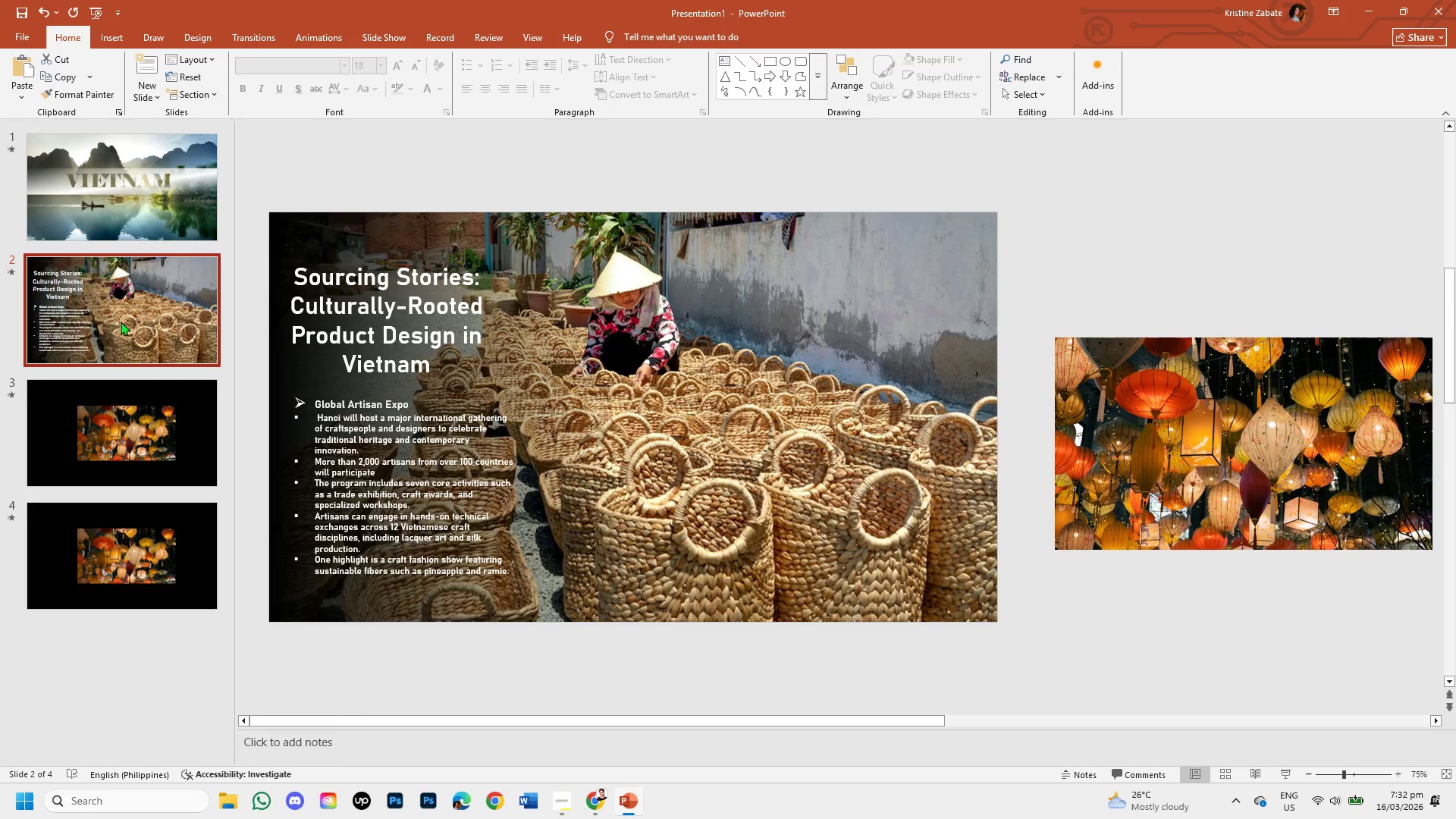 
left_click([132, 417])
 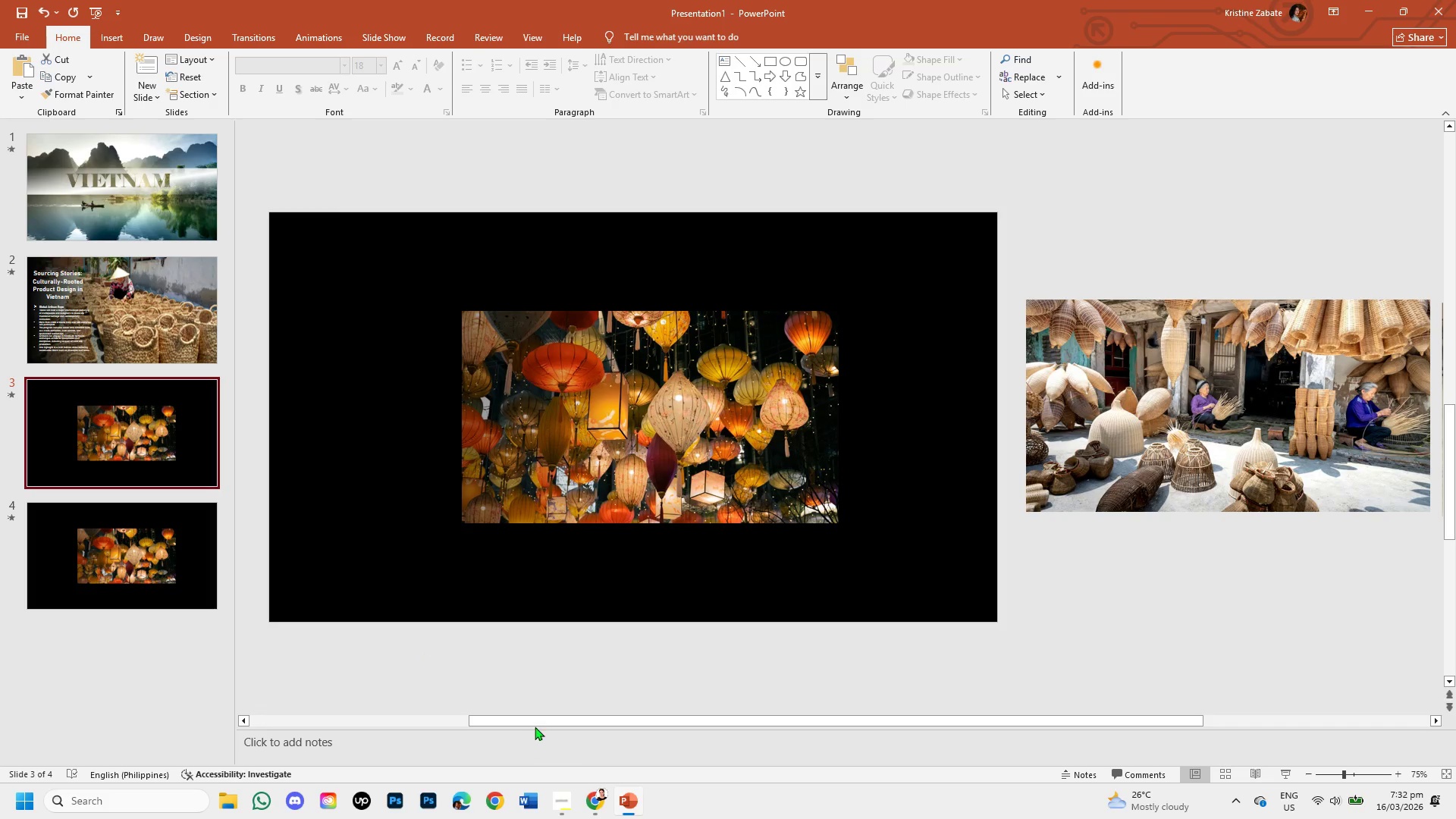 
left_click_drag(start_coordinate=[529, 717], to_coordinate=[323, 696])
 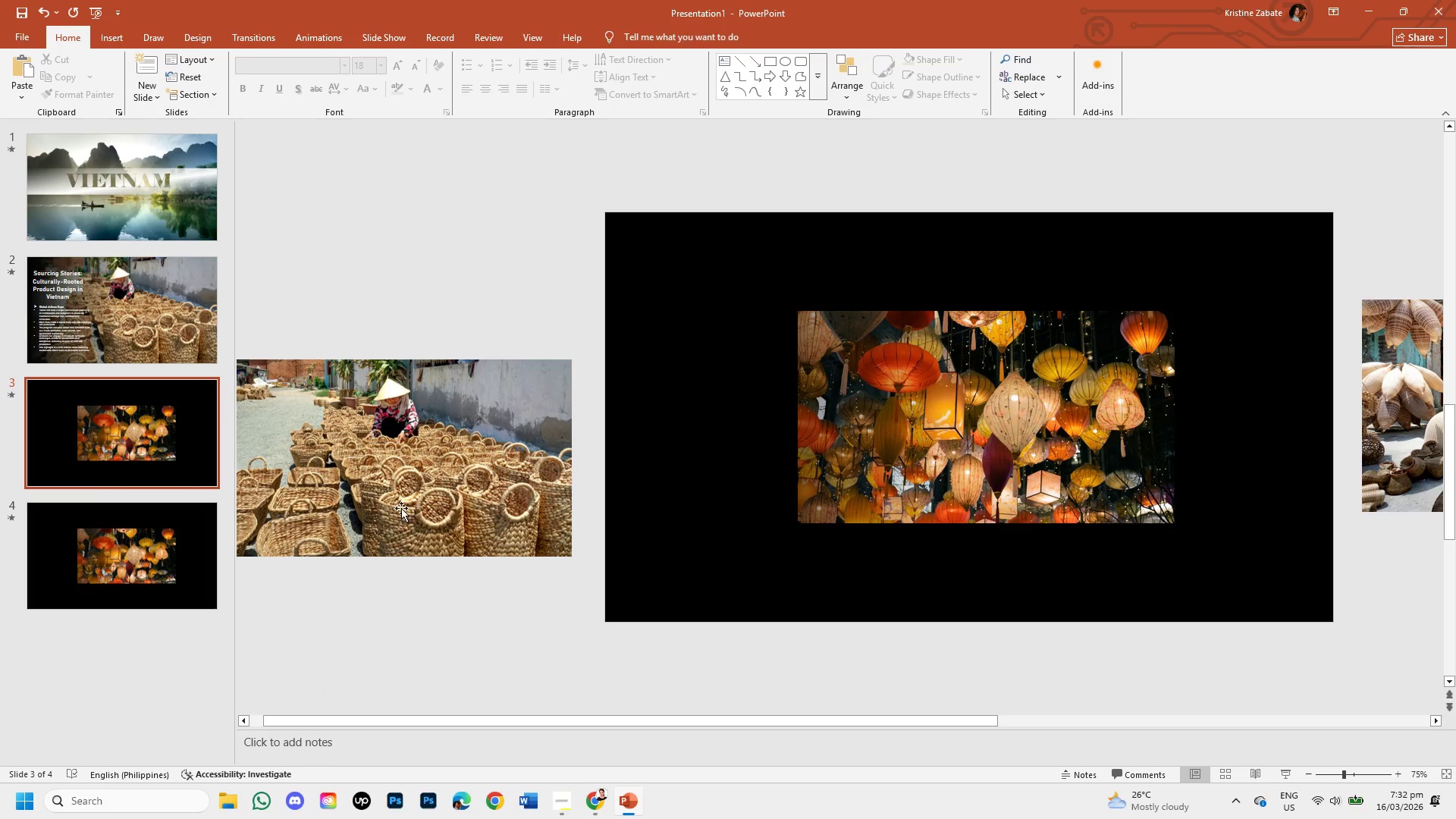 
left_click_drag(start_coordinate=[413, 487], to_coordinate=[498, 467])
 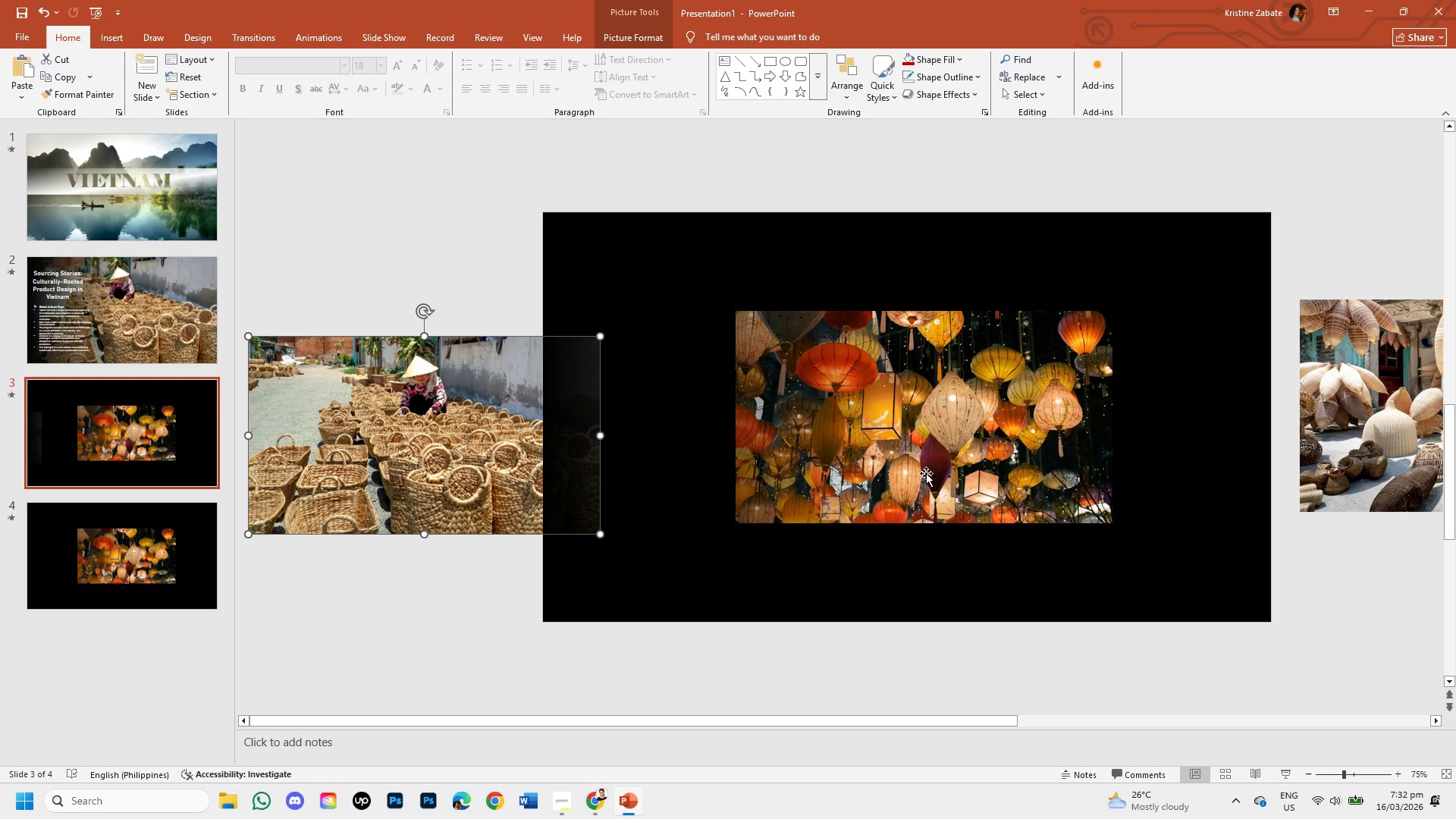 
left_click_drag(start_coordinate=[867, 718], to_coordinate=[1060, 752])
 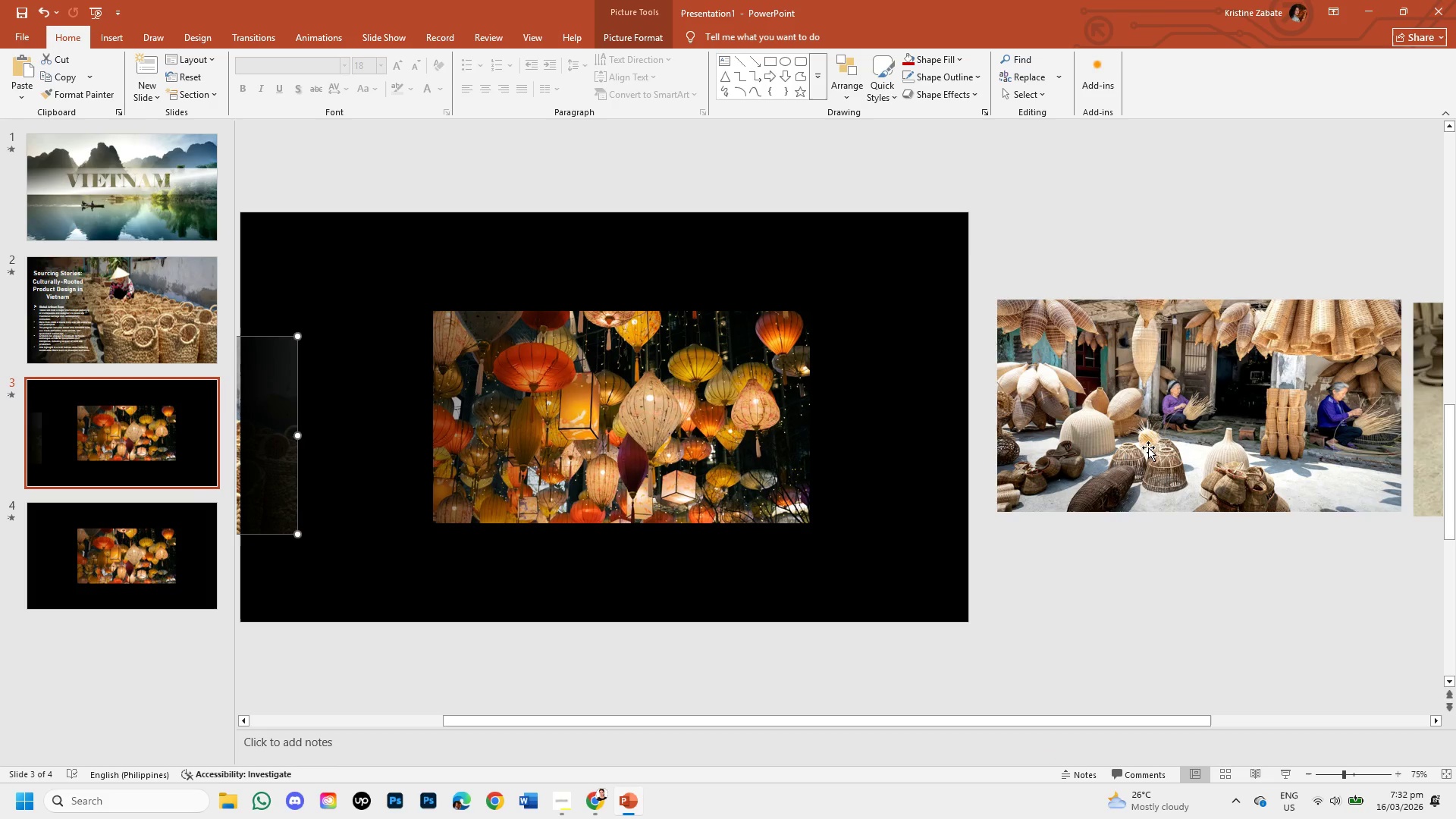 
left_click_drag(start_coordinate=[1151, 438], to_coordinate=[990, 452])
 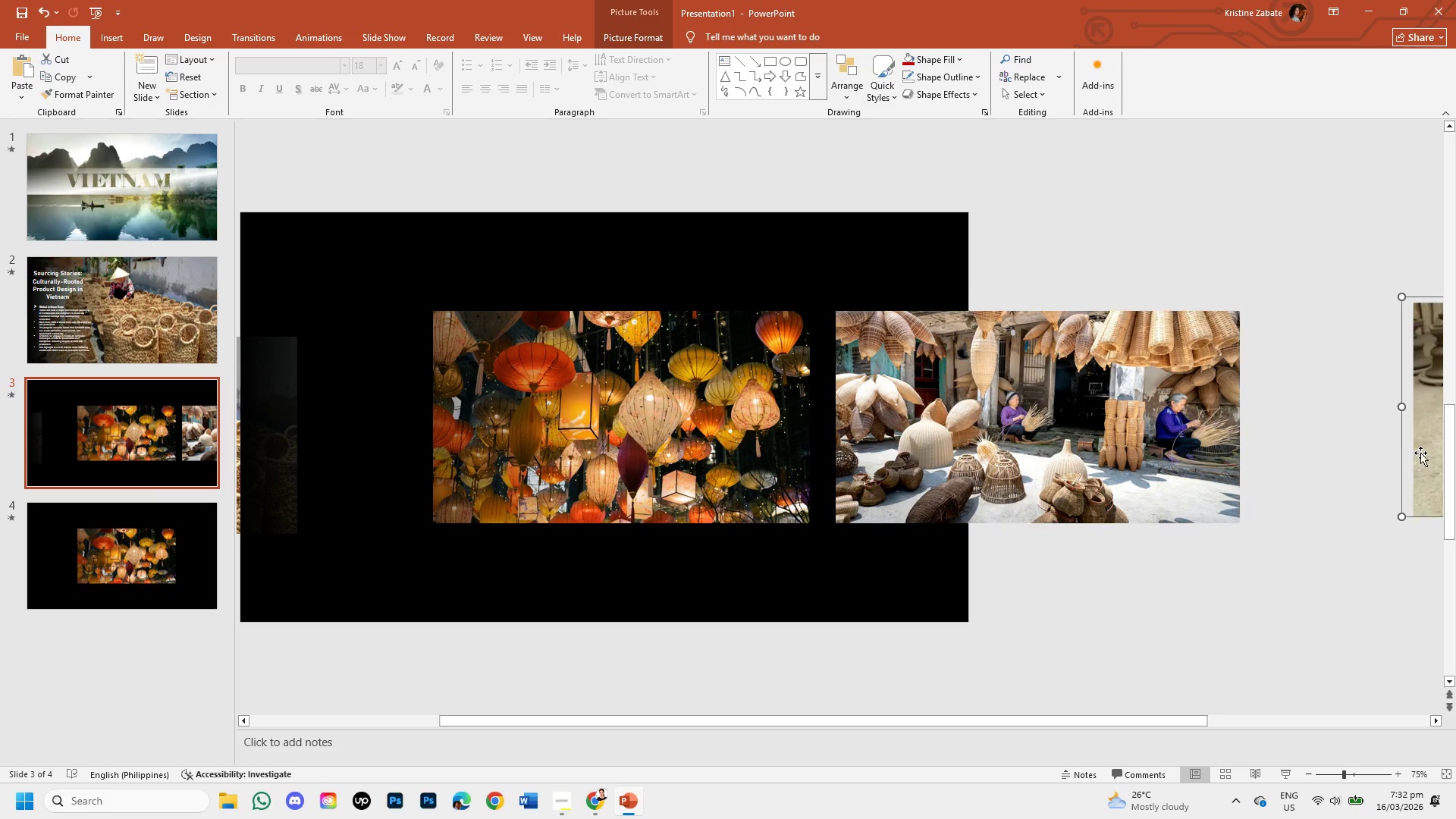 
left_click_drag(start_coordinate=[1424, 459], to_coordinate=[1266, 469])
 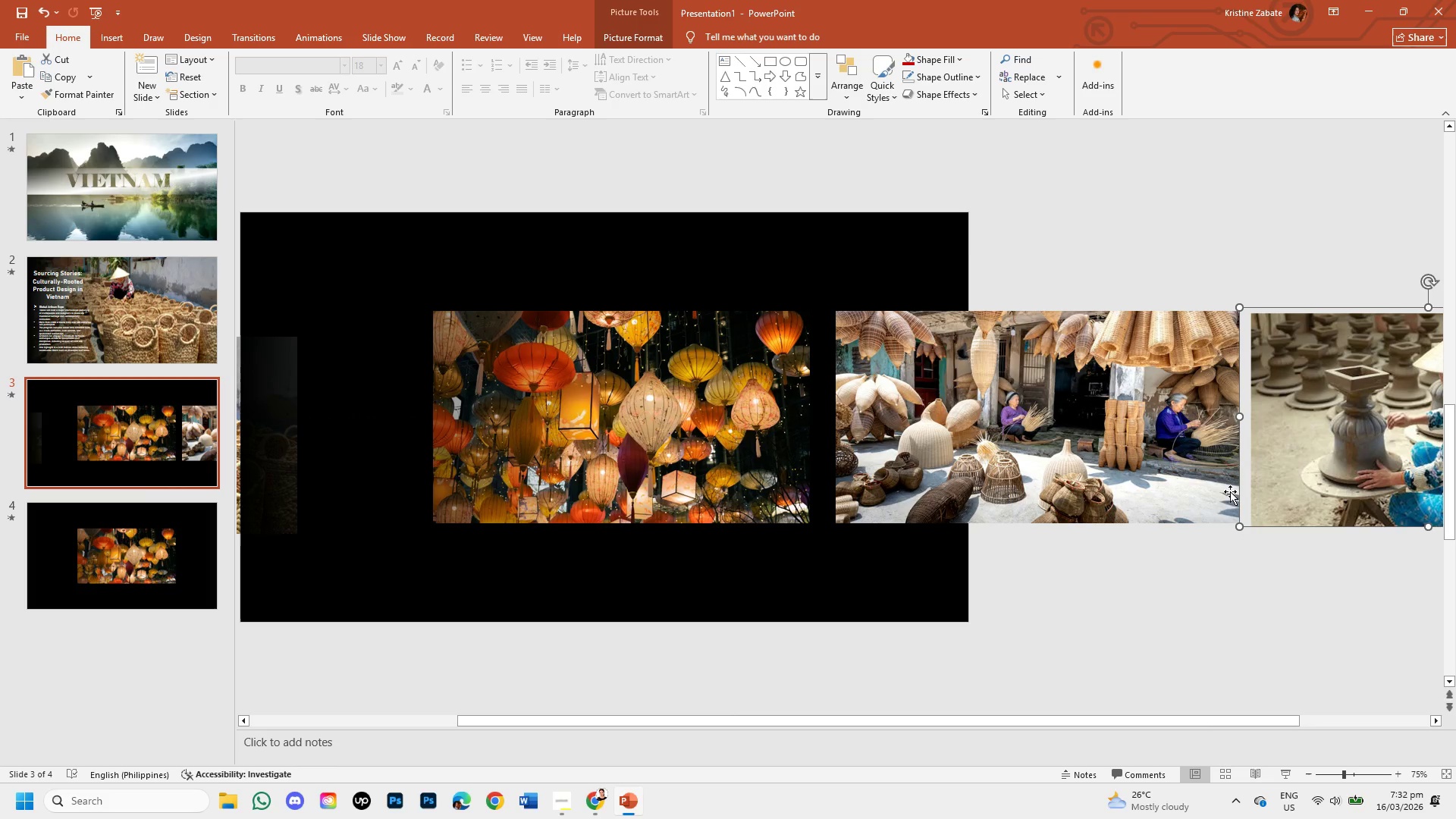 
left_click_drag(start_coordinate=[1314, 472], to_coordinate=[1317, 466])
 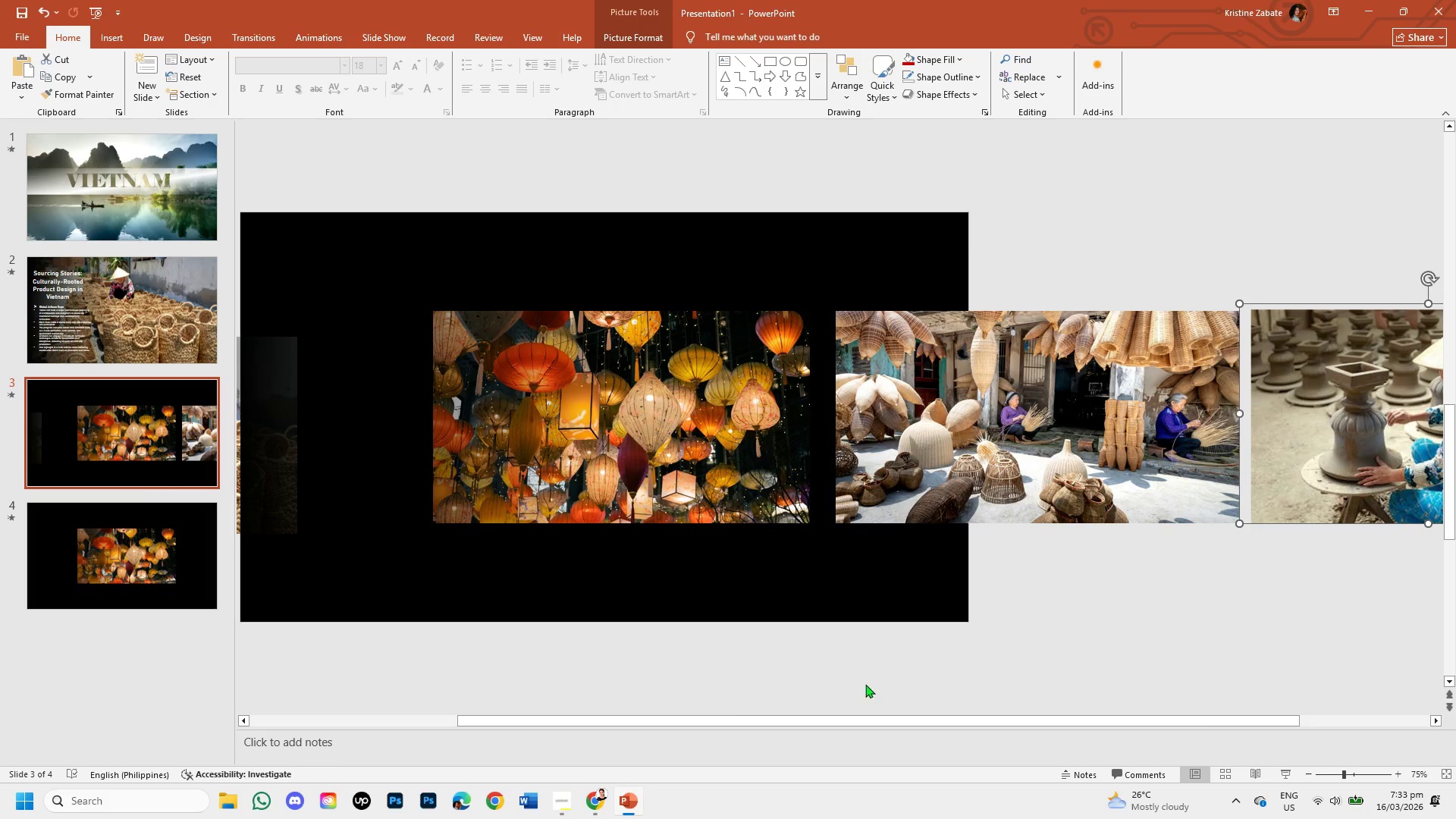 
left_click_drag(start_coordinate=[844, 717], to_coordinate=[758, 718])
 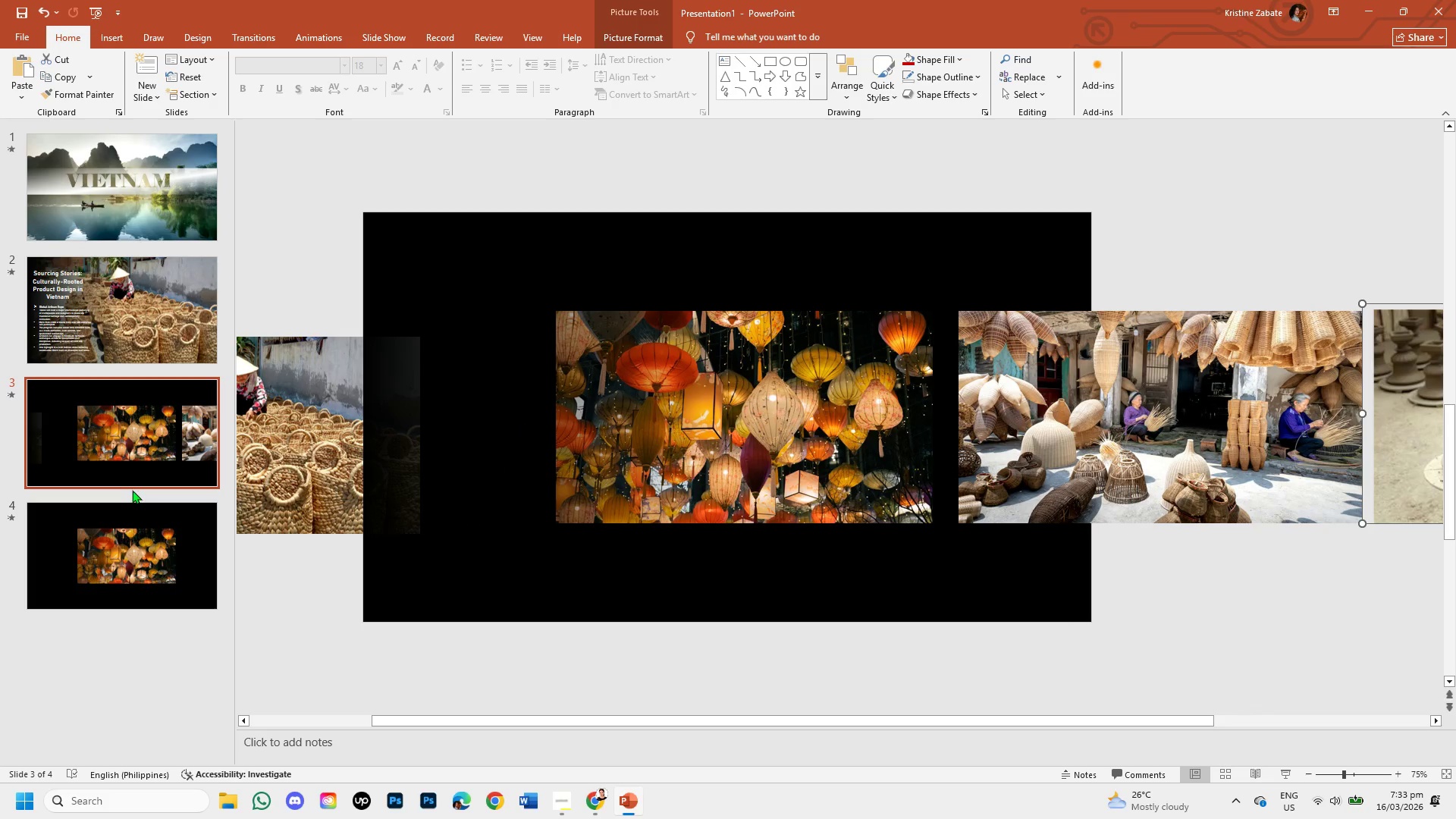 
right_click([136, 522])
 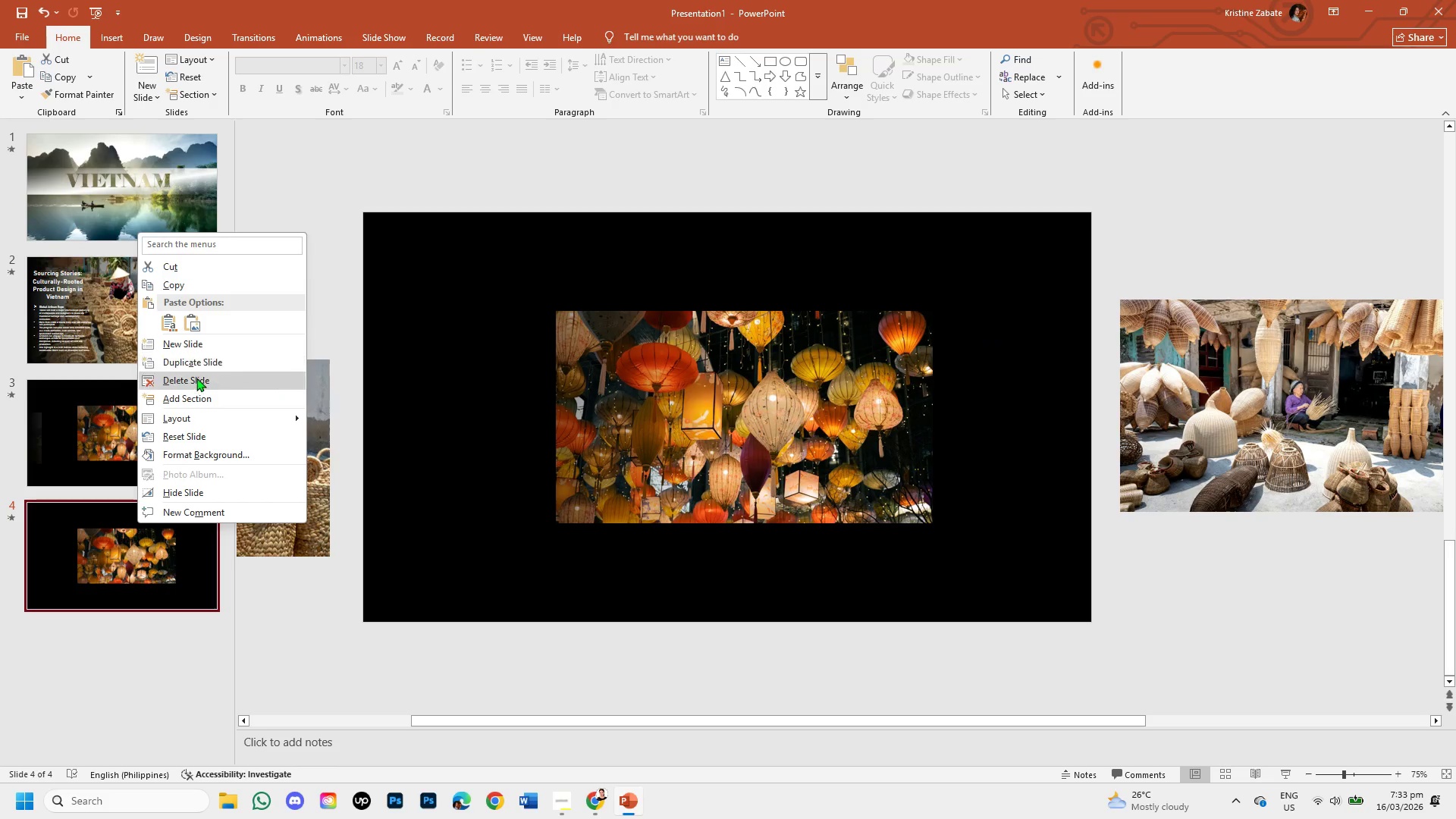 
left_click([196, 378])
 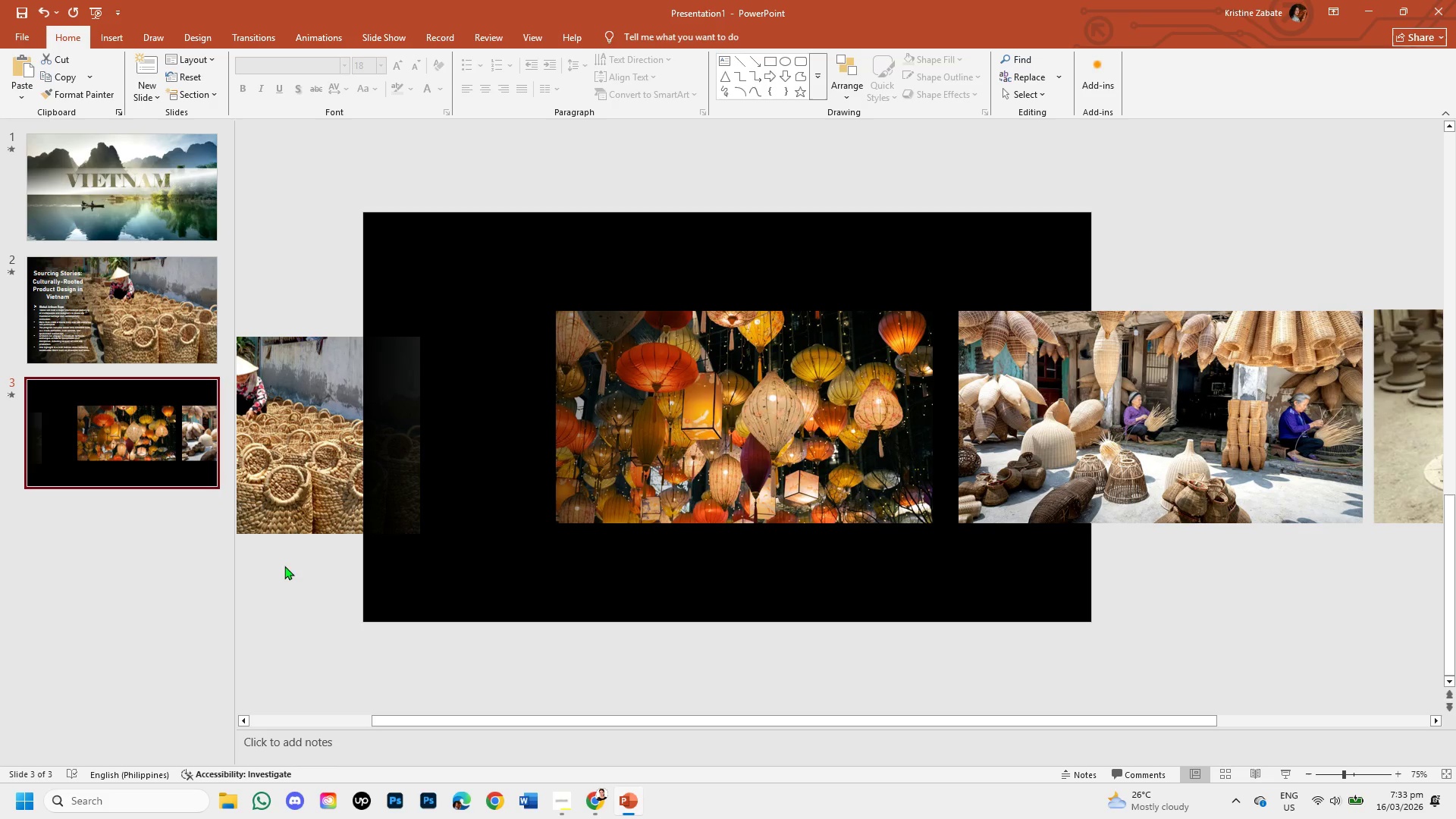 
left_click([180, 413])
 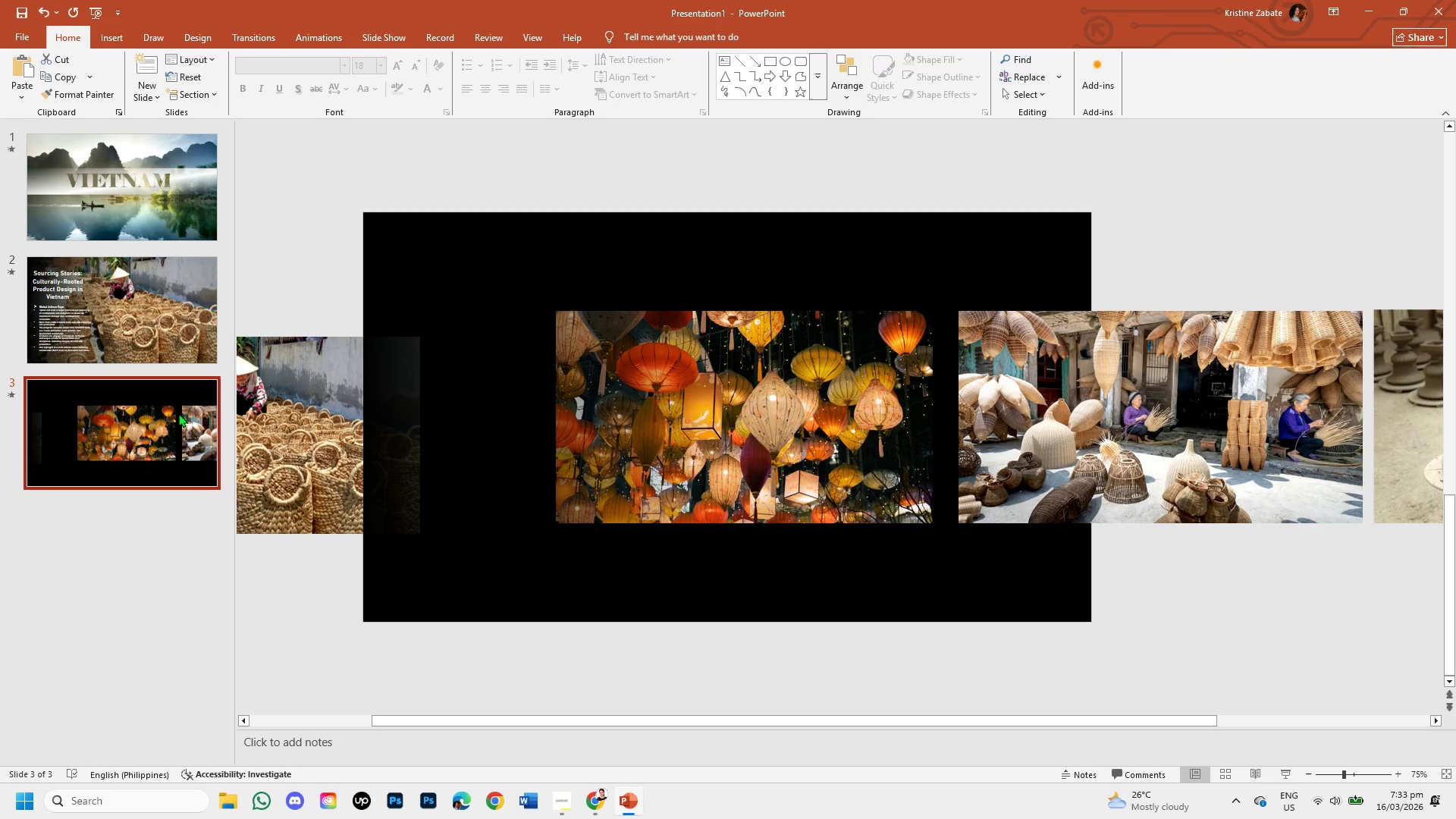 
wait(8.52)
 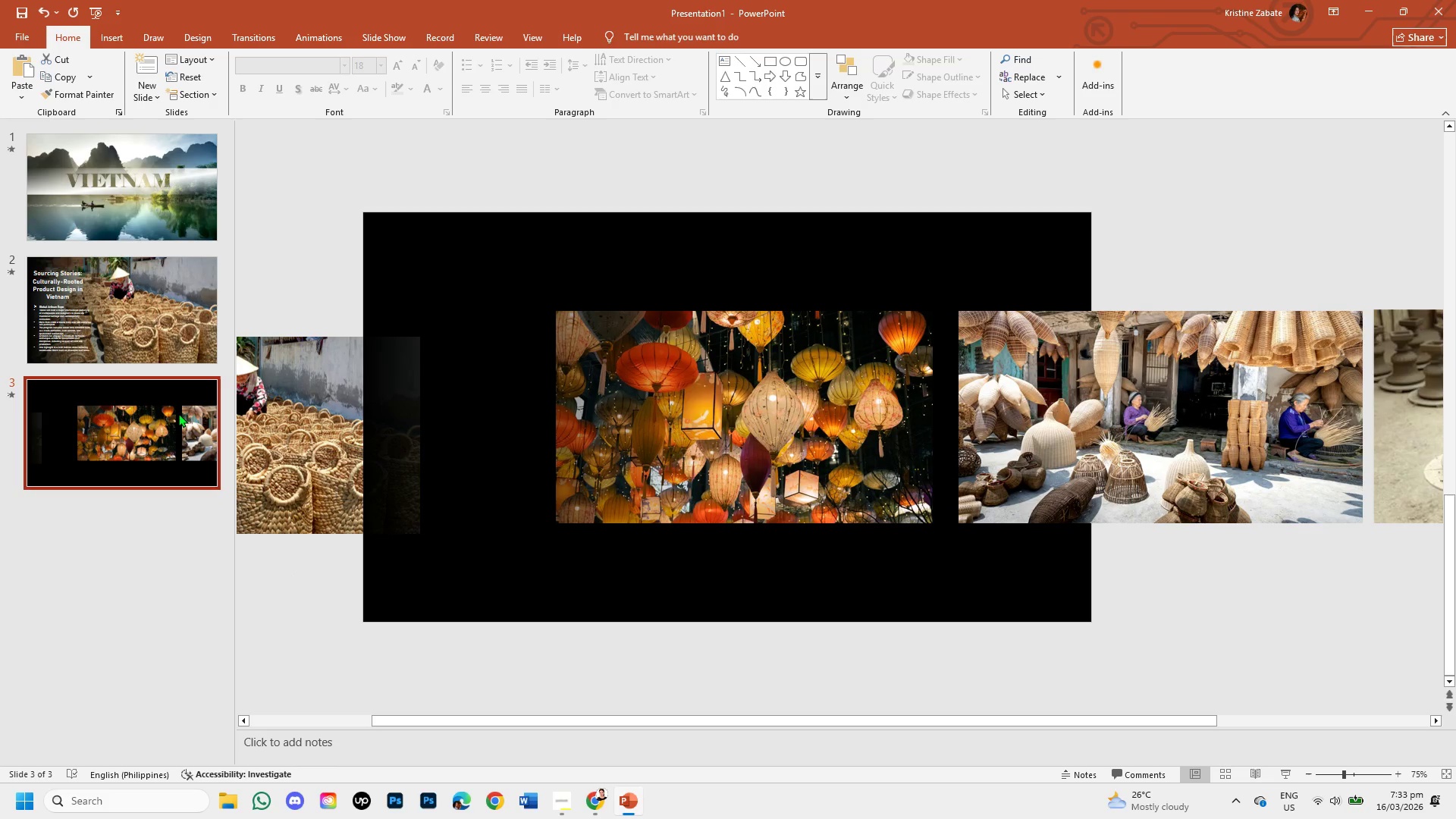 
right_click([129, 416])
 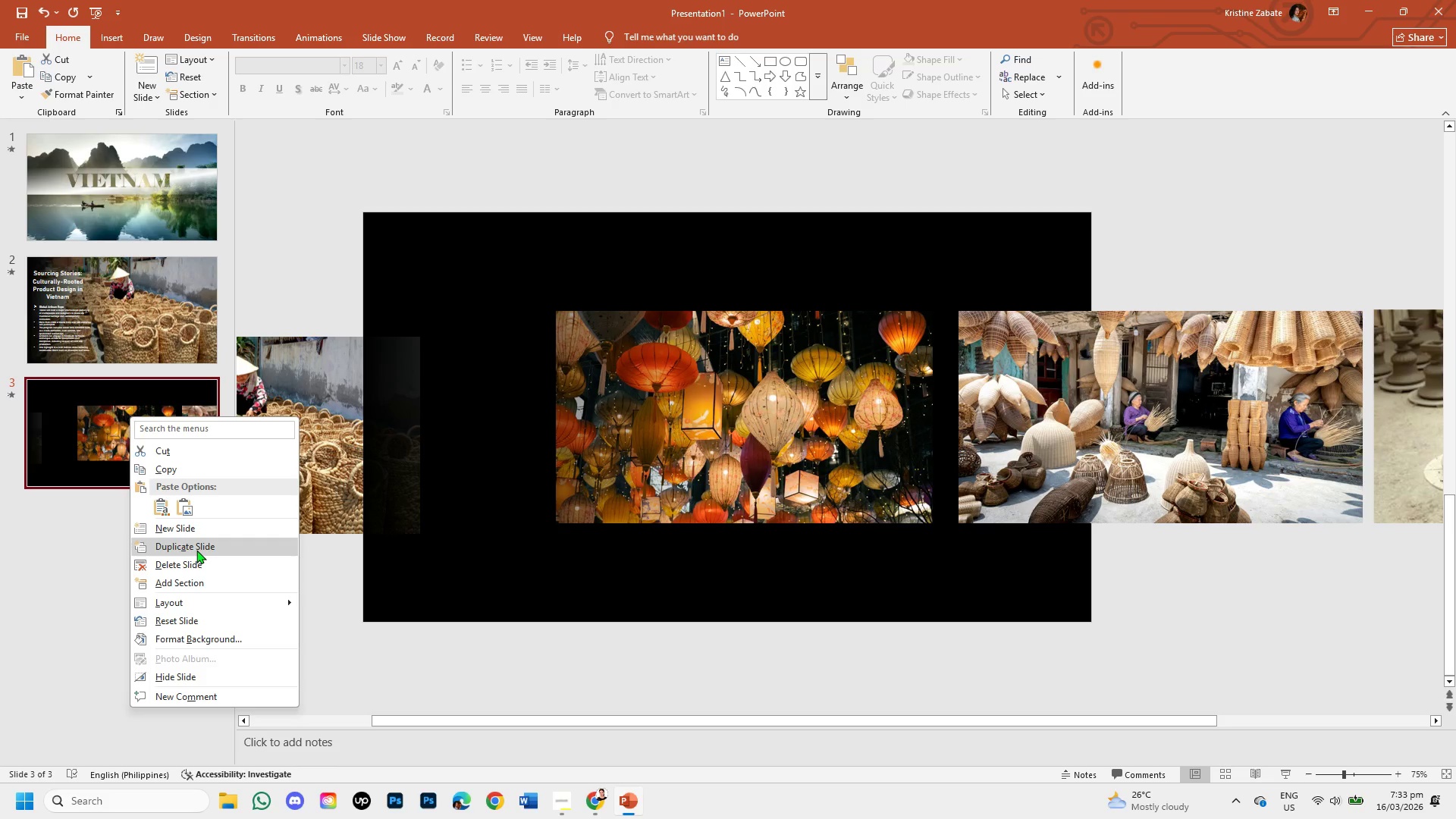 
left_click([196, 550])
 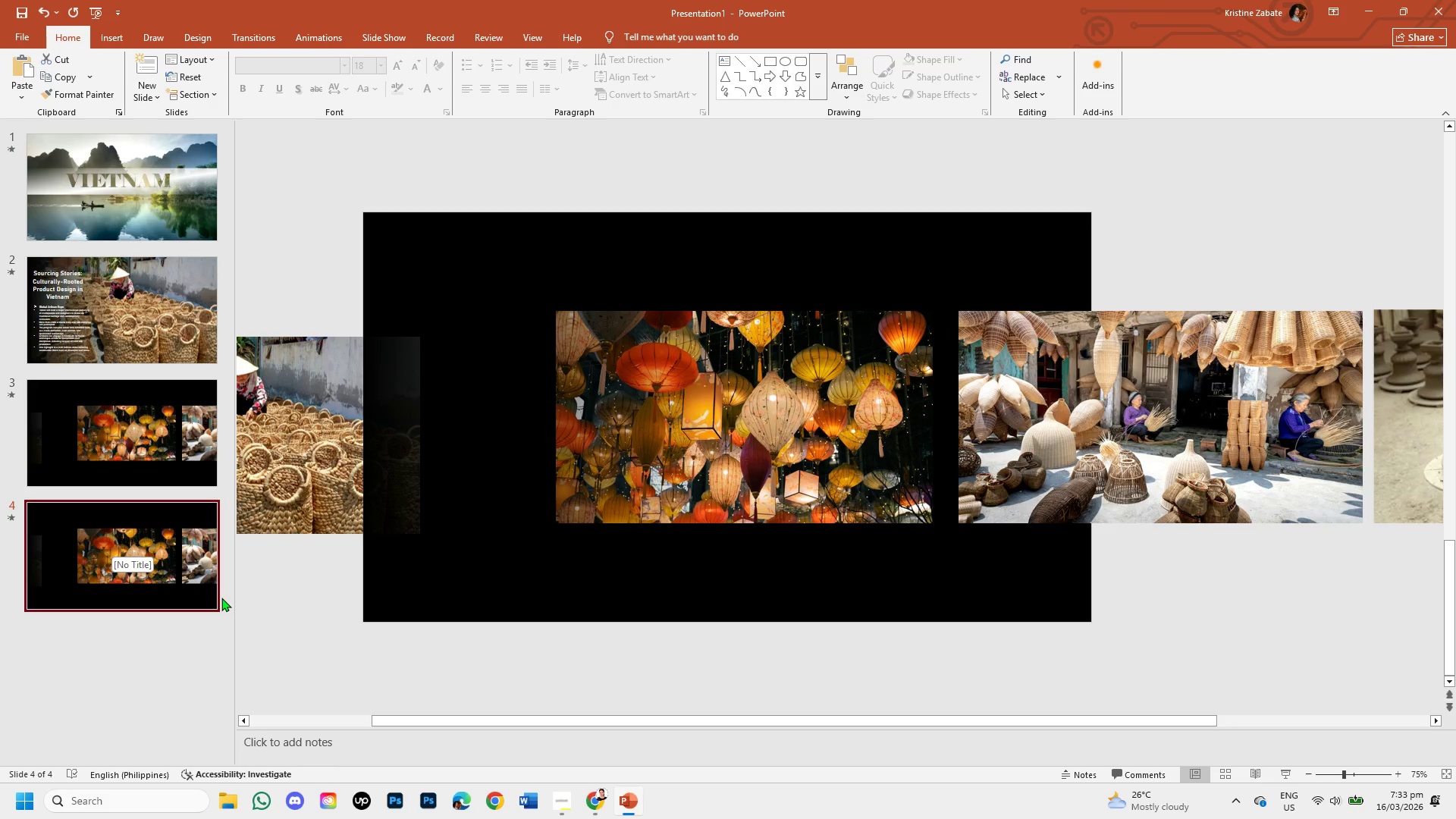 
wait(6.02)
 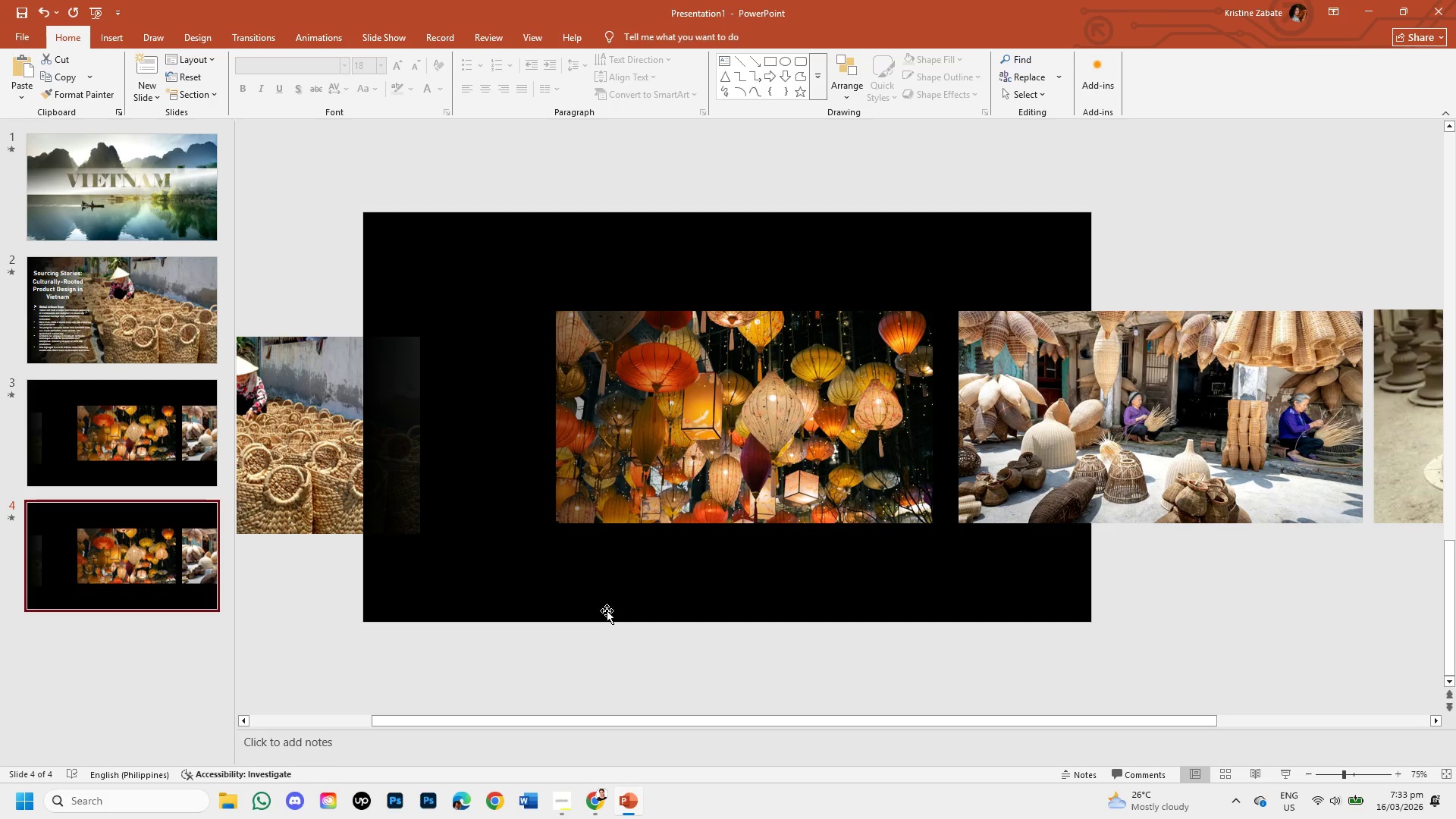 
left_click_drag(start_coordinate=[923, 724], to_coordinate=[802, 738])
 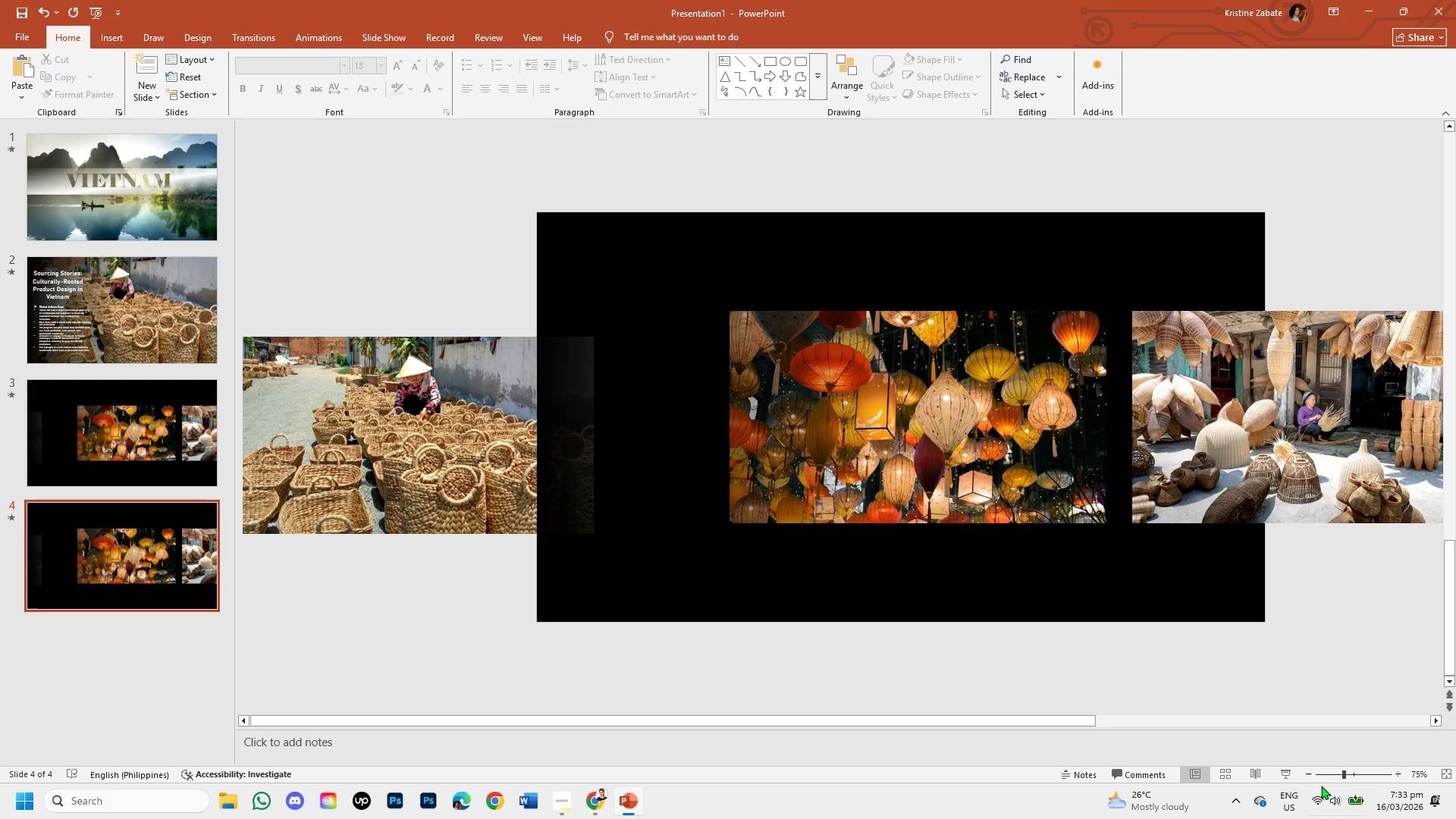 
left_click([1331, 775])
 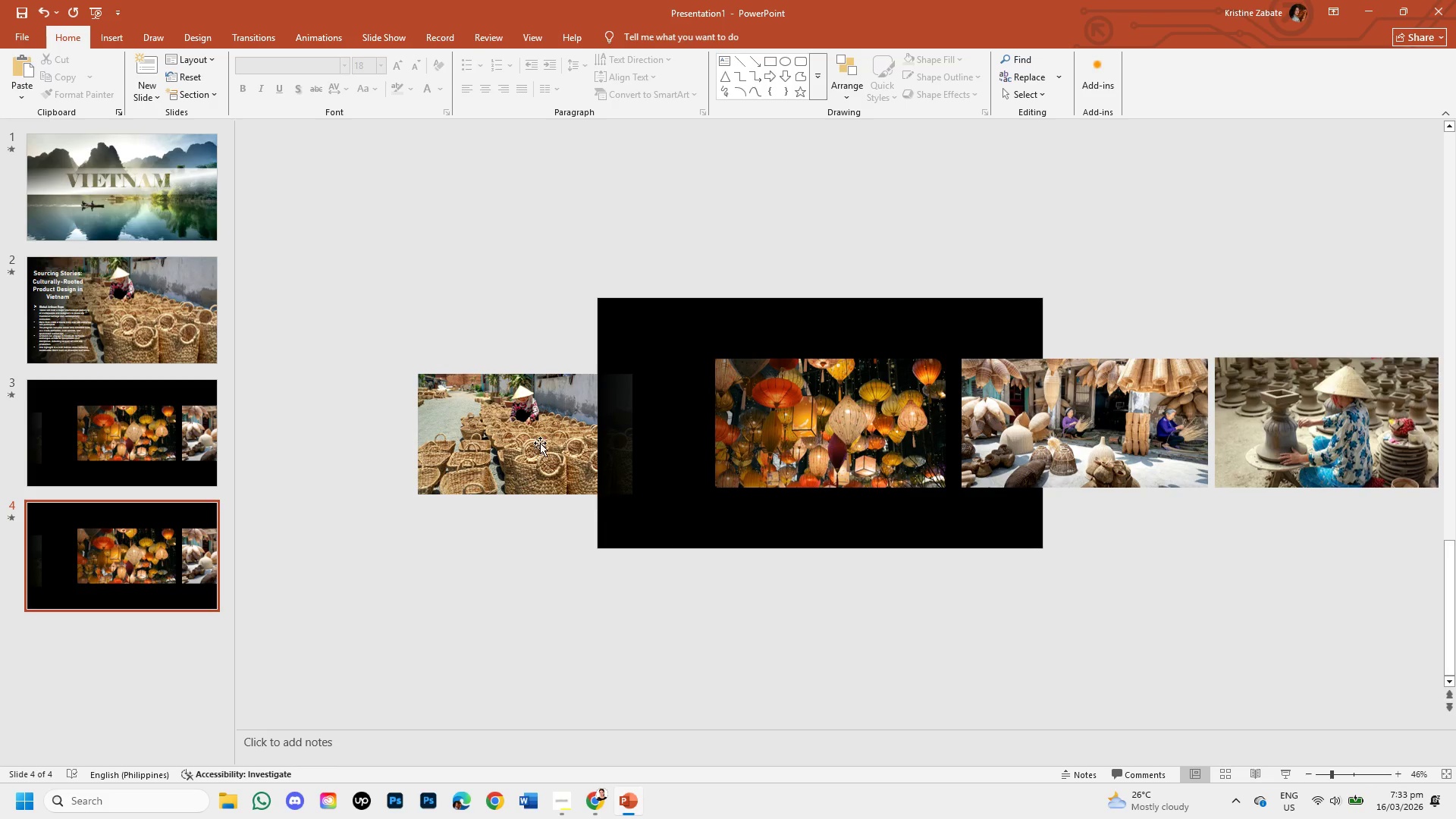 
left_click_drag(start_coordinate=[504, 413], to_coordinate=[454, 431])
 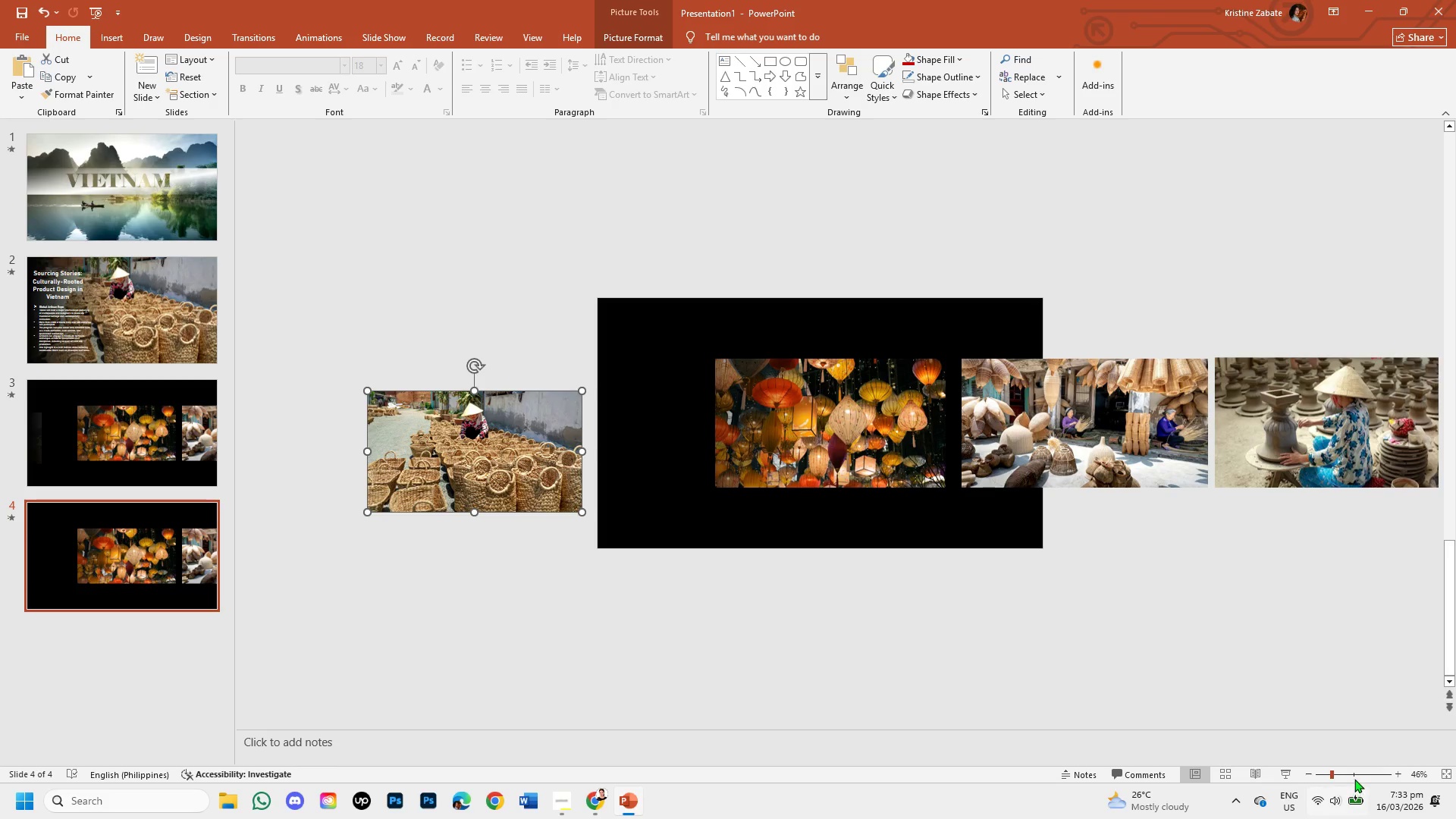 
wait(5.23)
 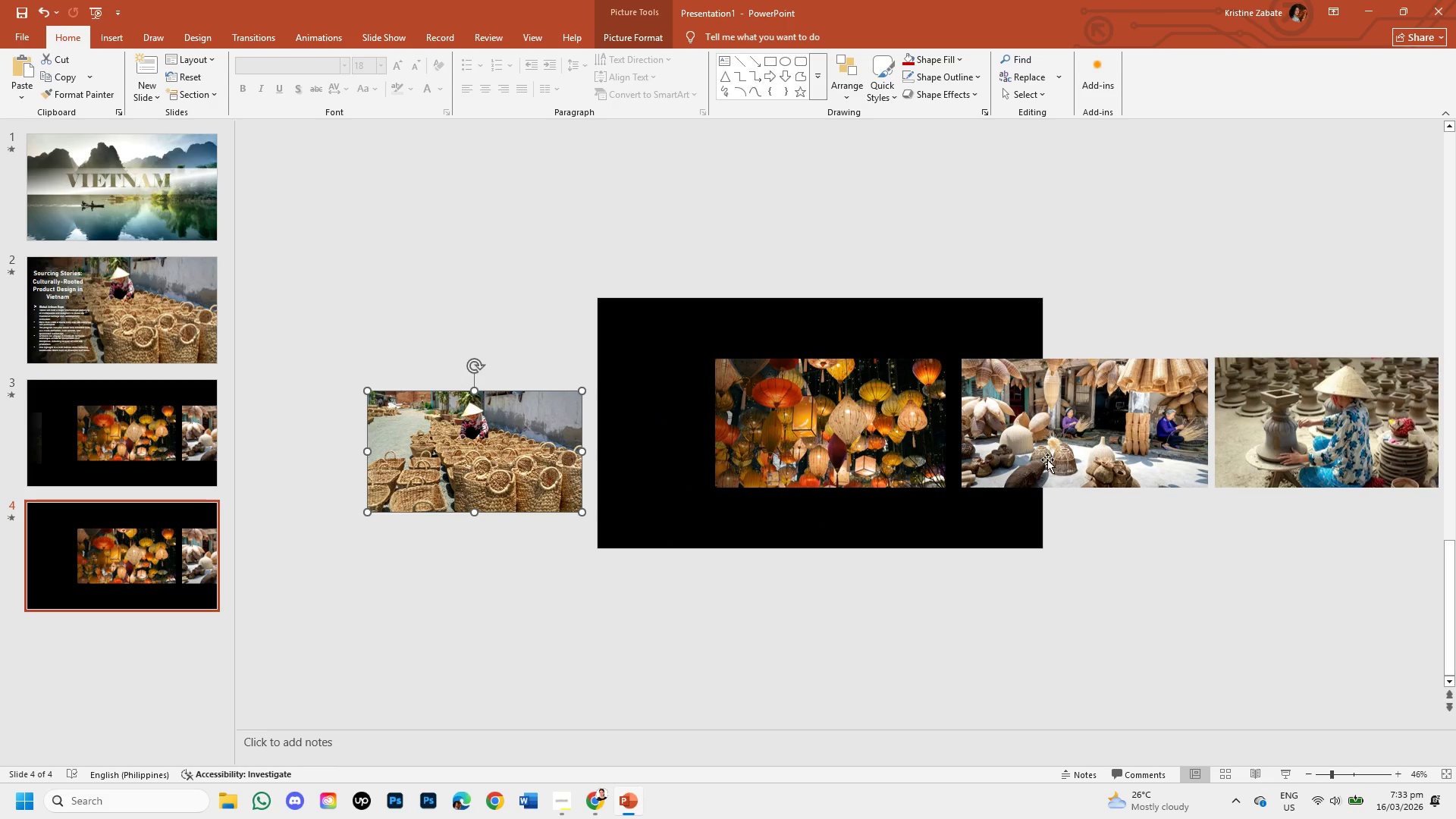 
left_click([1341, 773])
 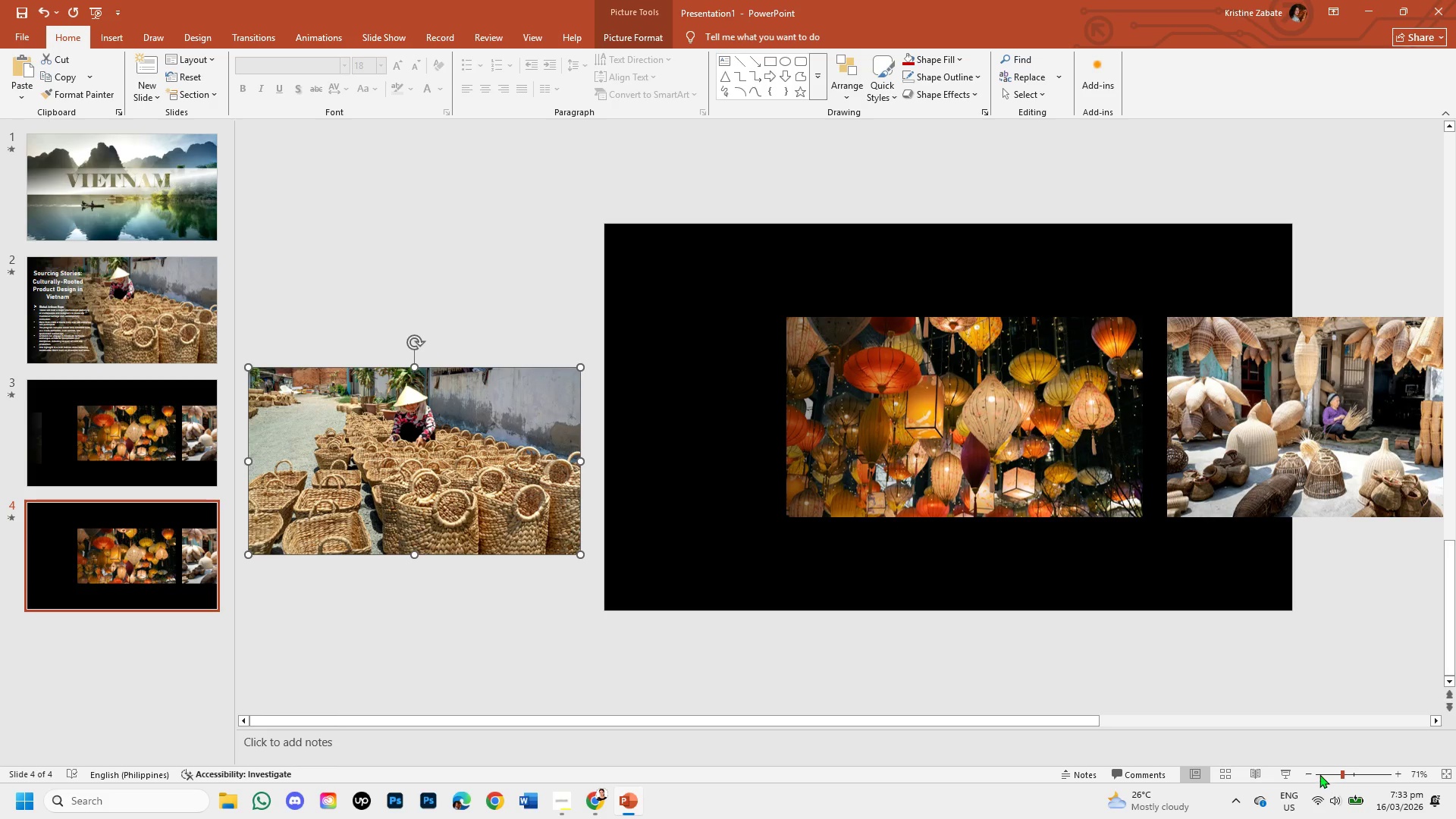 
left_click([1325, 774])
 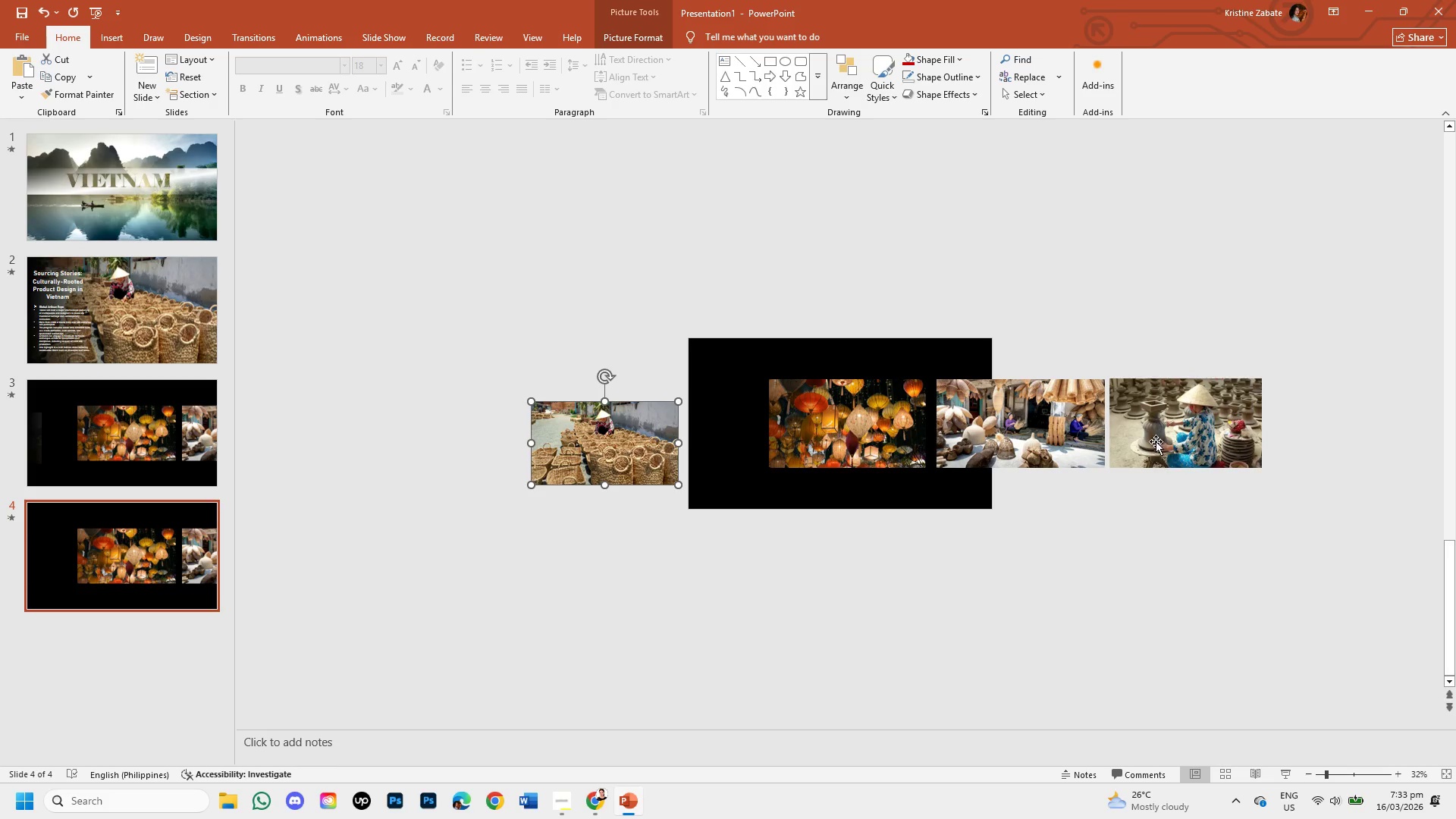 
left_click_drag(start_coordinate=[1156, 434], to_coordinate=[1248, 435])
 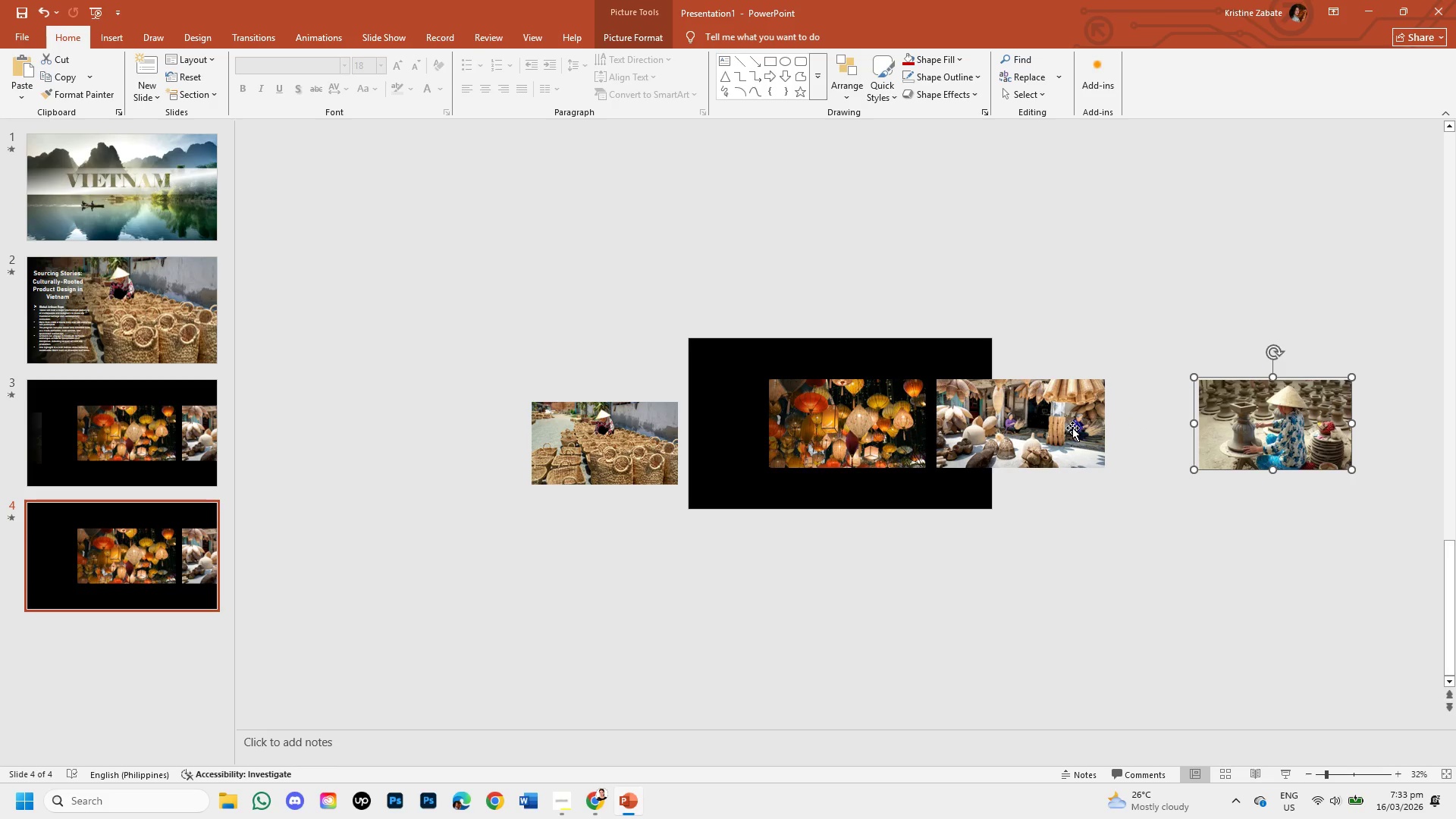 
left_click_drag(start_coordinate=[1072, 426], to_coordinate=[1149, 428])
 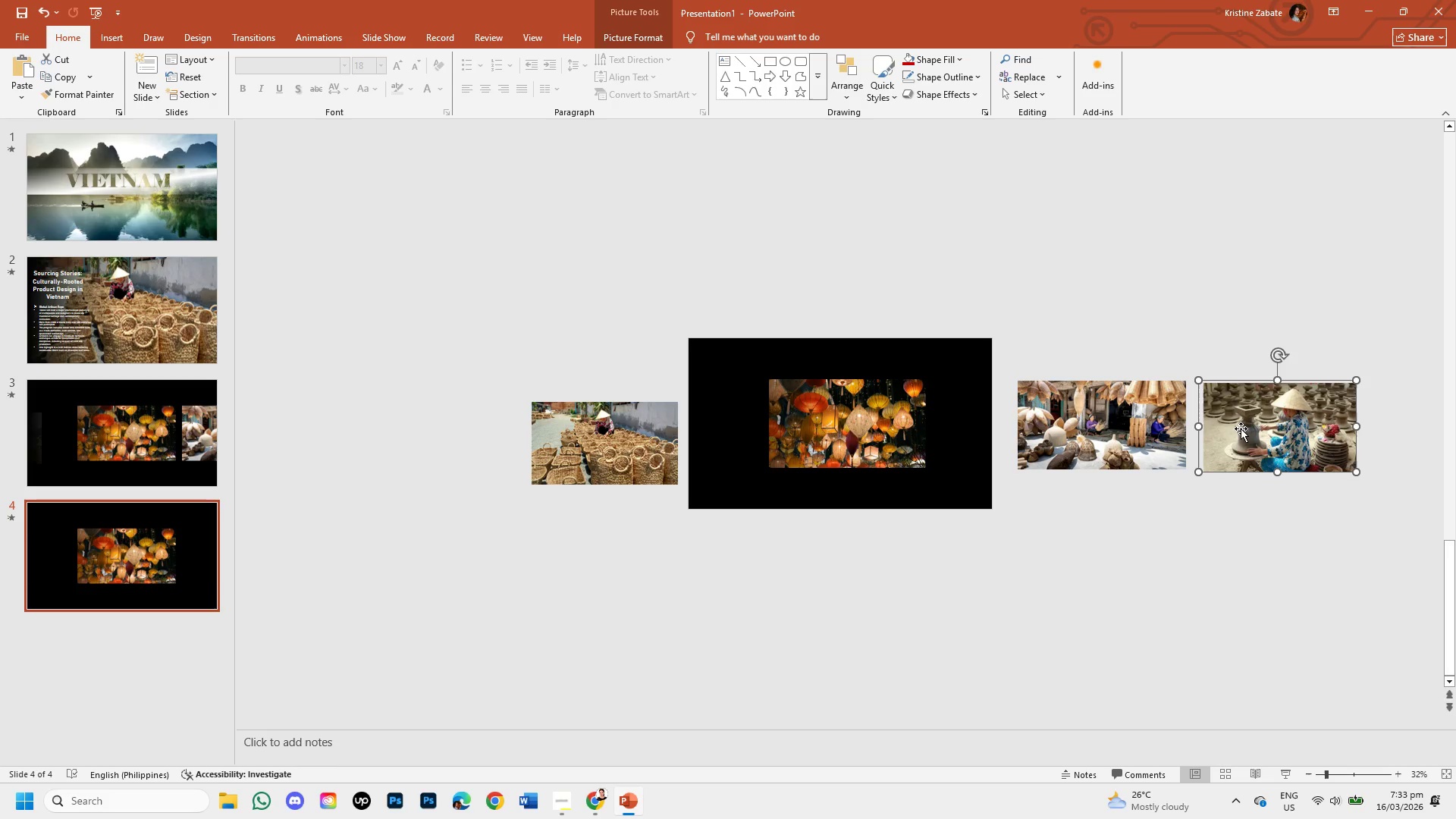 
left_click([852, 412])
 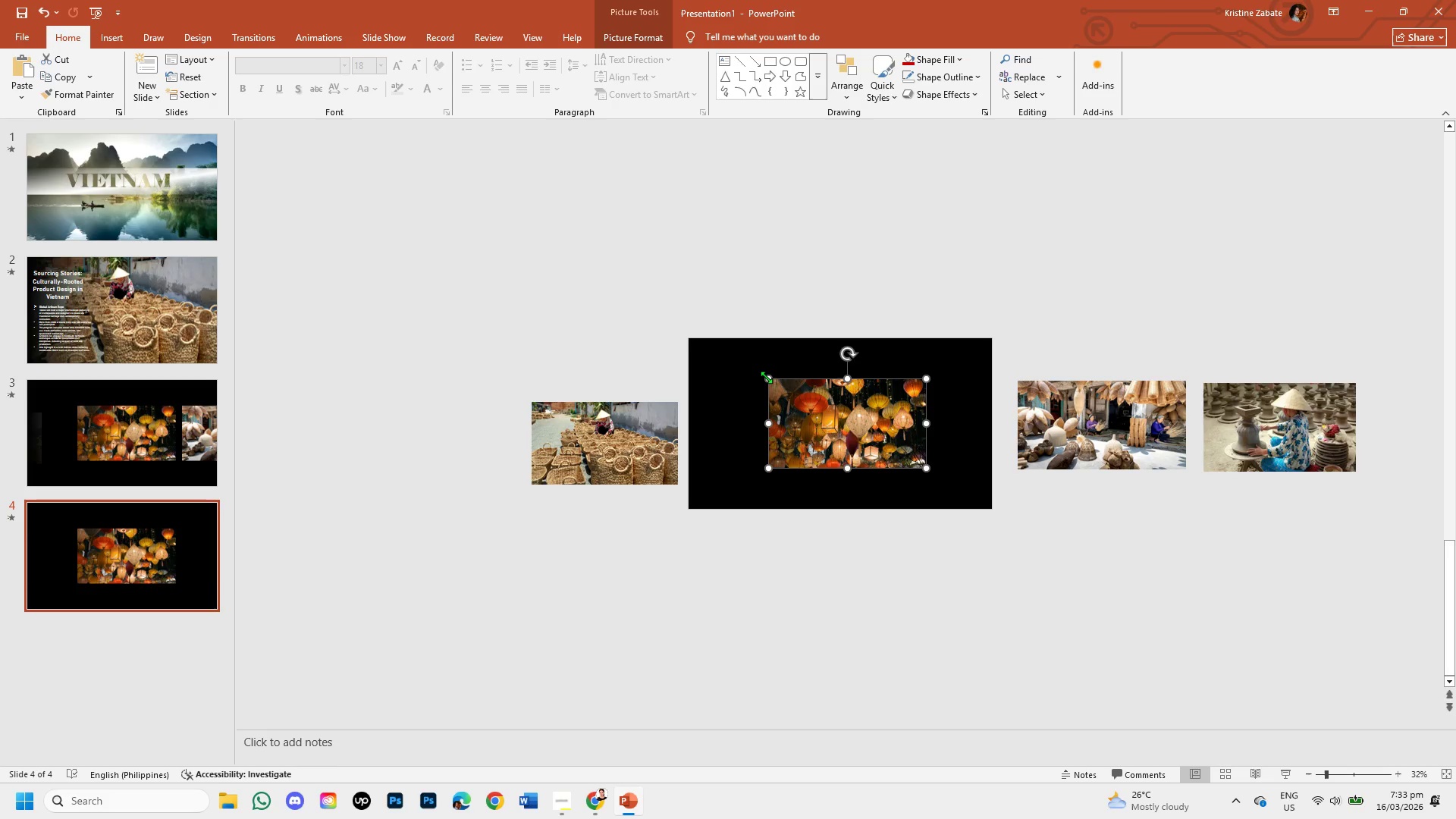 
left_click_drag(start_coordinate=[765, 376], to_coordinate=[703, 334])
 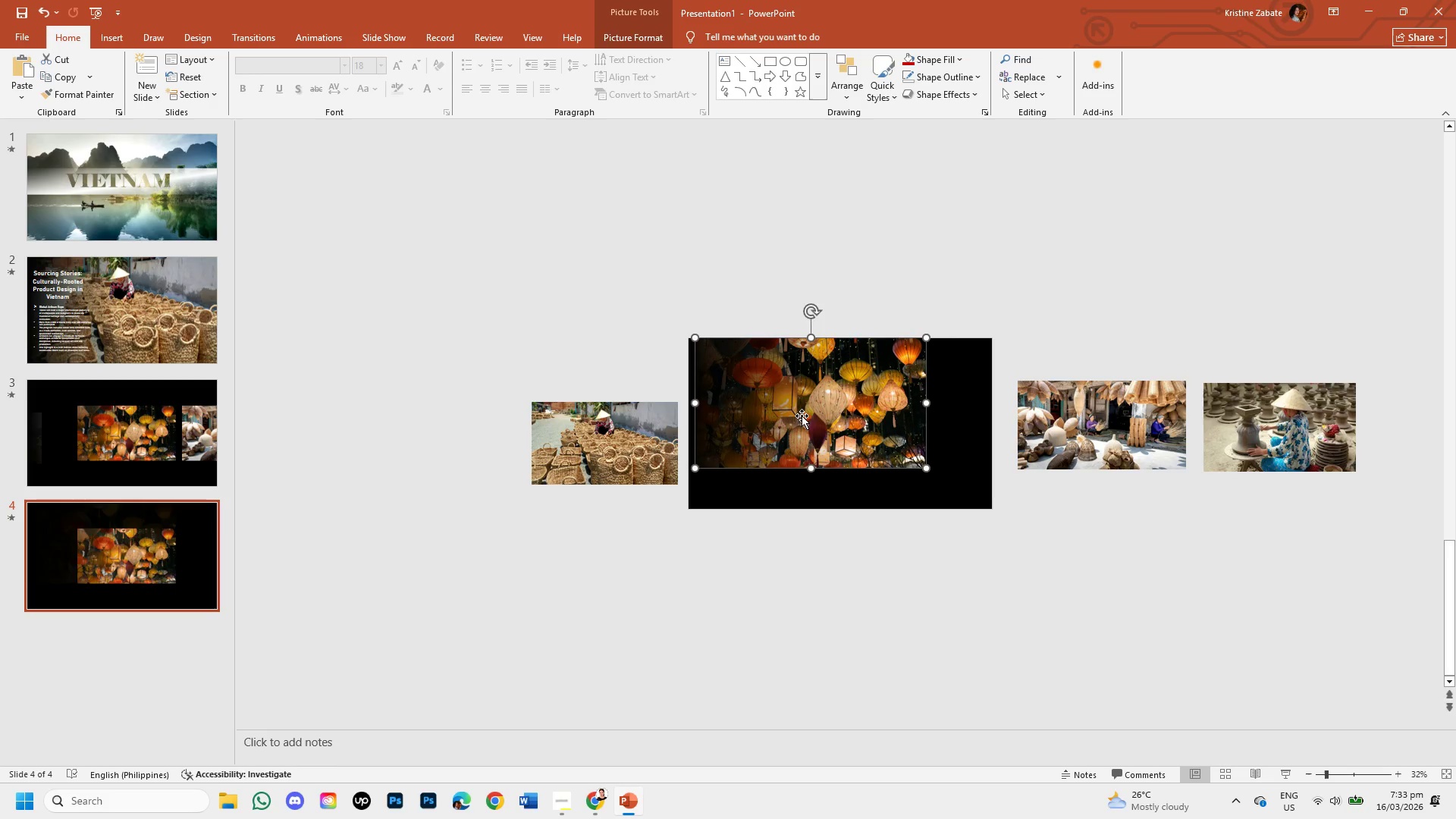 
left_click_drag(start_coordinate=[802, 416], to_coordinate=[797, 416])
 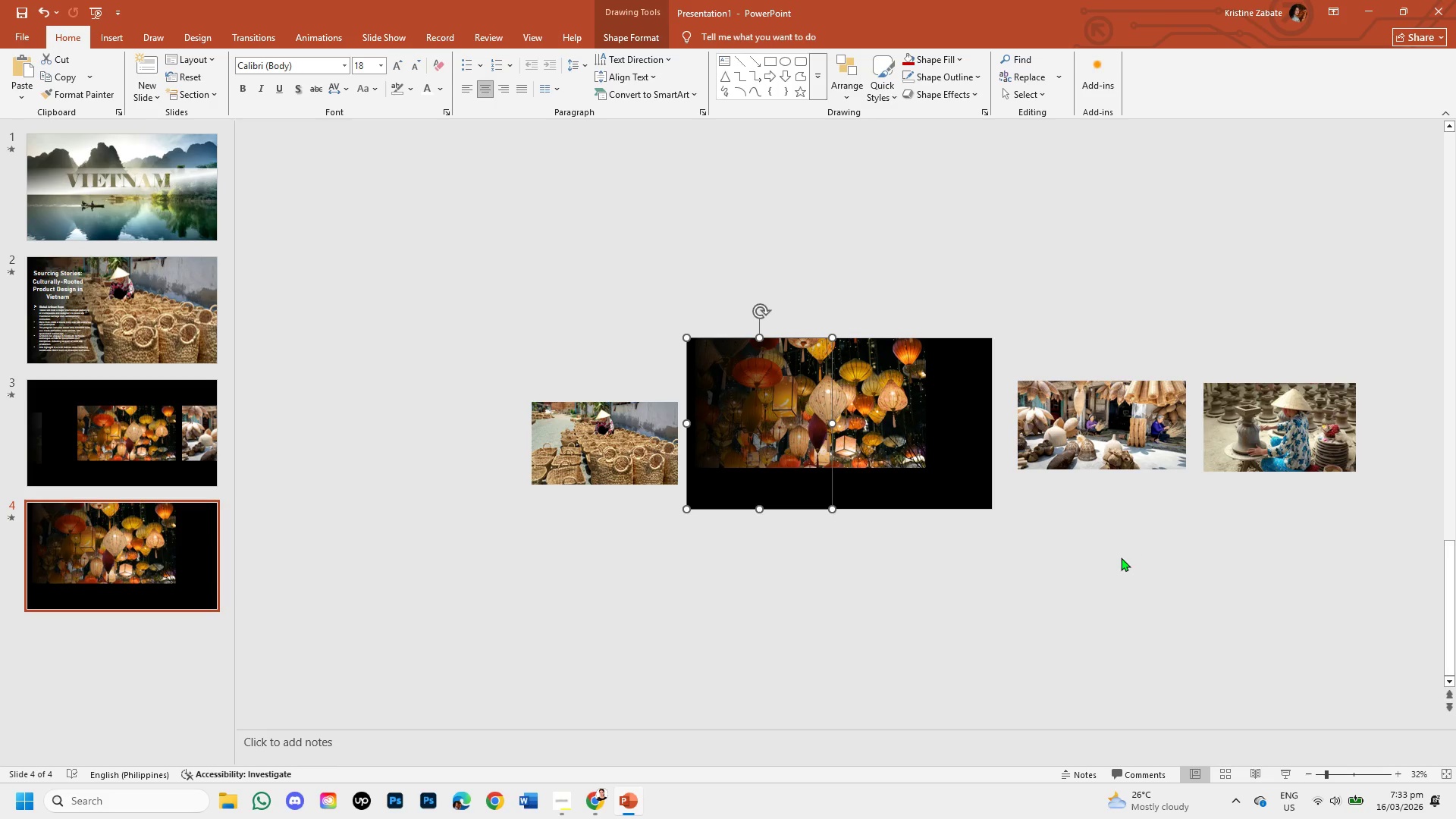 
scroll: coordinate [887, 447], scroll_direction: up, amount: 4.0
 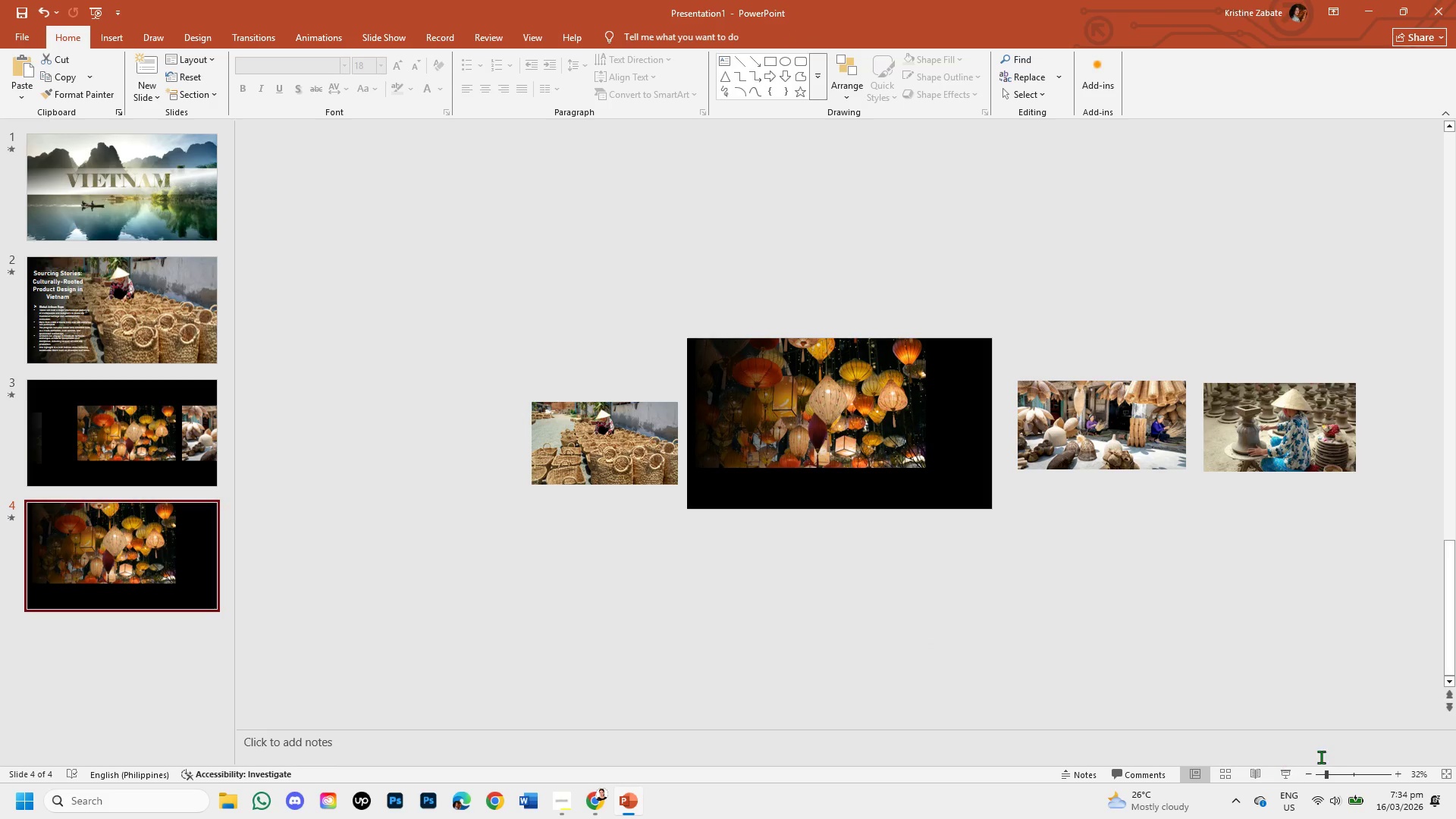 
left_click([1335, 769])
 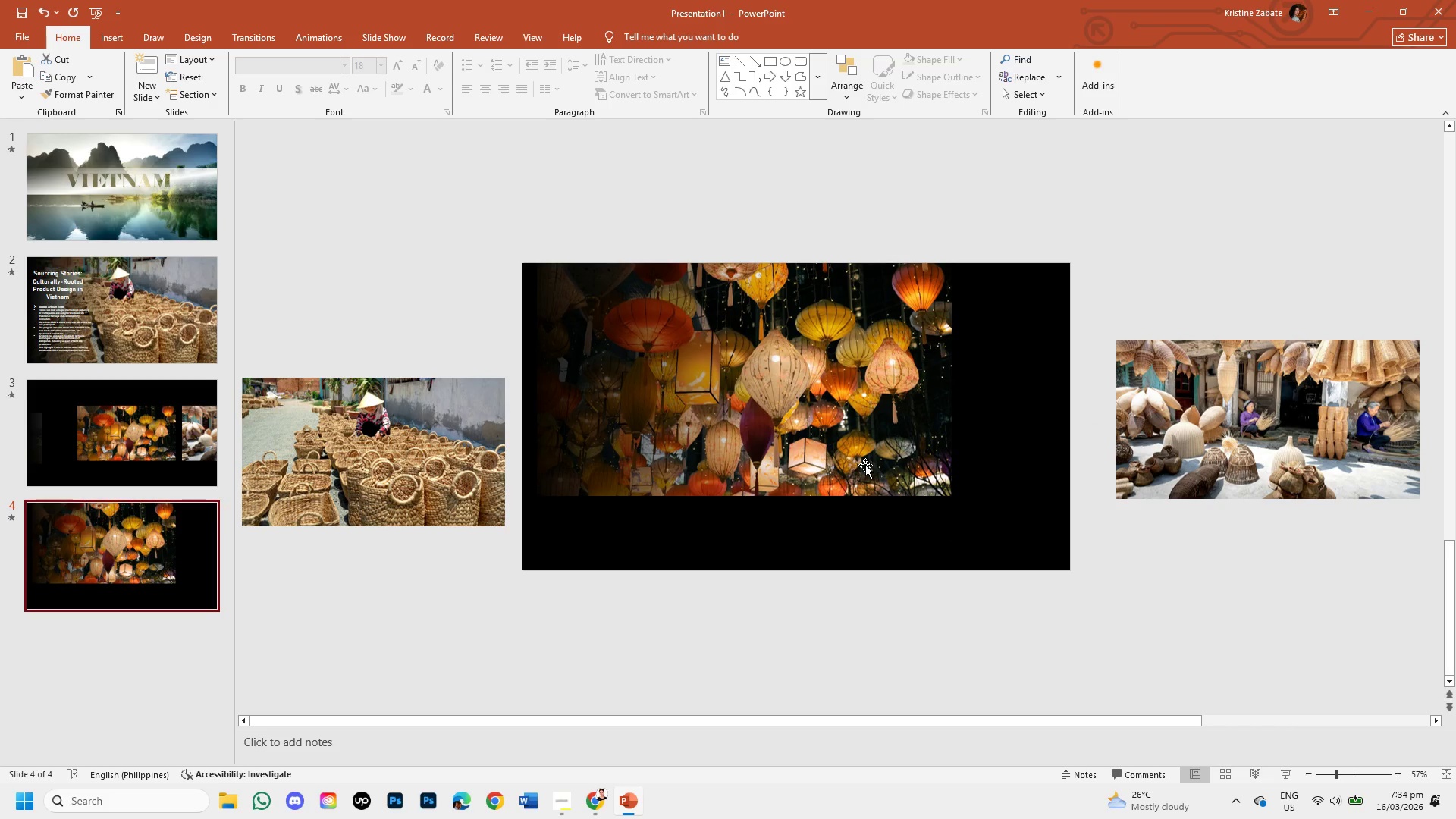 
key(Control+Z)
 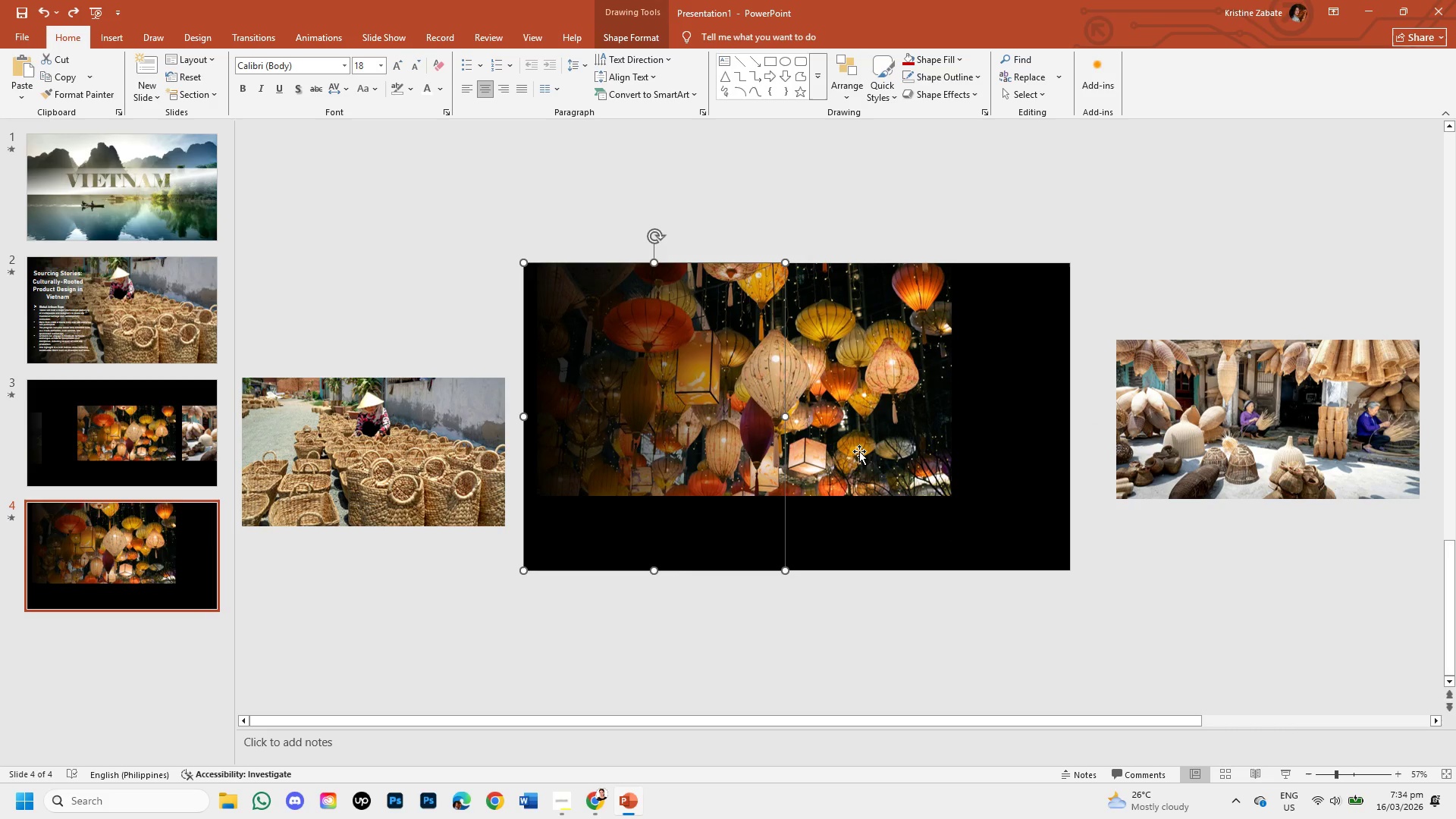 
left_click([861, 442])
 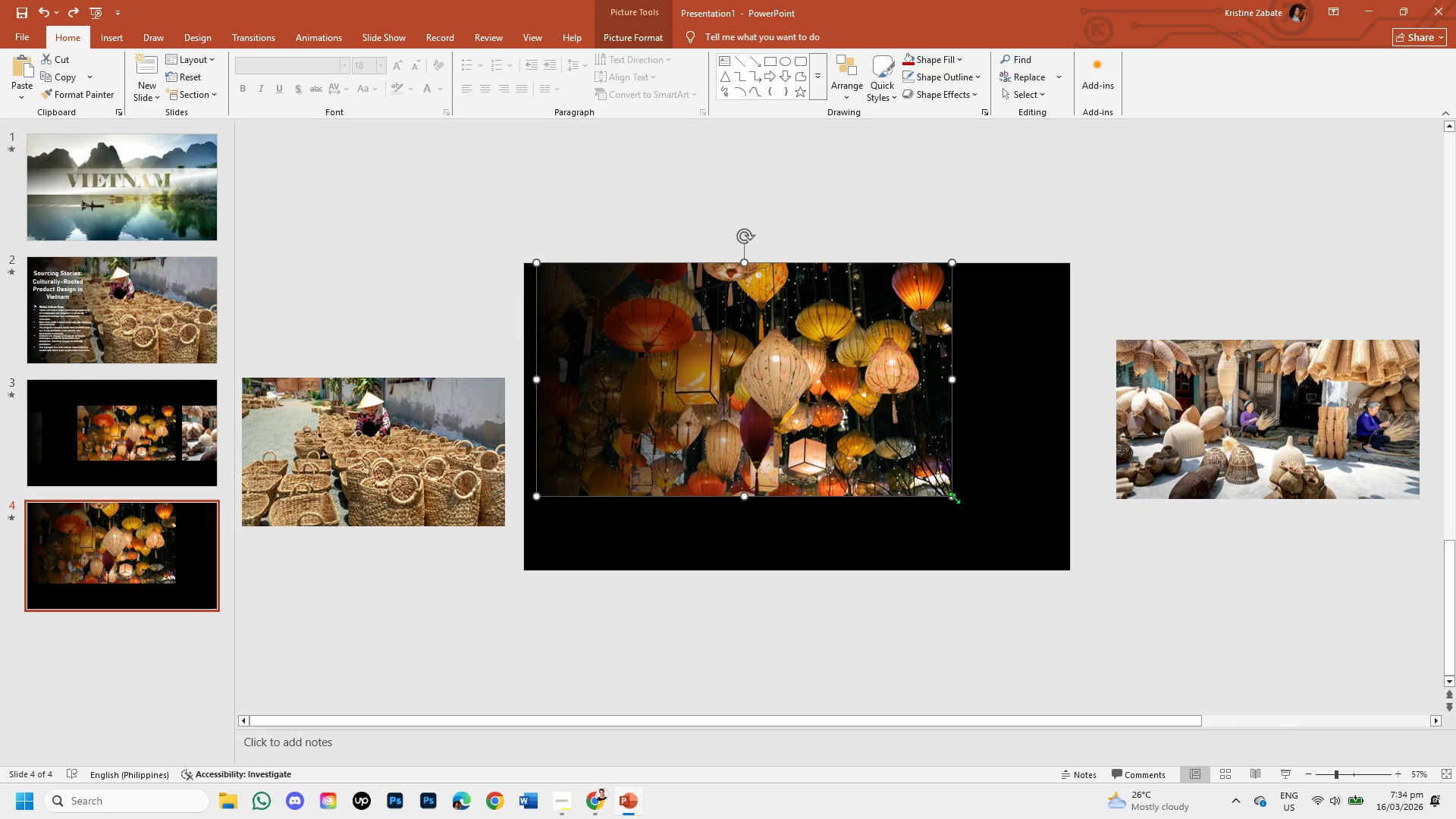 
left_click_drag(start_coordinate=[955, 497], to_coordinate=[1072, 572])
 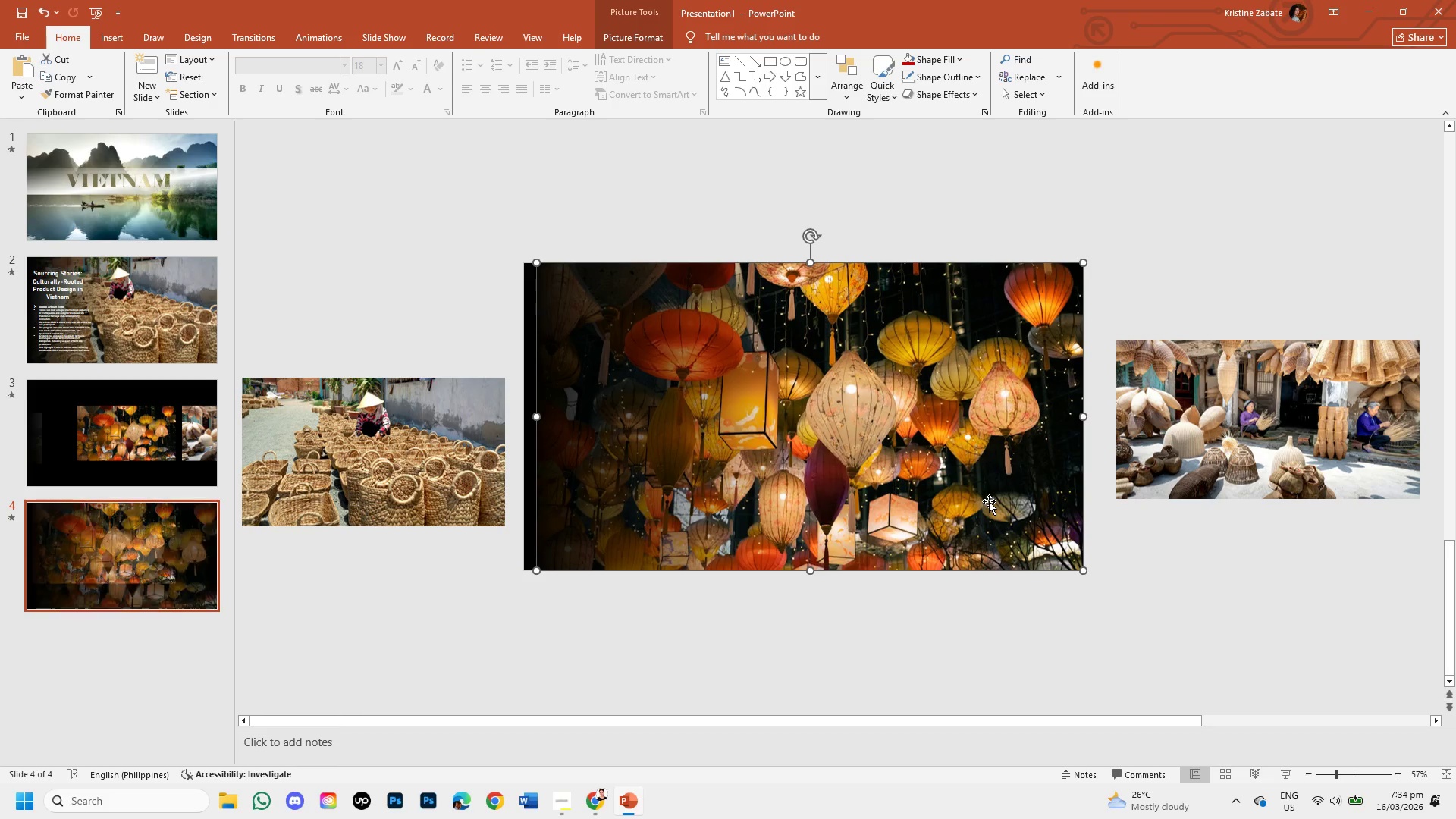 
left_click_drag(start_coordinate=[989, 501], to_coordinate=[973, 503])
 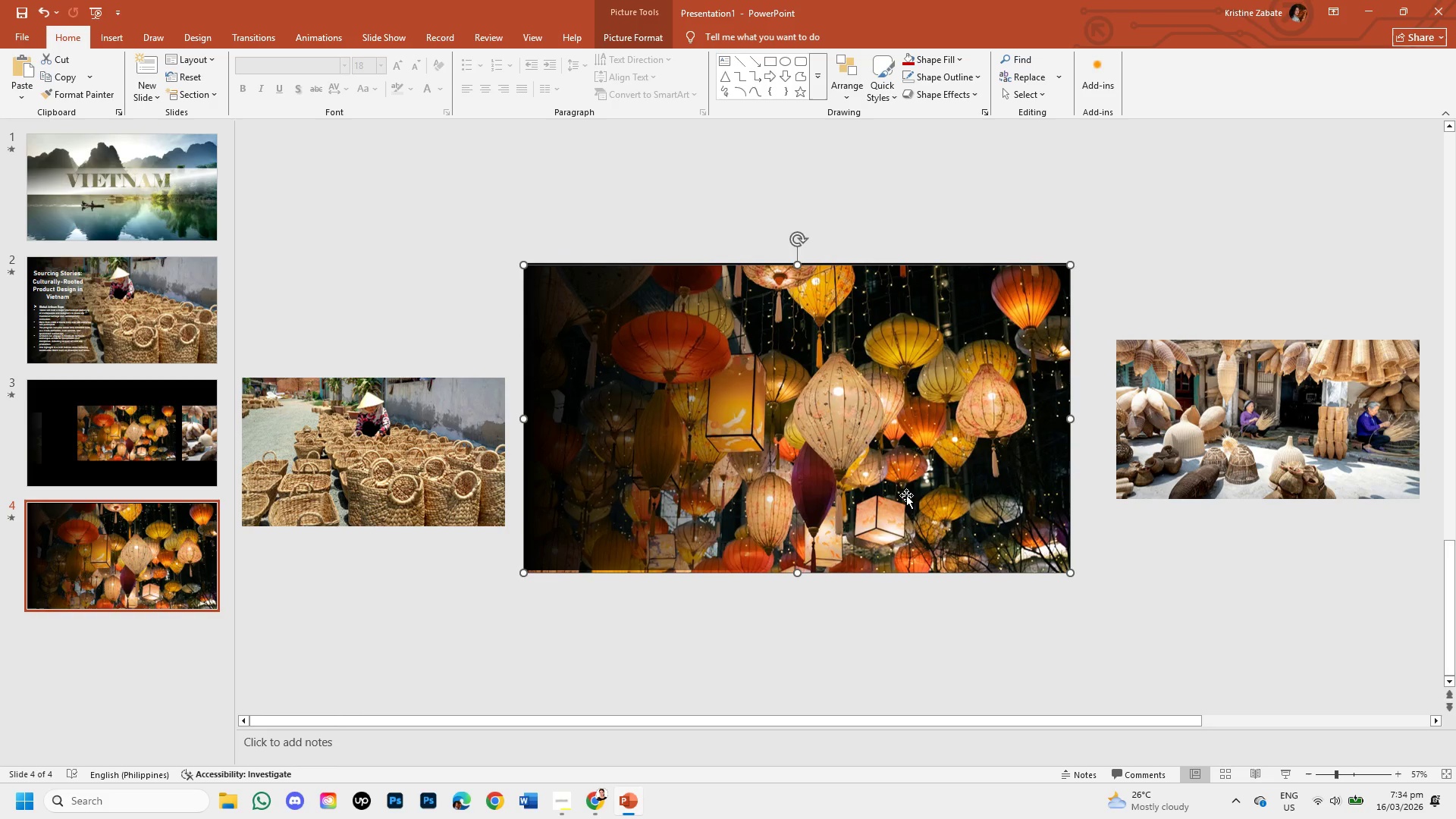 
left_click([664, 488])
 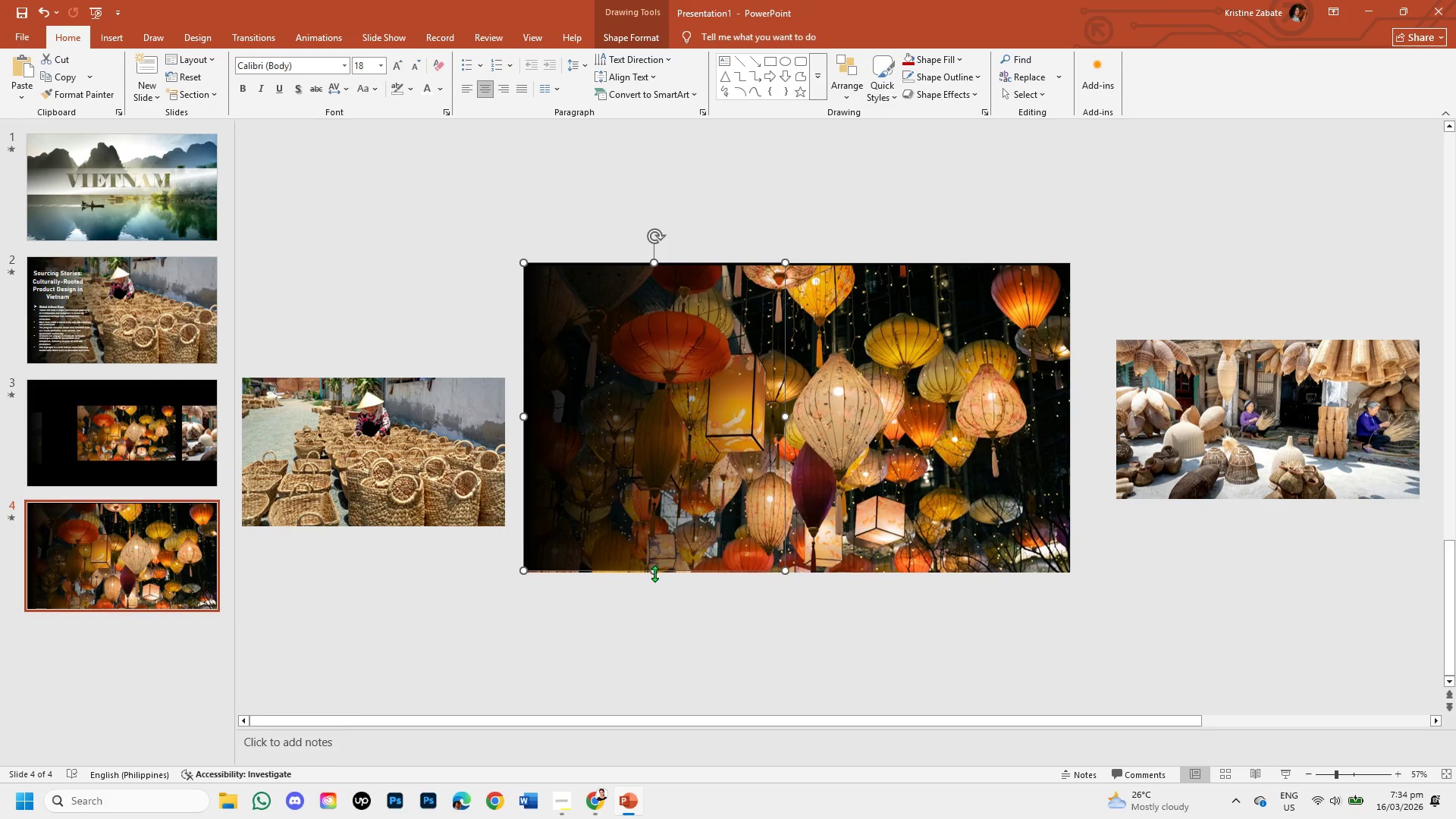 
left_click_drag(start_coordinate=[654, 573], to_coordinate=[651, 573])
 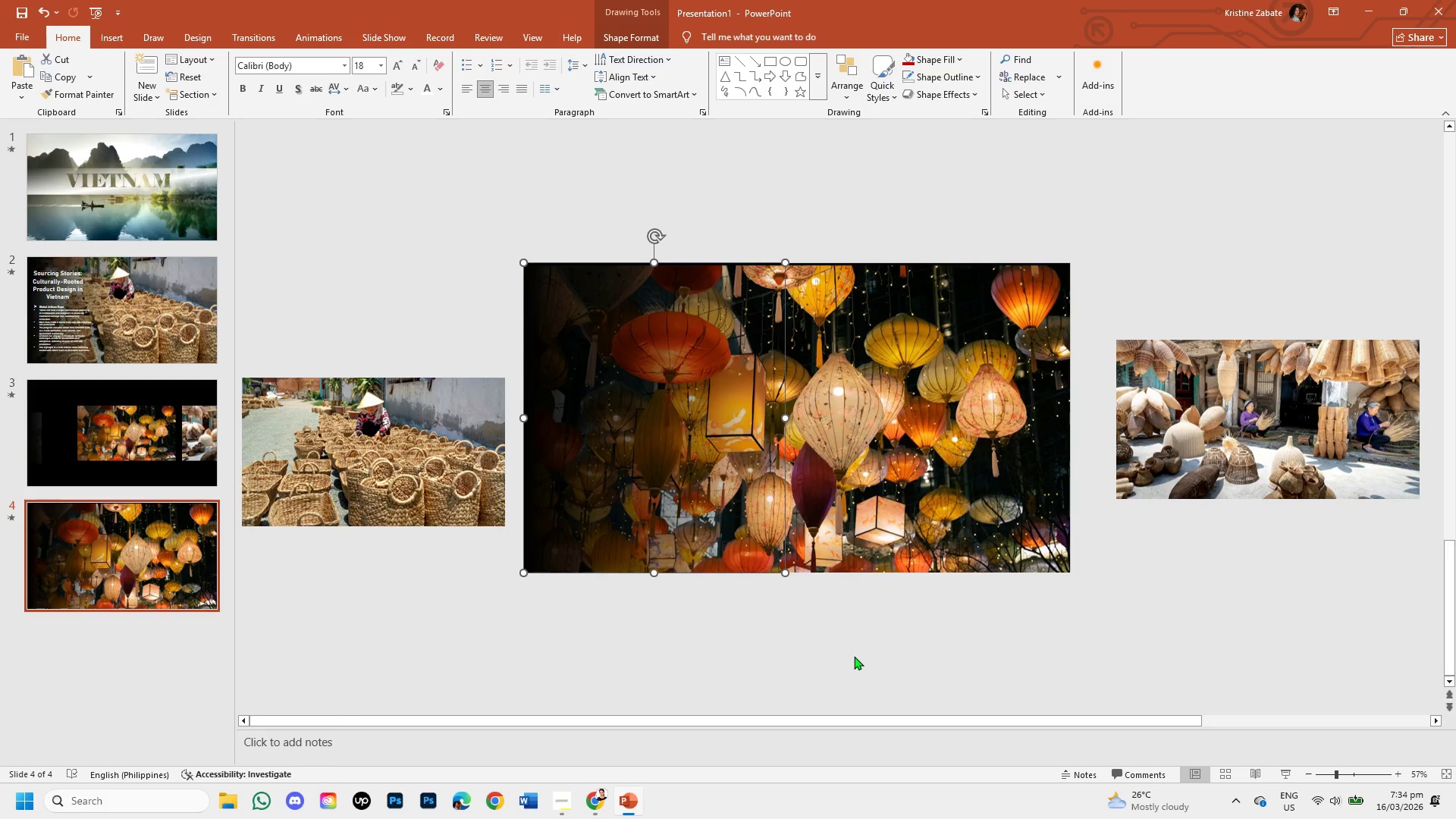 
left_click([855, 656])
 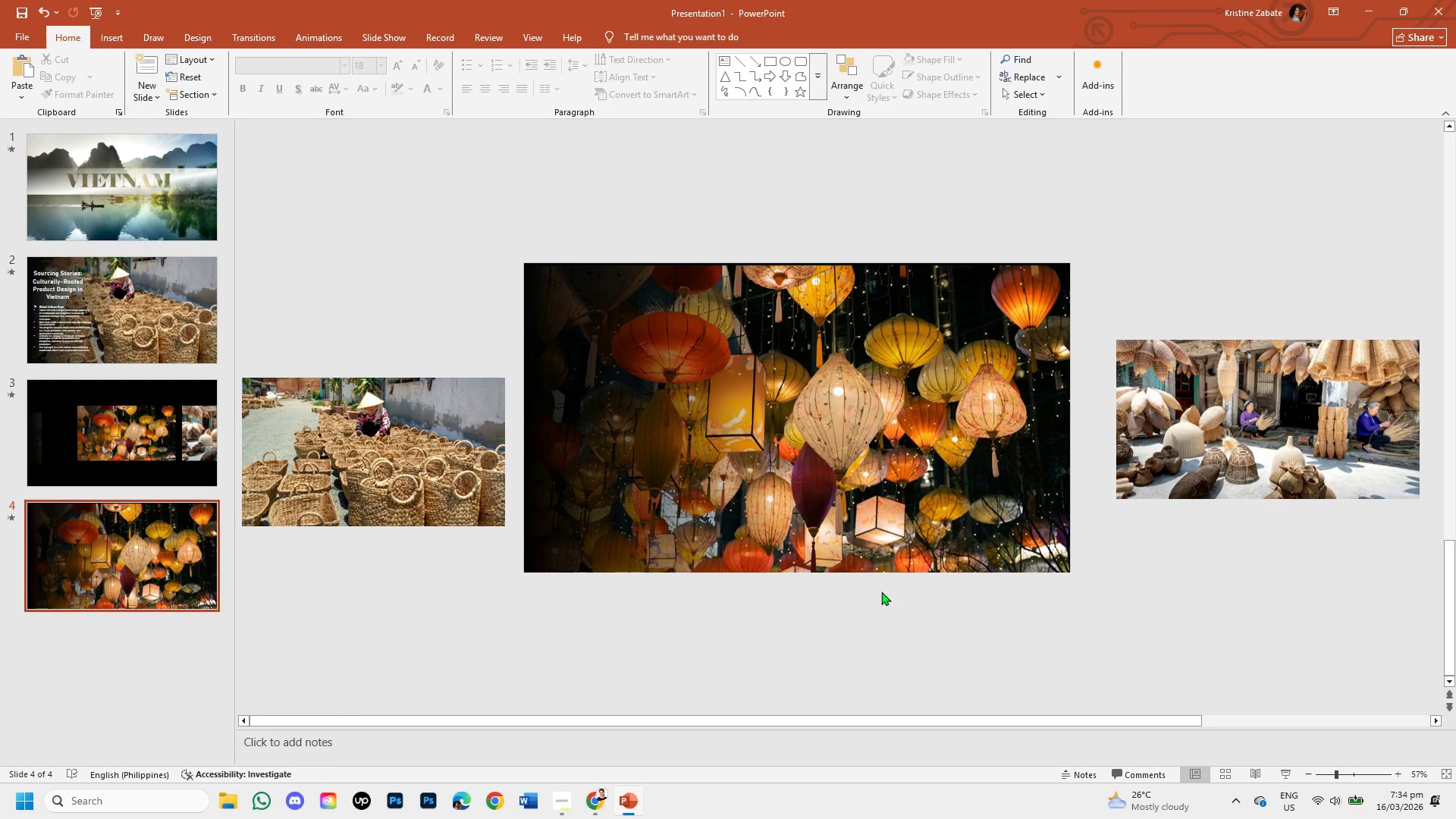 
left_click([975, 431])
 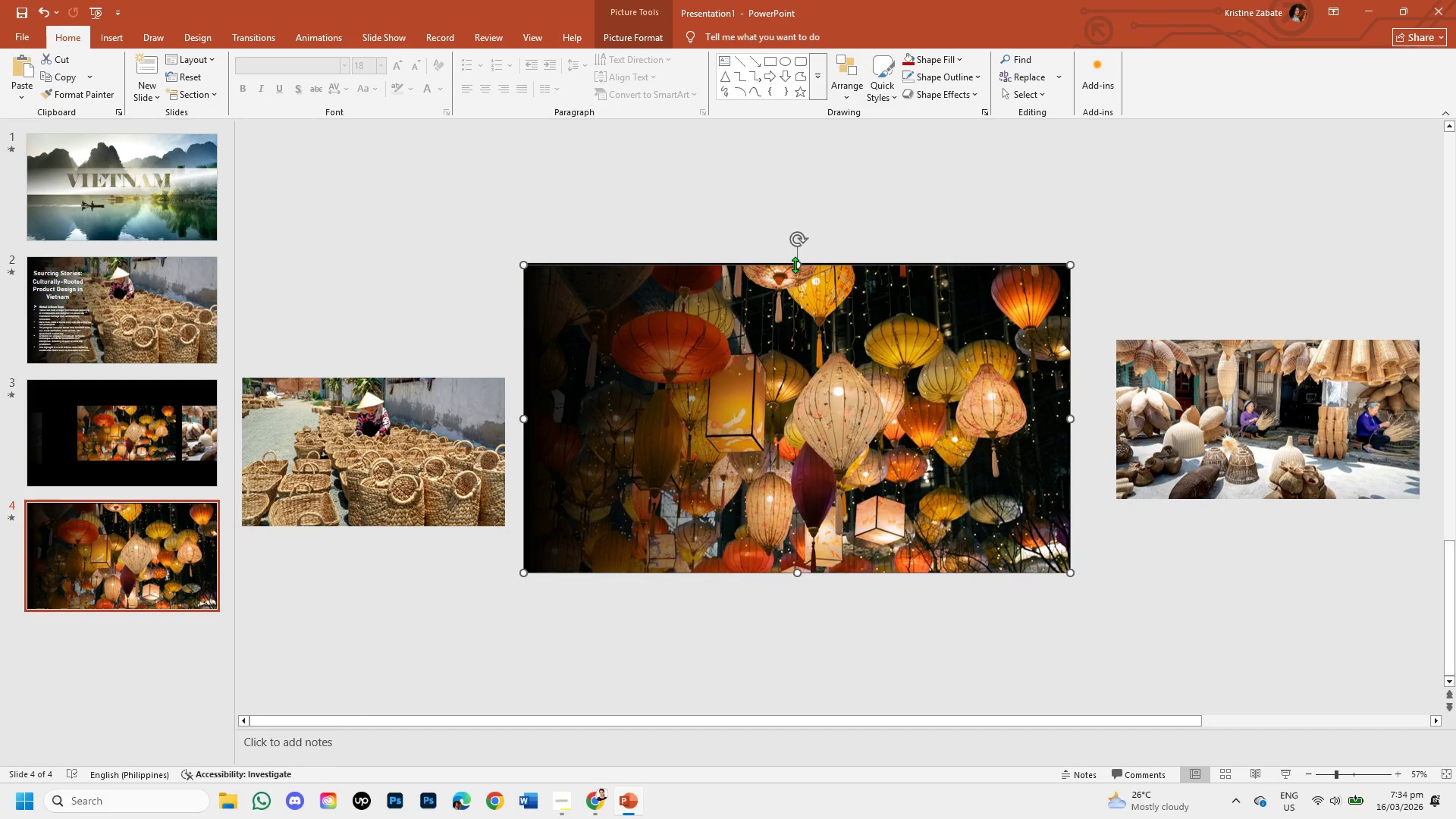 
hold_key(key=ShiftLeft, duration=1.5)
left_click_drag(start_coordinate=[795, 265], to_coordinate=[792, 268])
 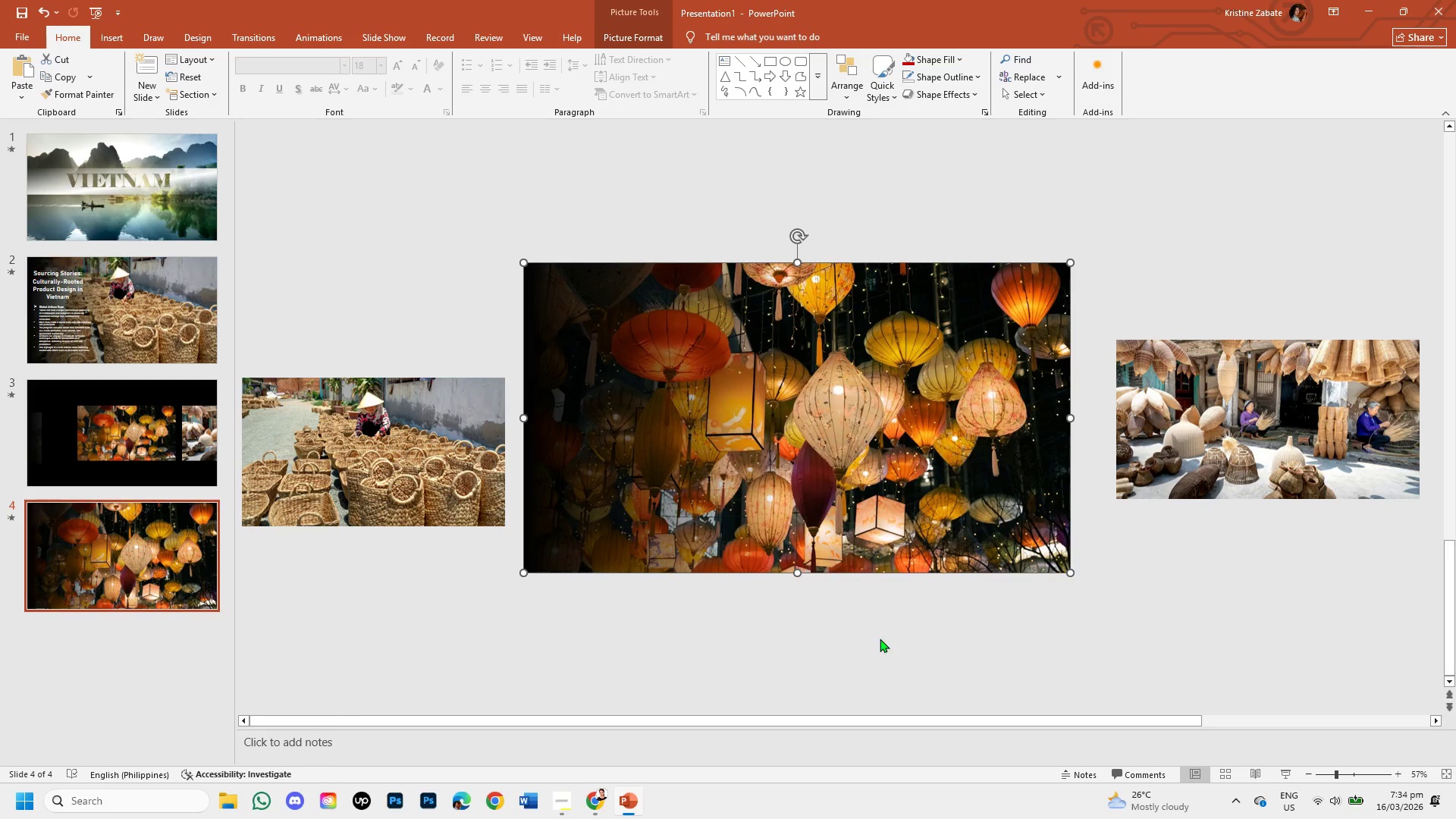 
hold_key(key=ShiftLeft, duration=1.17)
 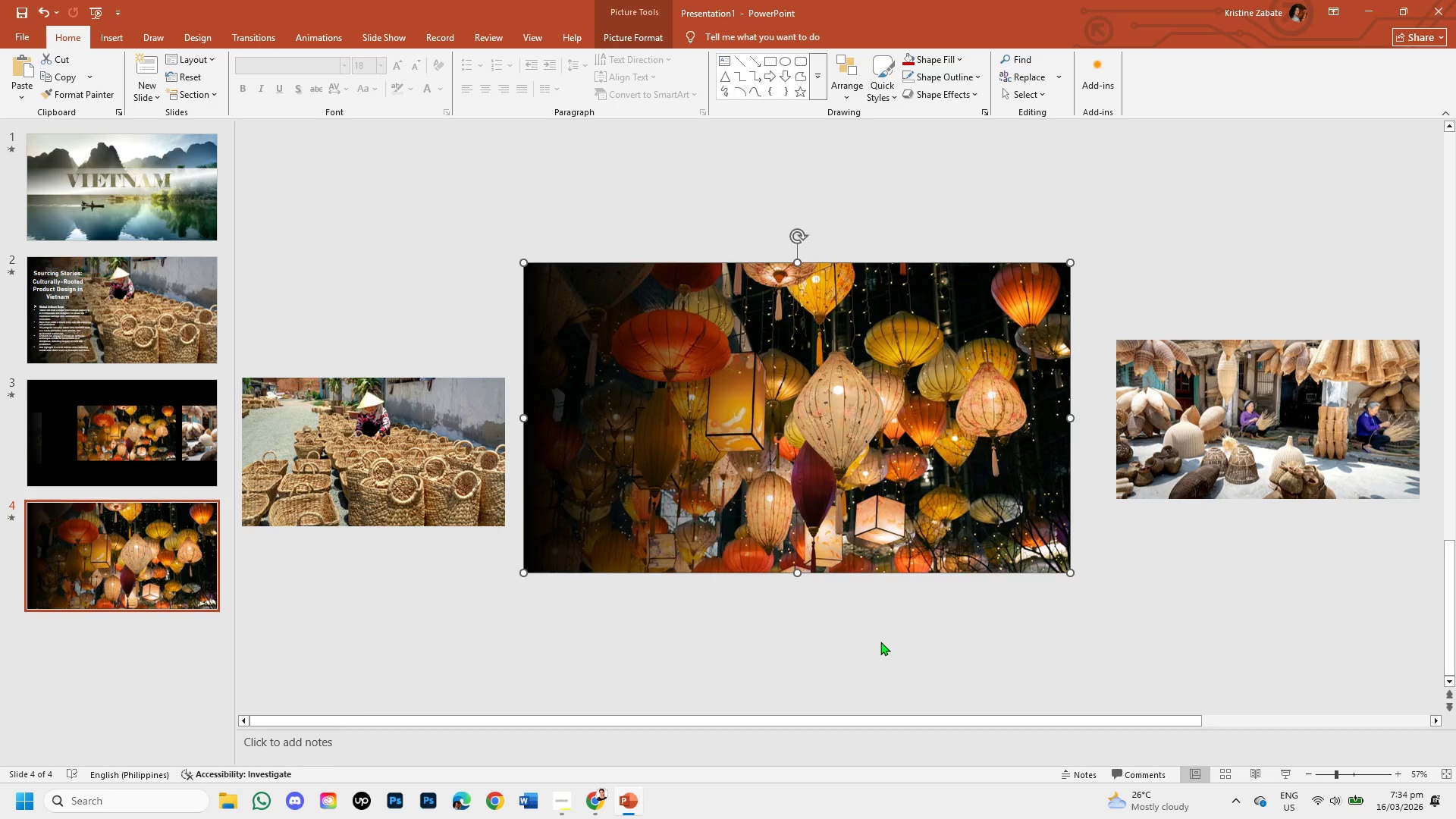 
left_click([880, 642])
 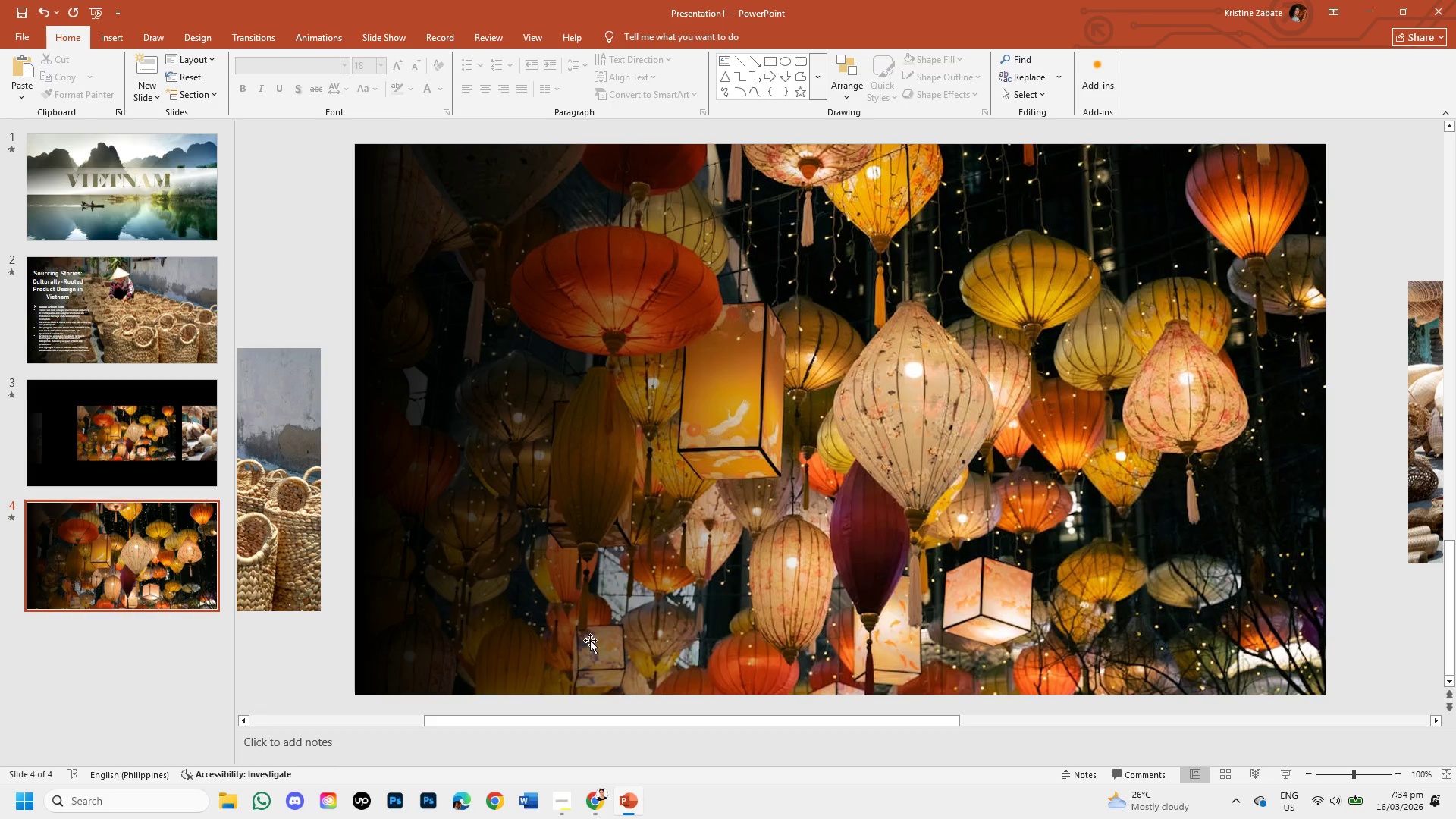 
wait(6.98)
 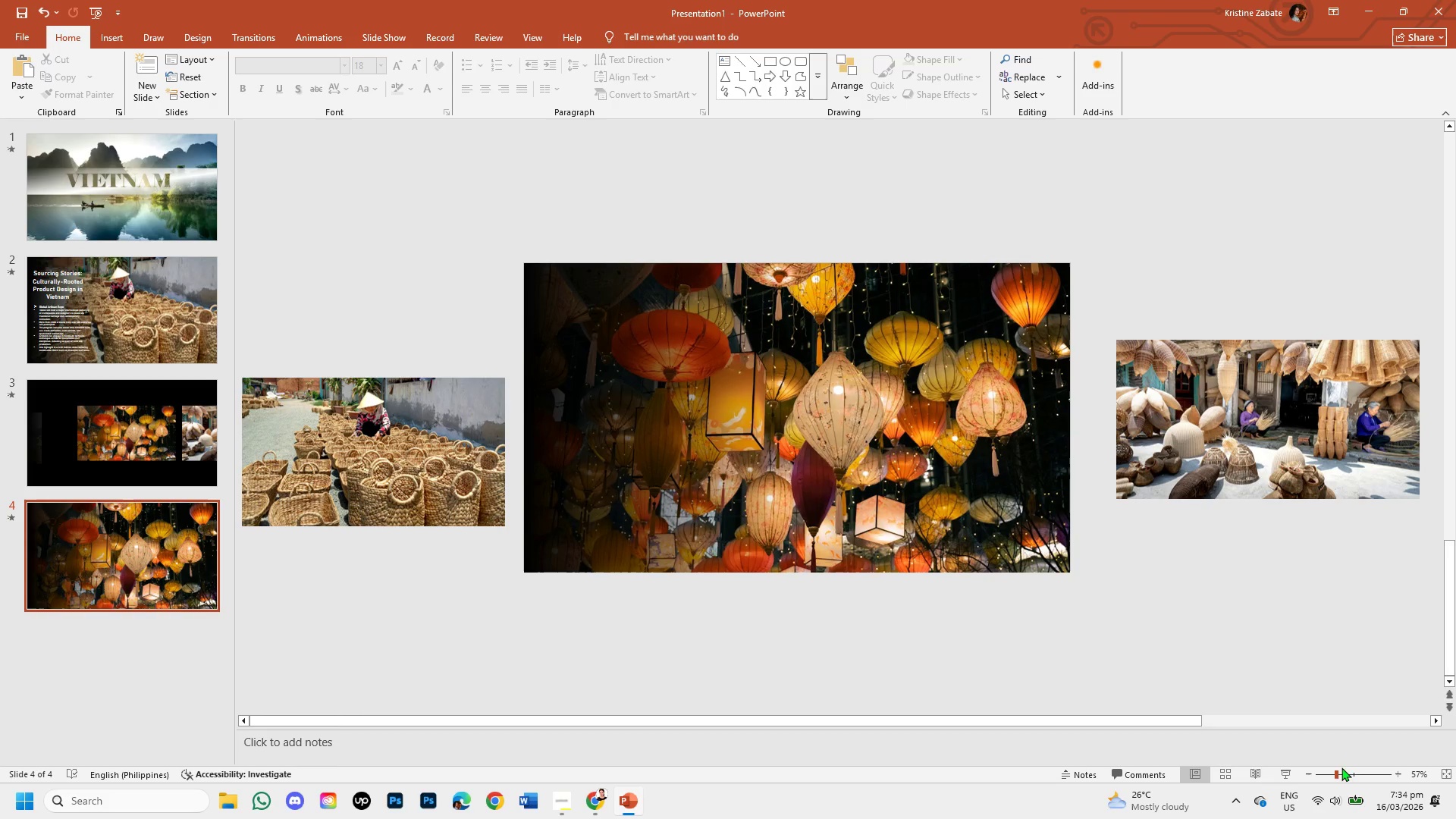 
left_click([1340, 775])
 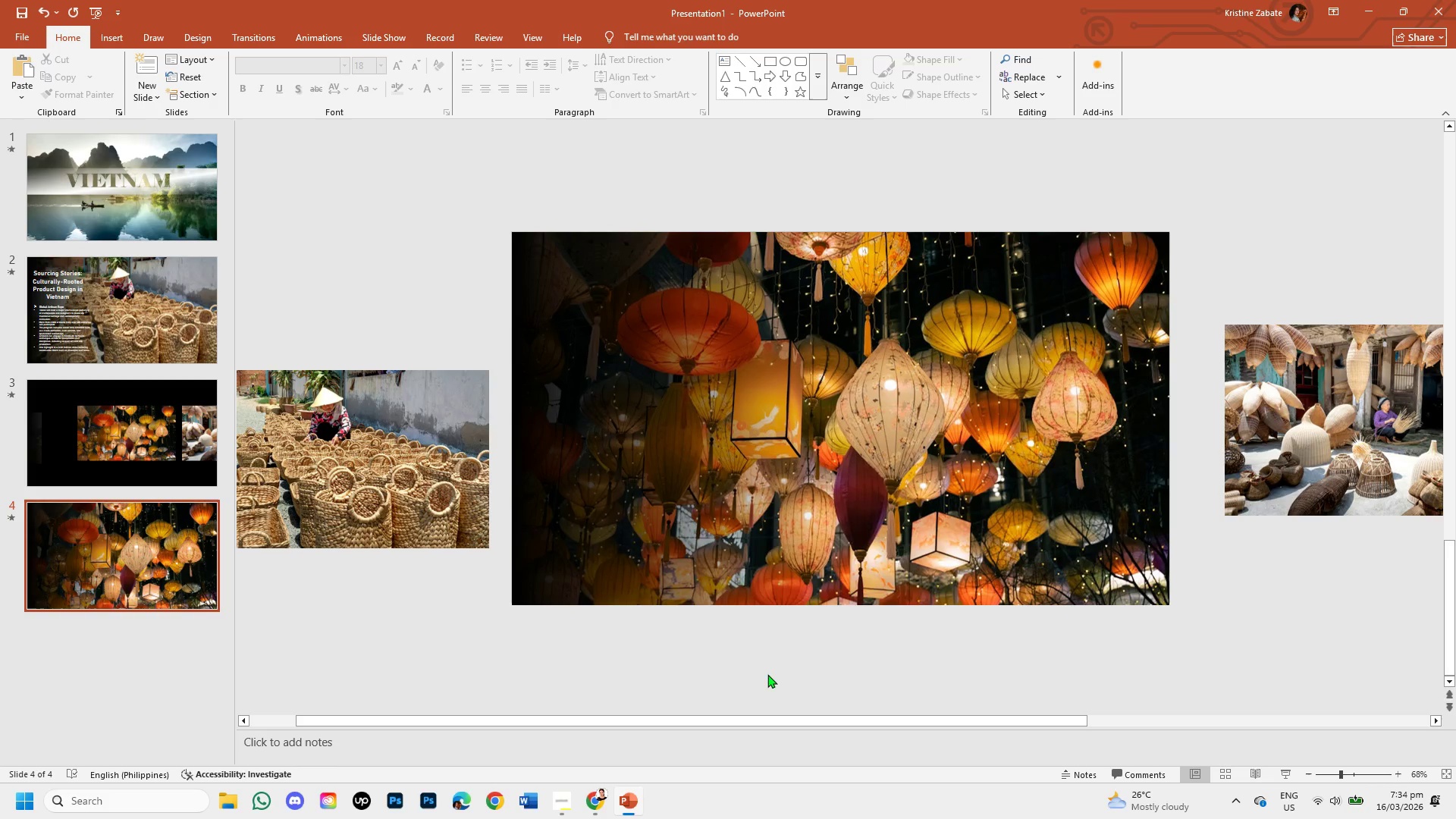 
mouse_move([101, 567])
 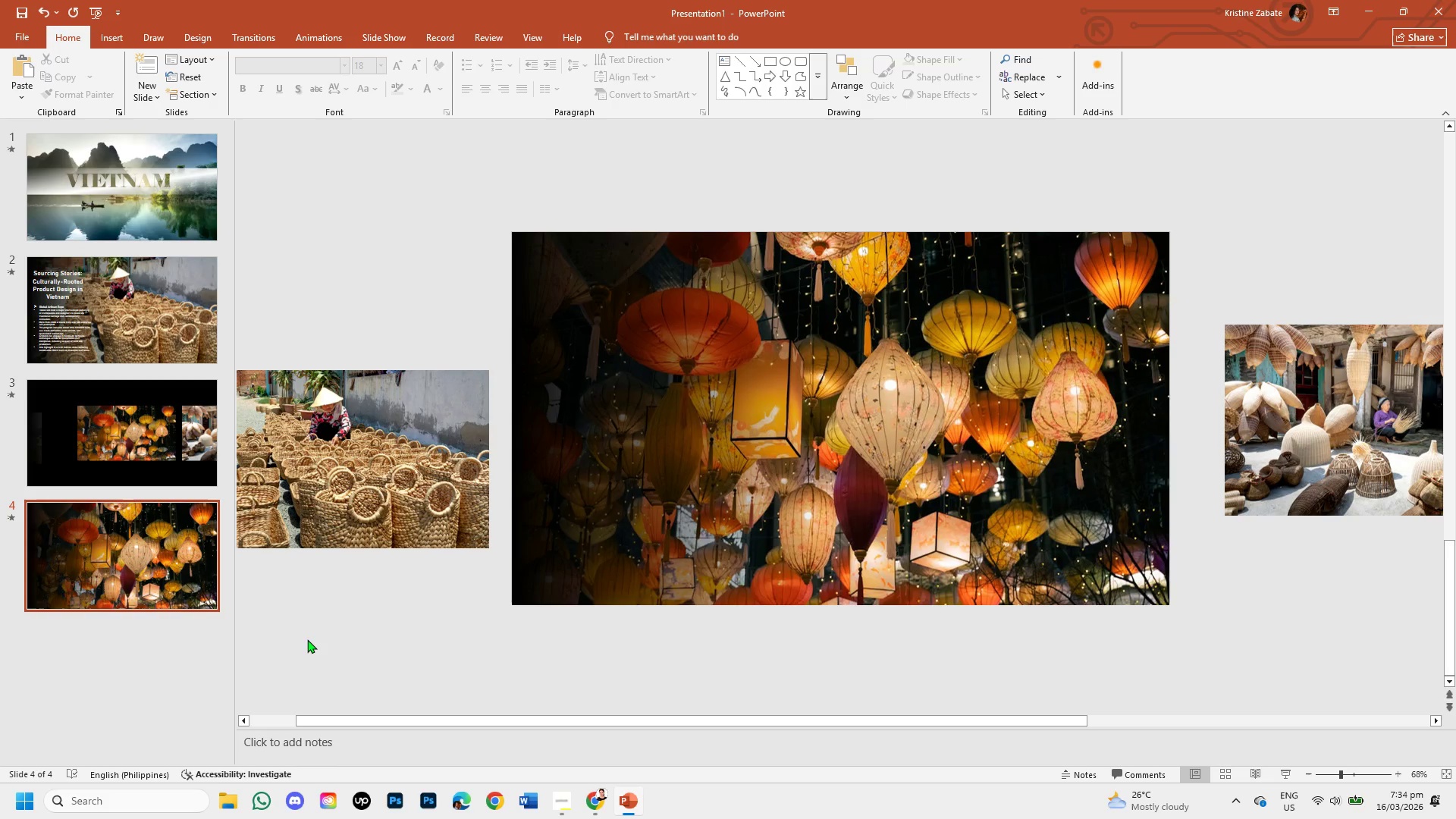 
wait(21.88)
 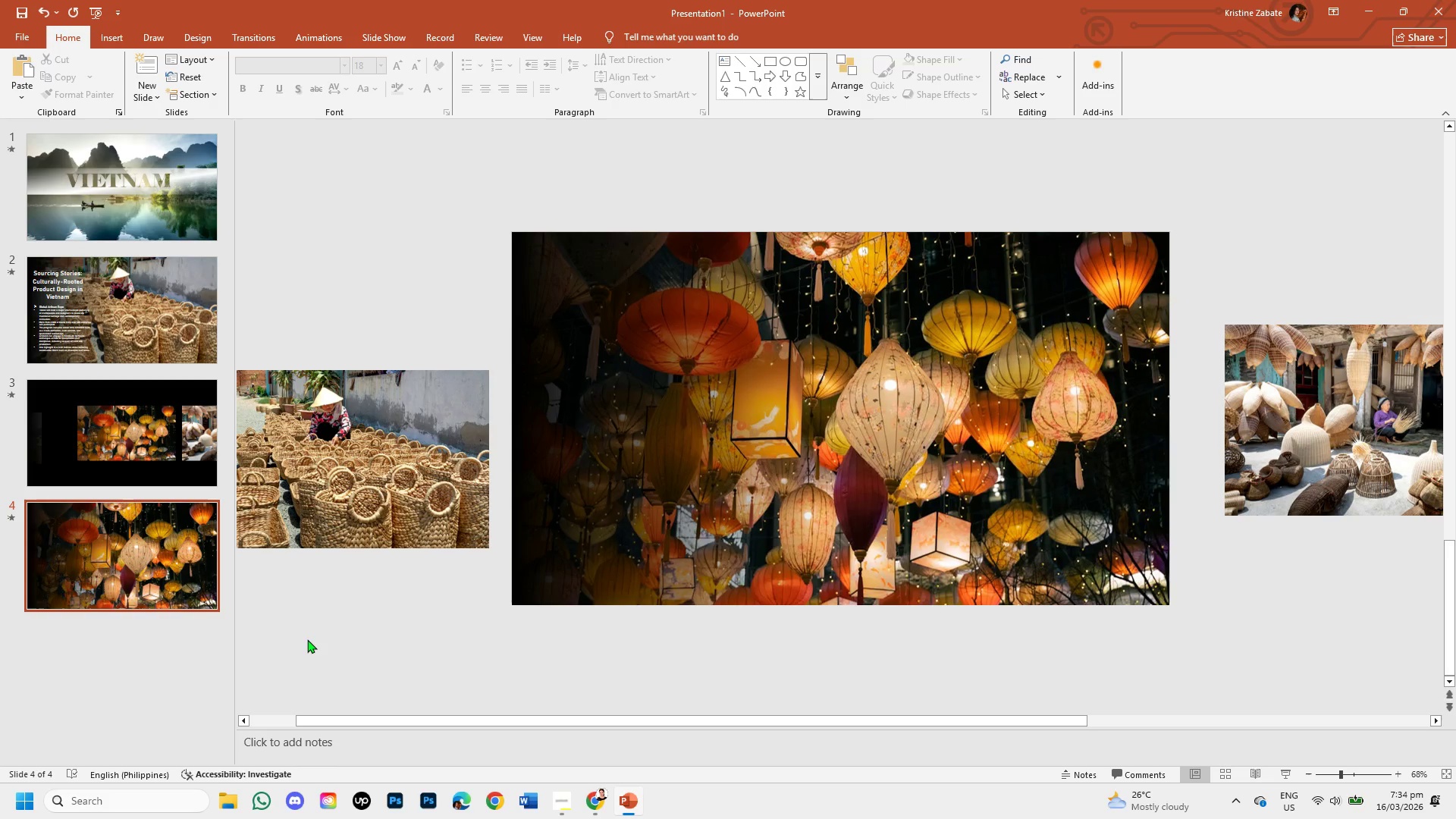 
left_click([127, 31])
 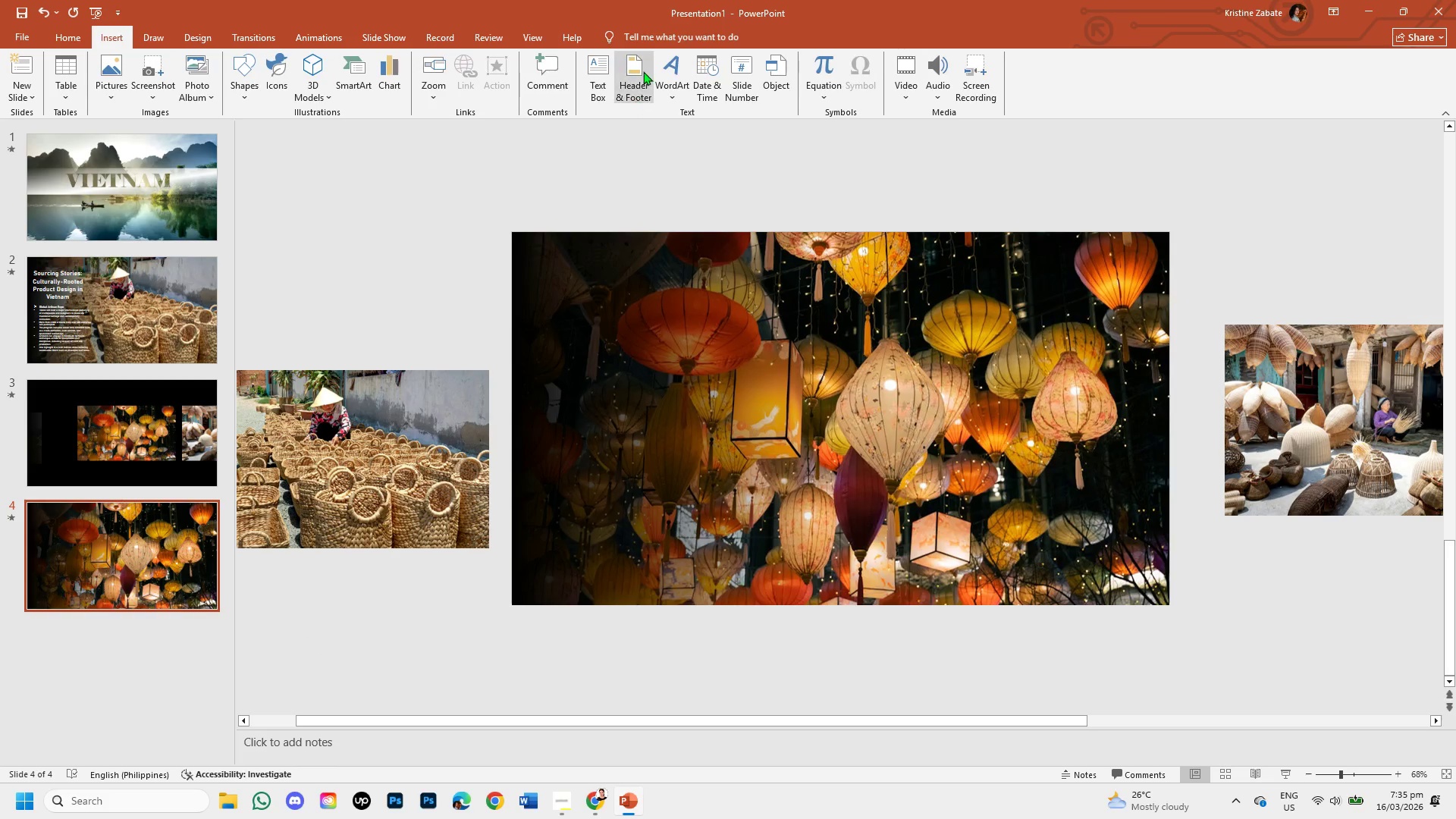 
left_click([595, 86])
 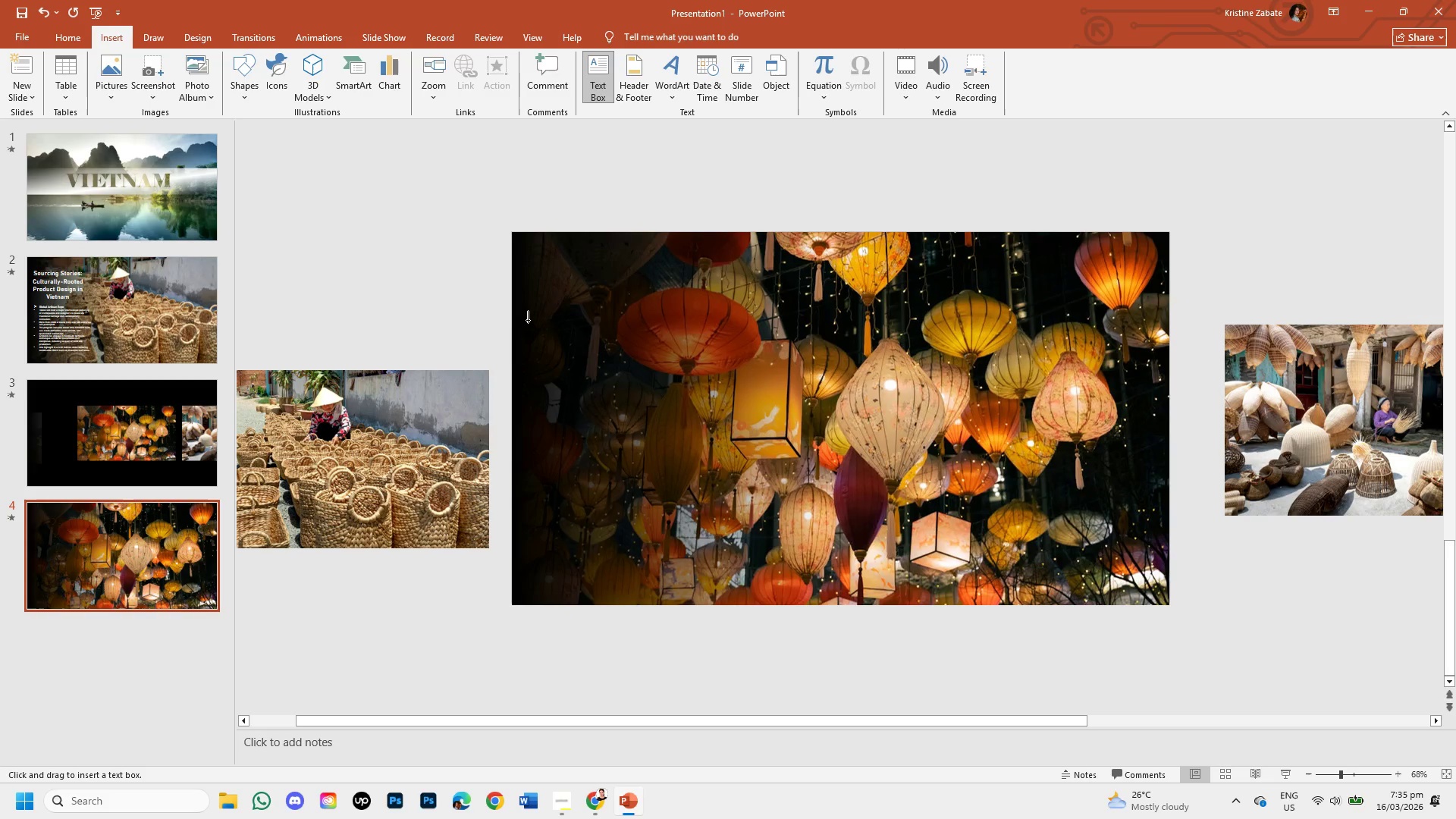 
left_click_drag(start_coordinate=[526, 319], to_coordinate=[727, 406])
 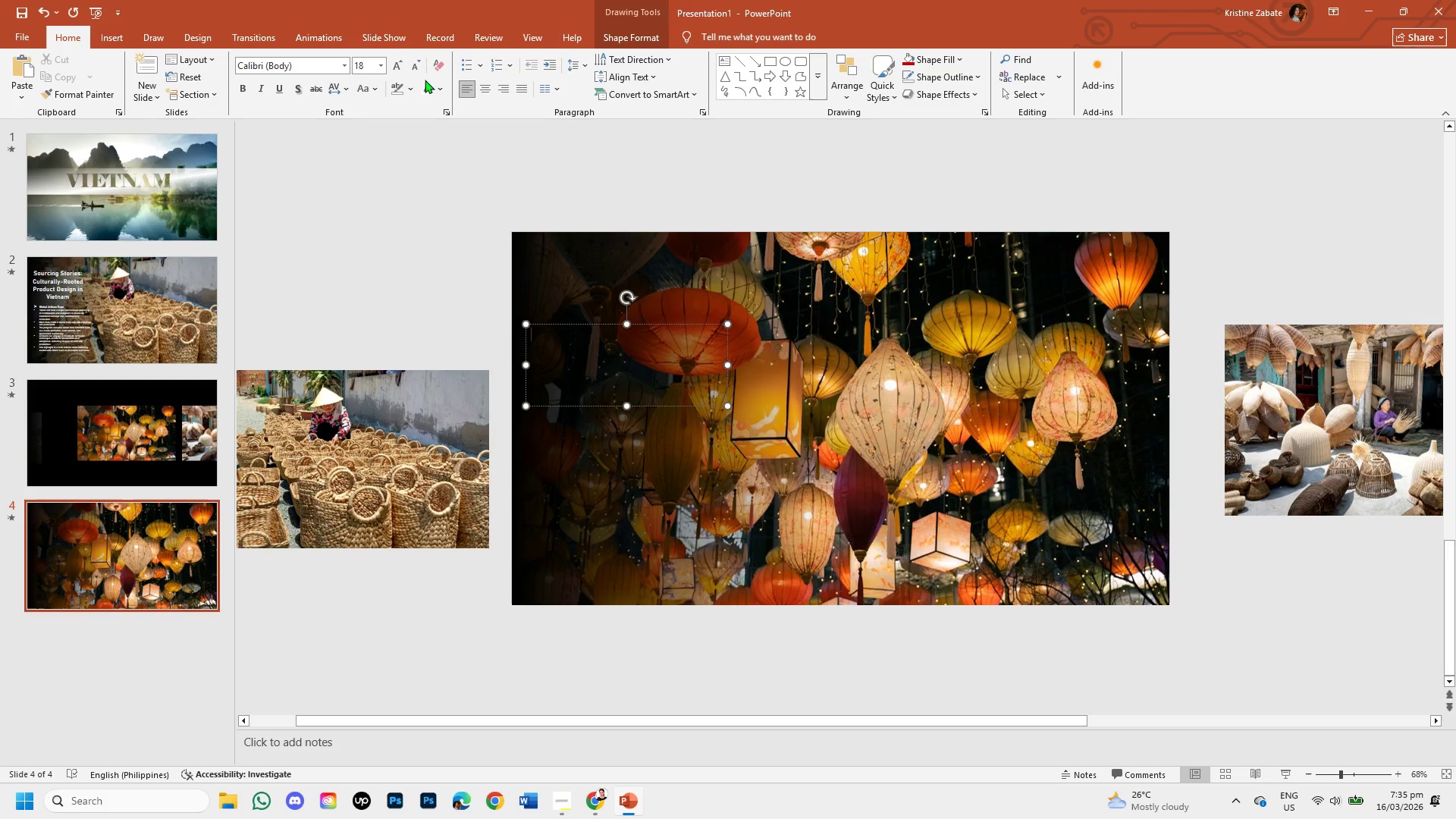 
left_click([425, 90])
 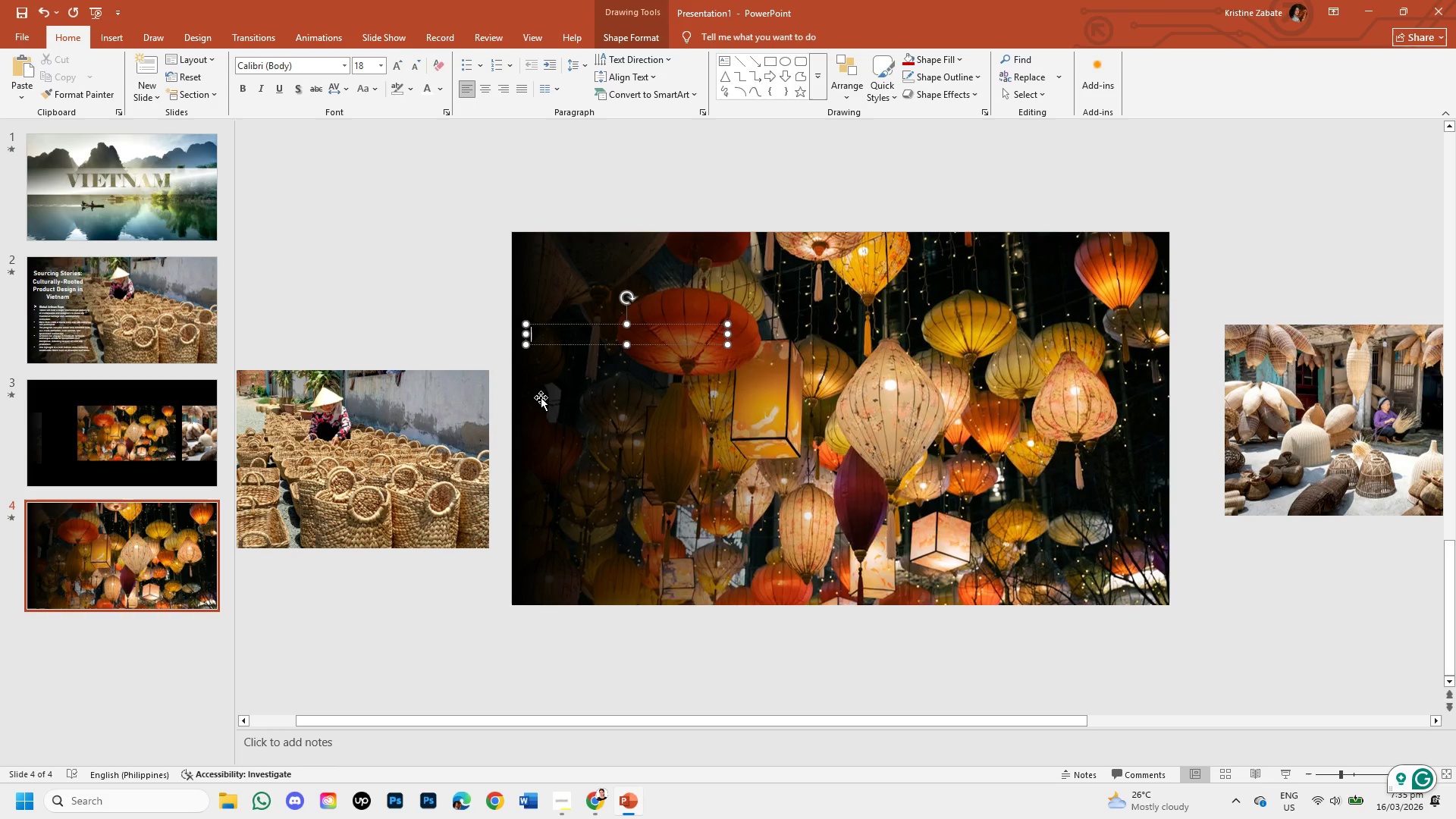 
wait(13.19)
 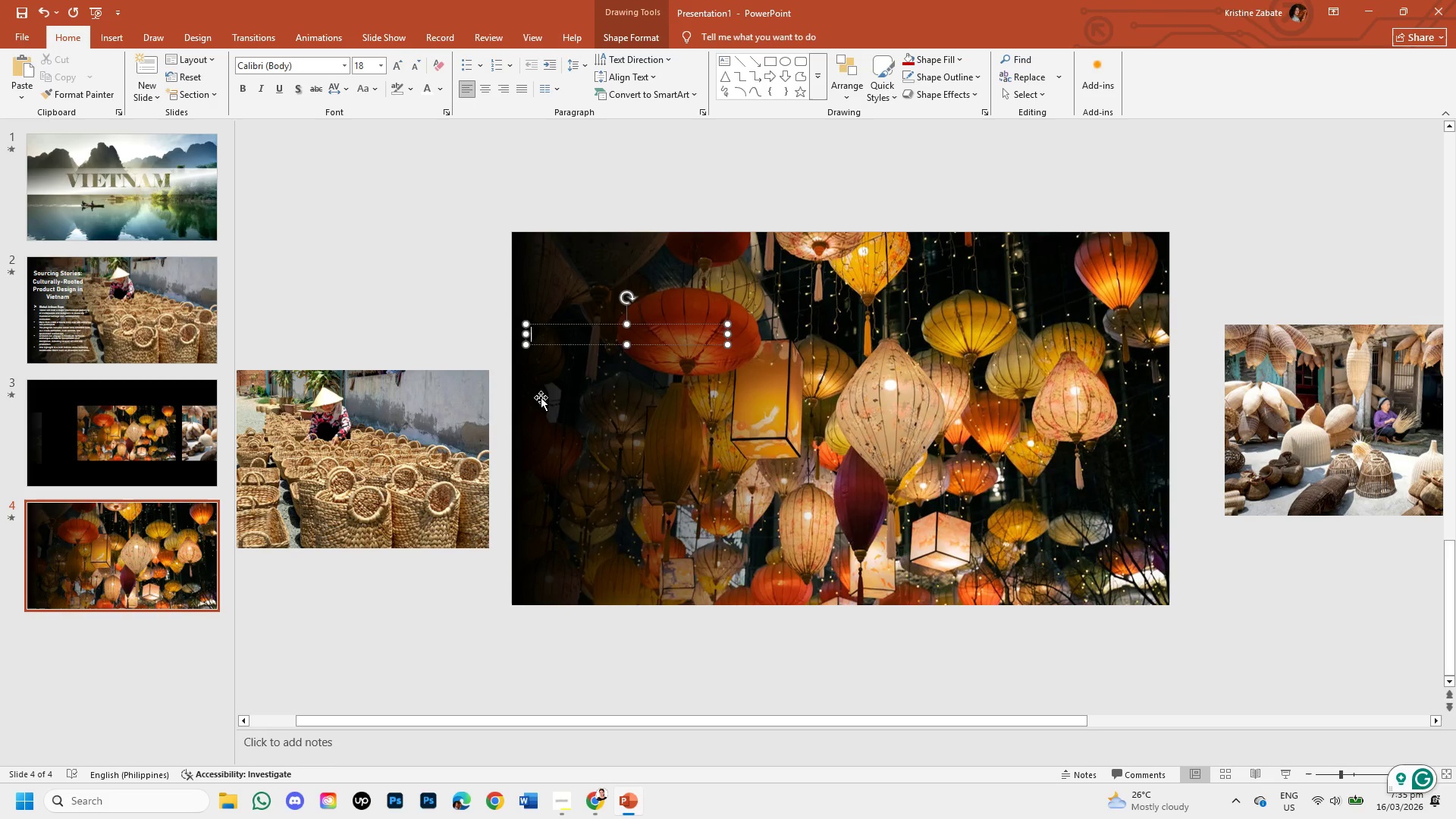 
key(Space)
 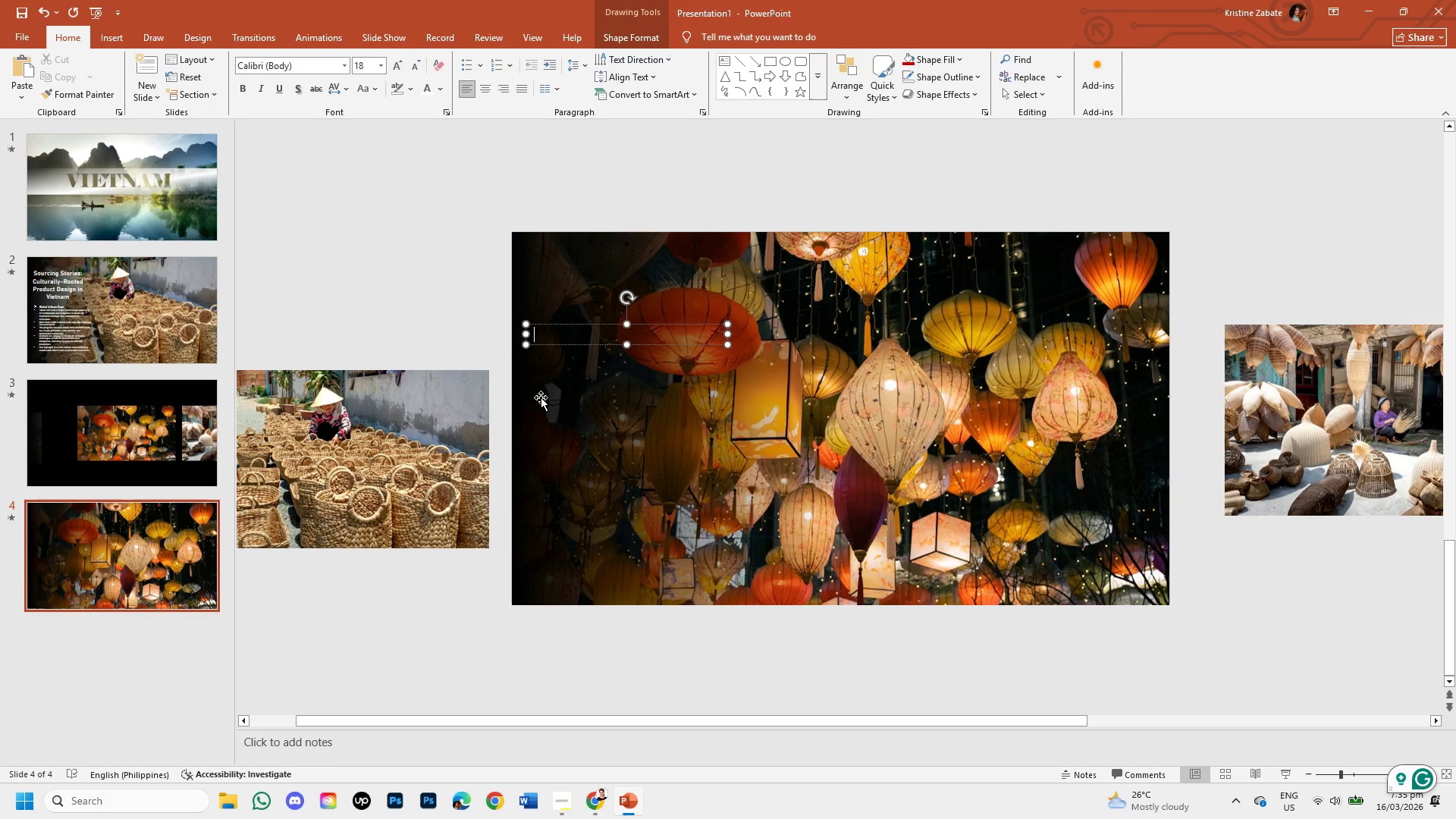 
key(V)
 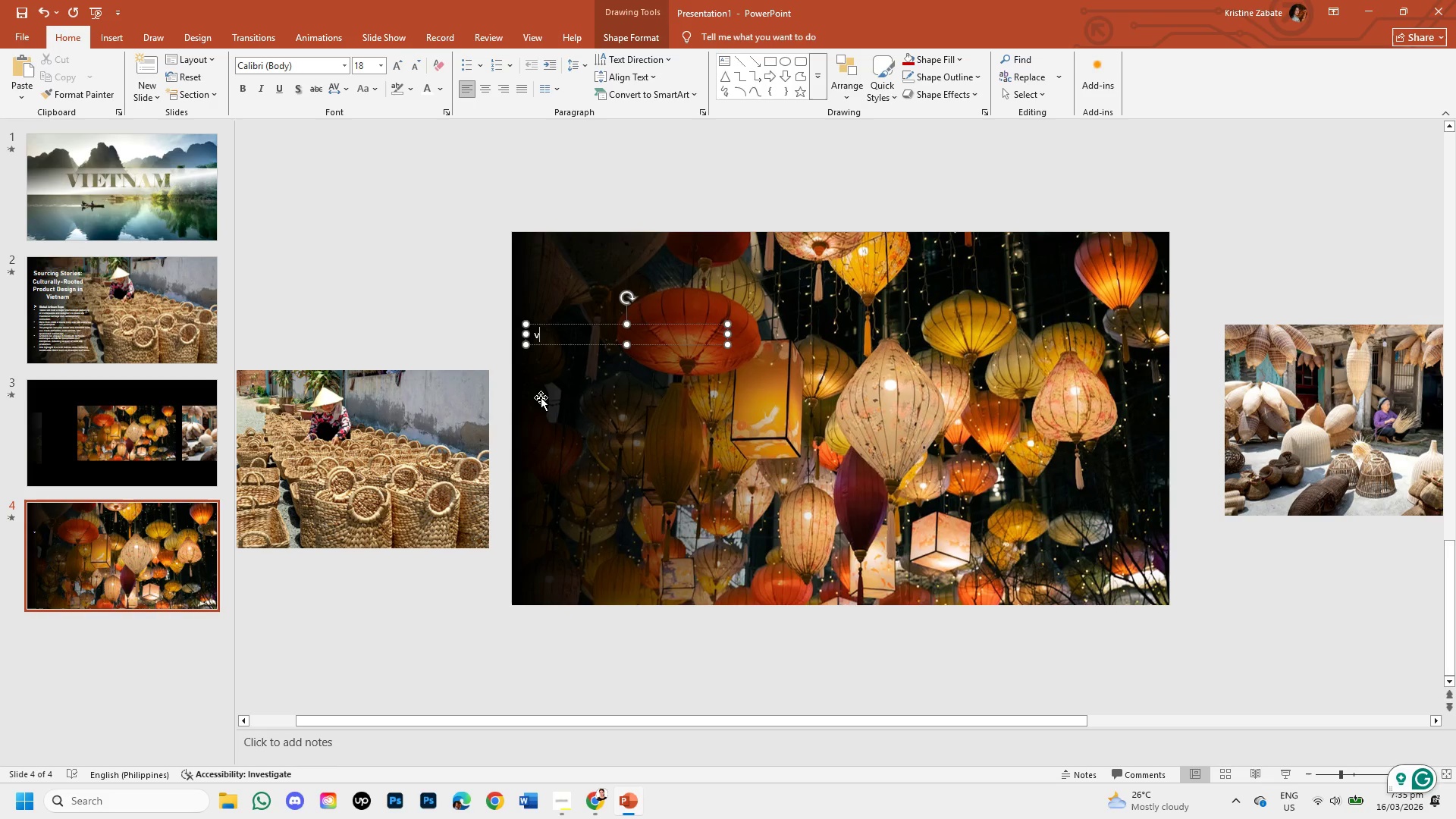 
key(Backspace)
 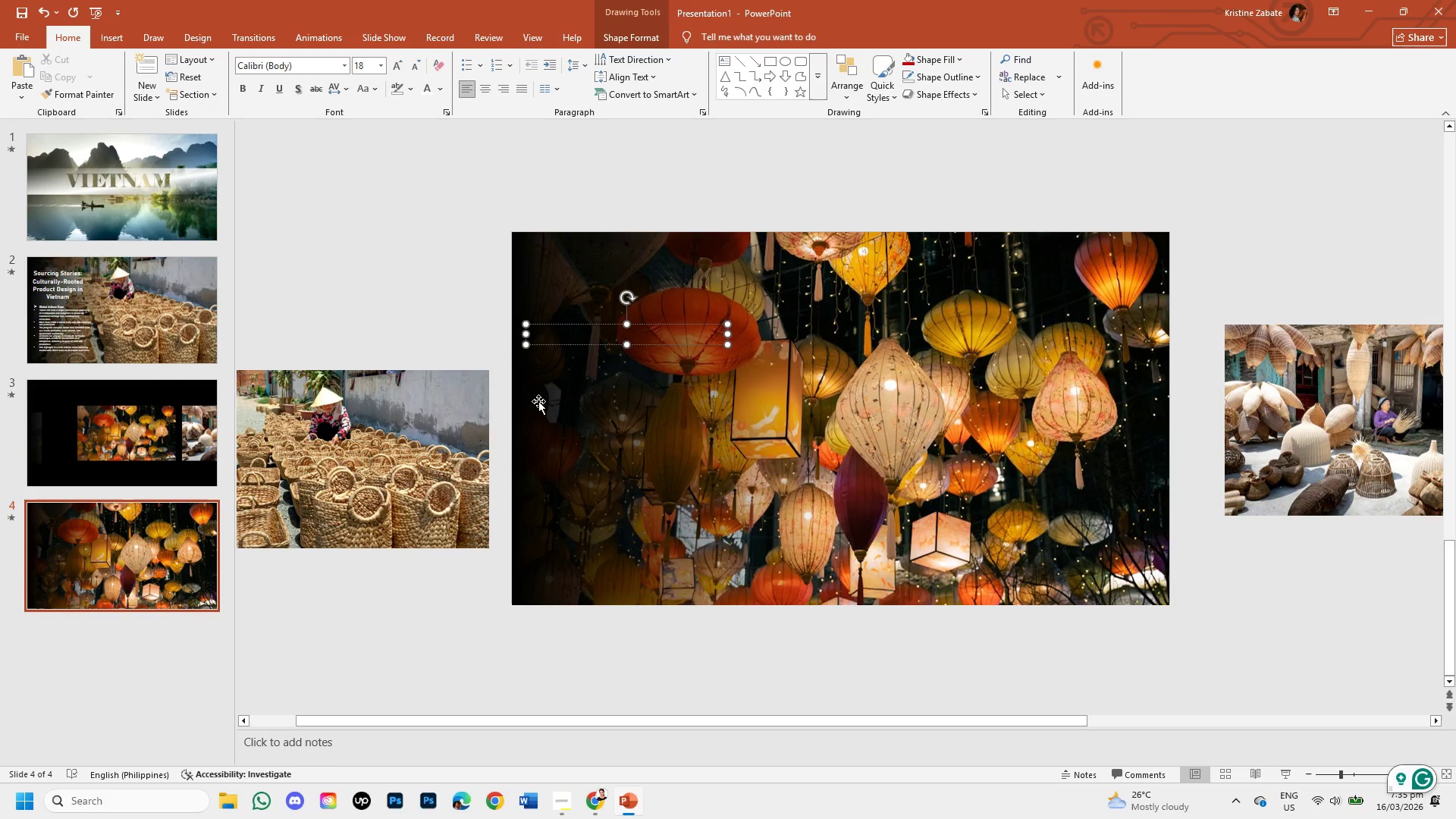 
wait(35.28)
 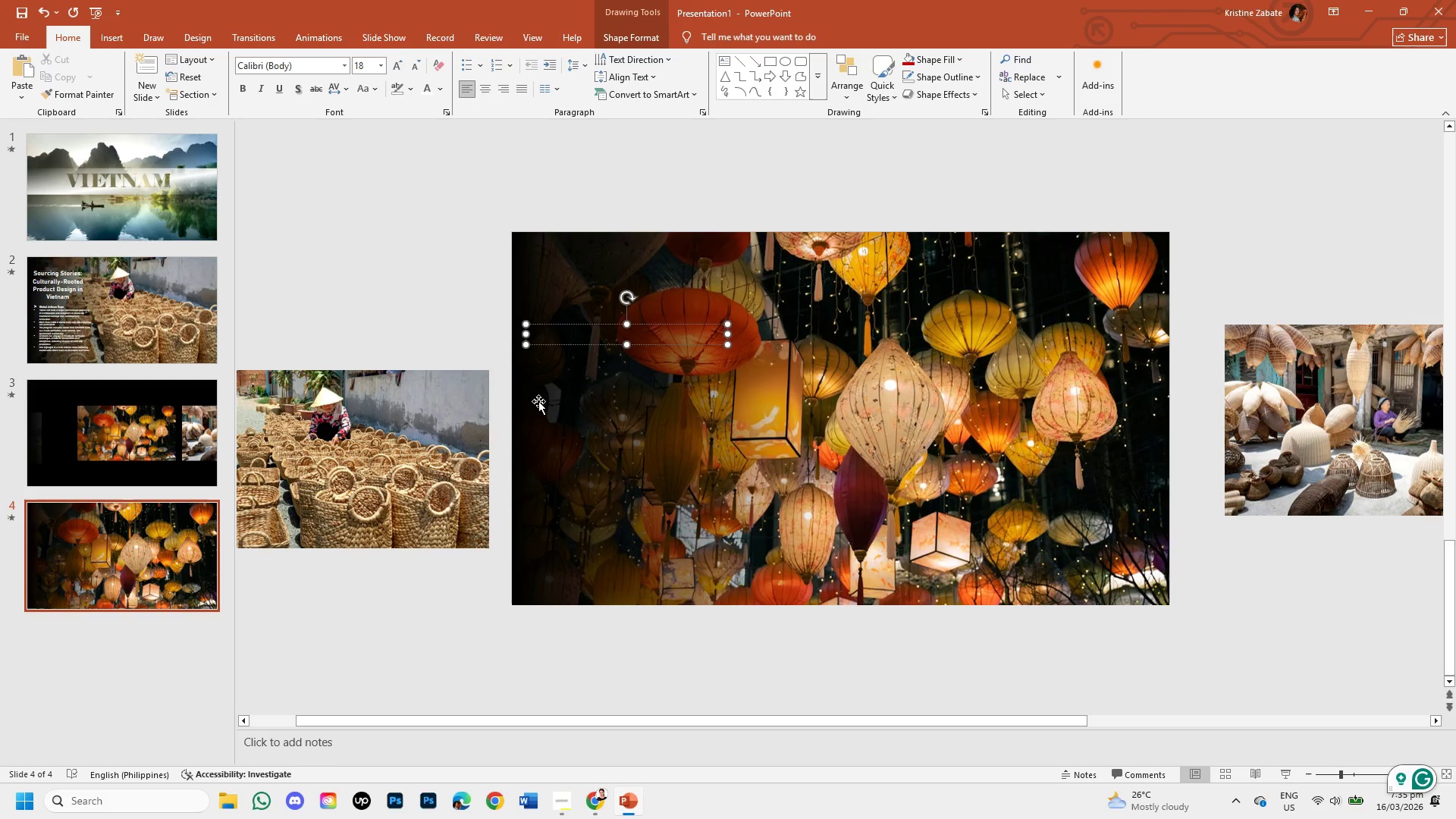 
type(why)
key(Backspace)
key(Backspace)
key(Backspace)
type(Why )
key(Tab)
type(v)
key(Tab)
type(ietnam)
key(Backspace)
key(Backspace)
key(Backspace)
type( v)
key(Backspace)
type([F12])
 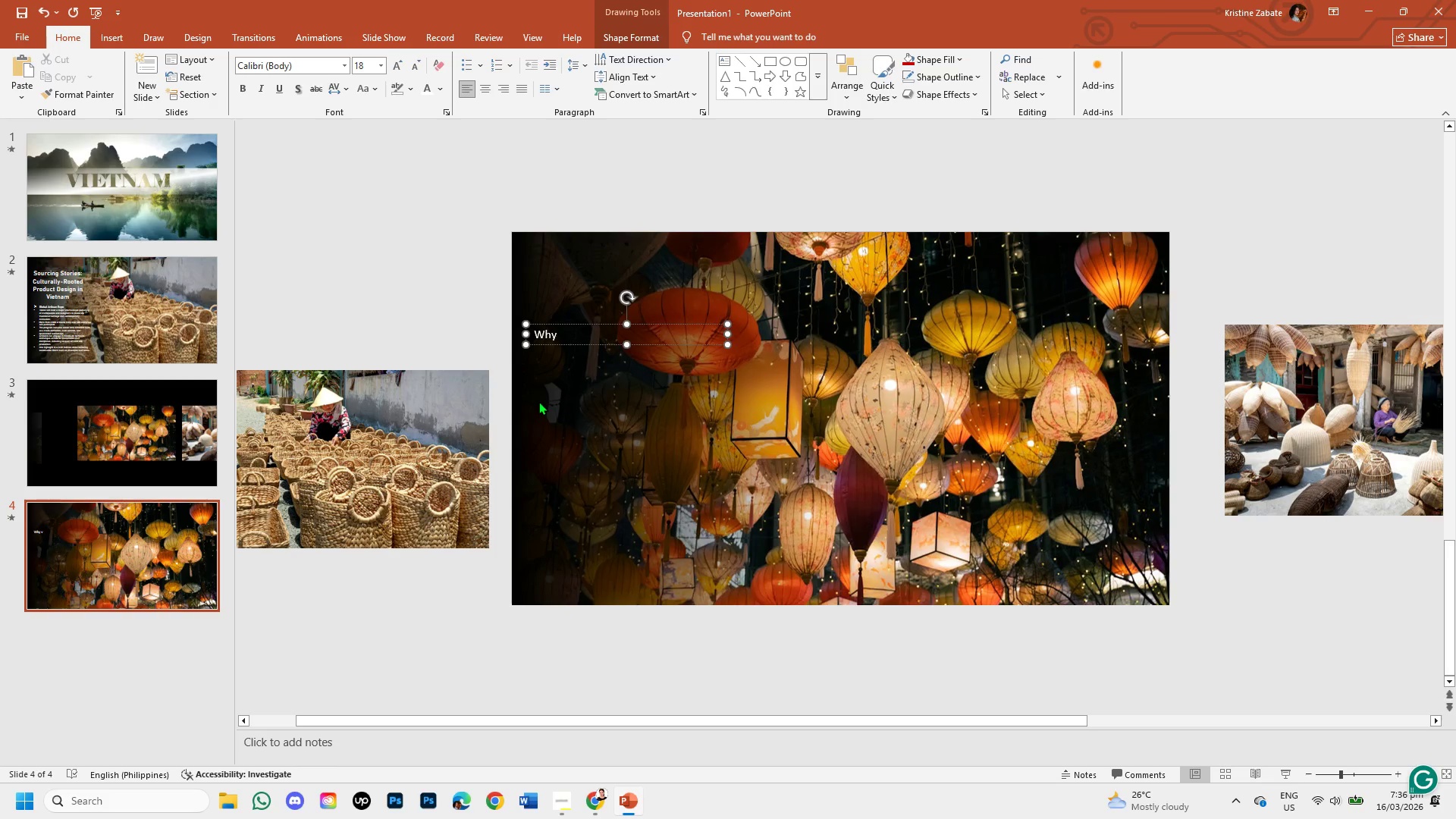 
left_click([696, 380])
 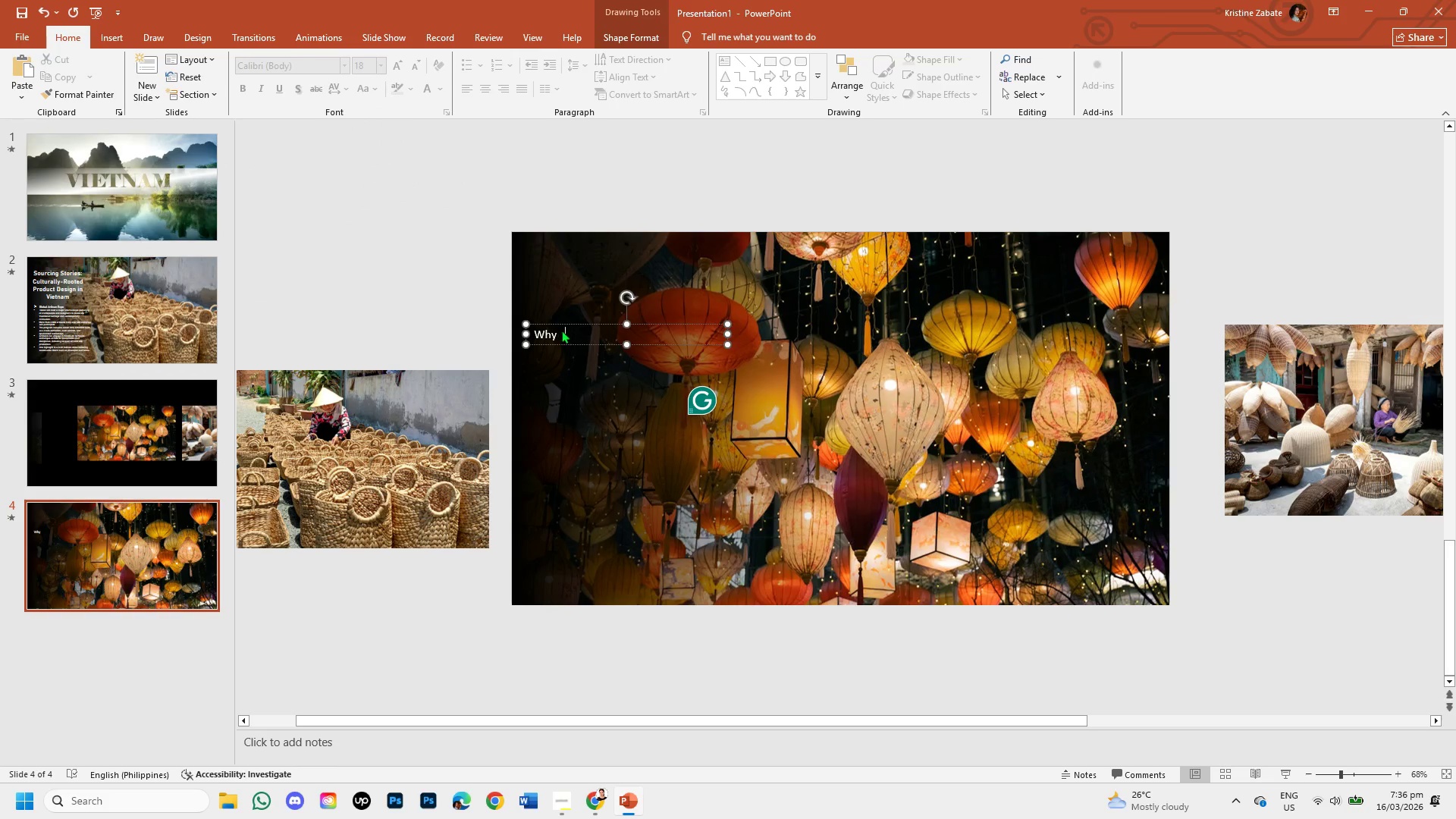 
left_click([561, 330])
 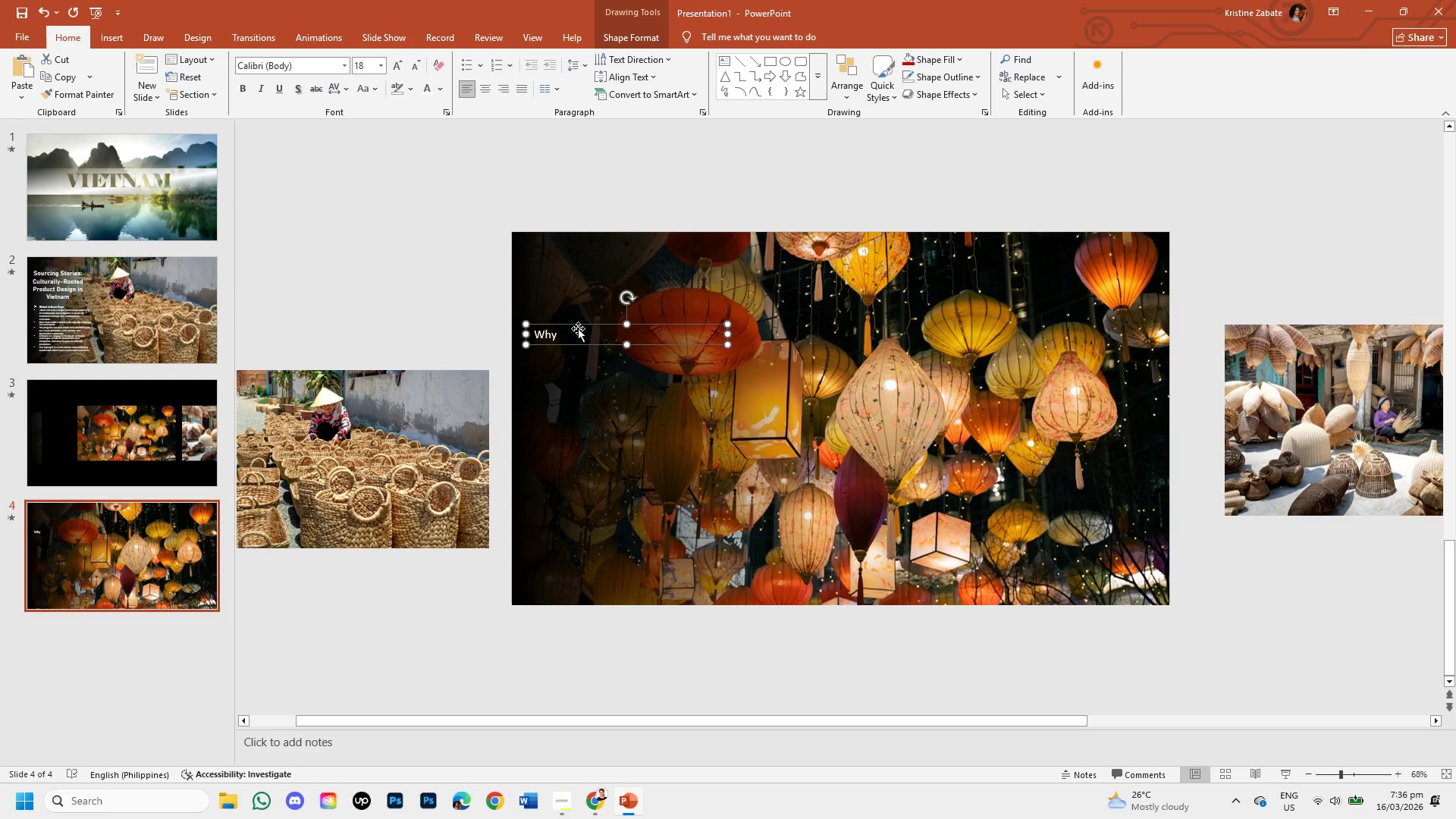 
left_click([567, 334])
 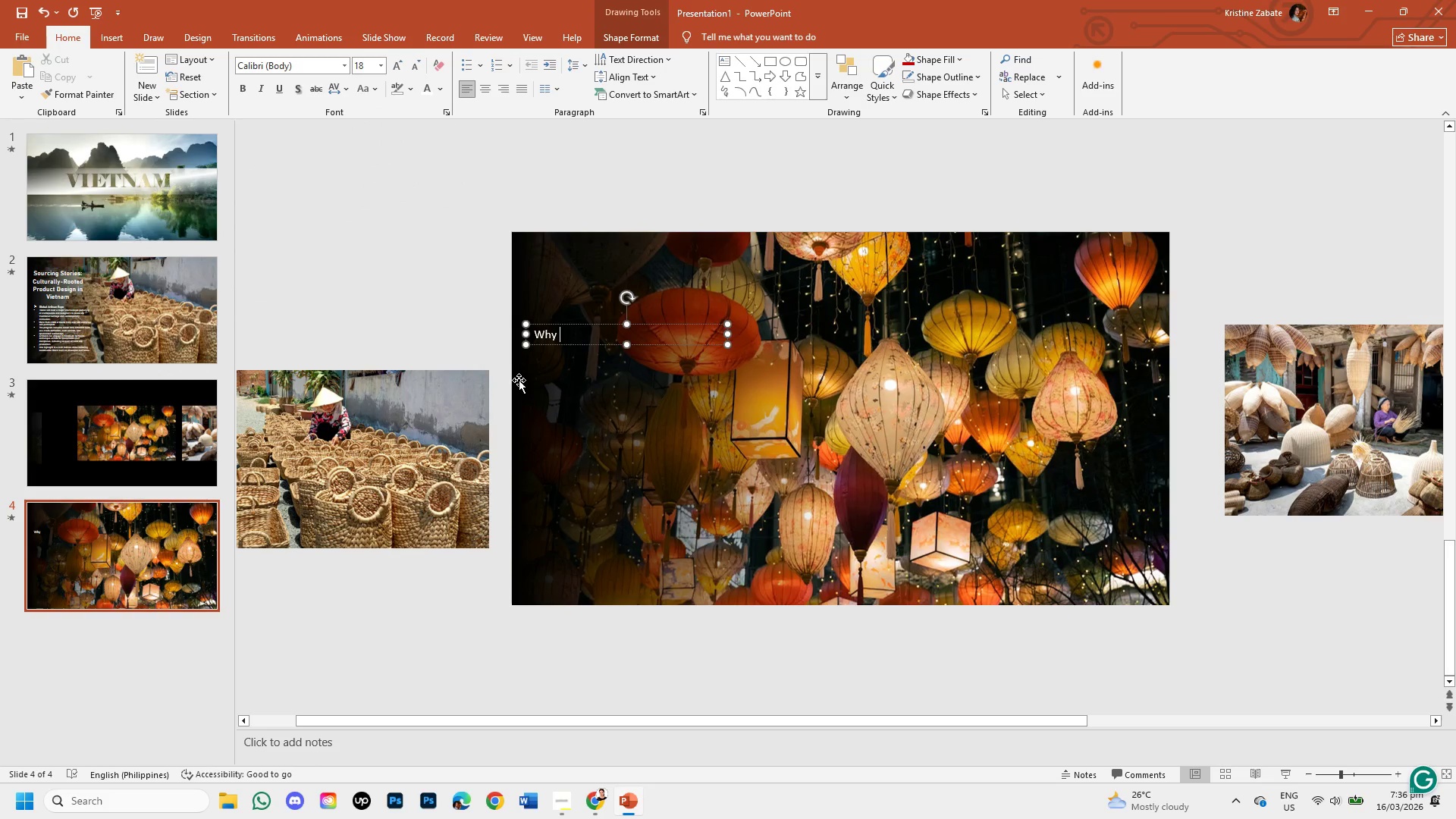 
key(CapsLock)
 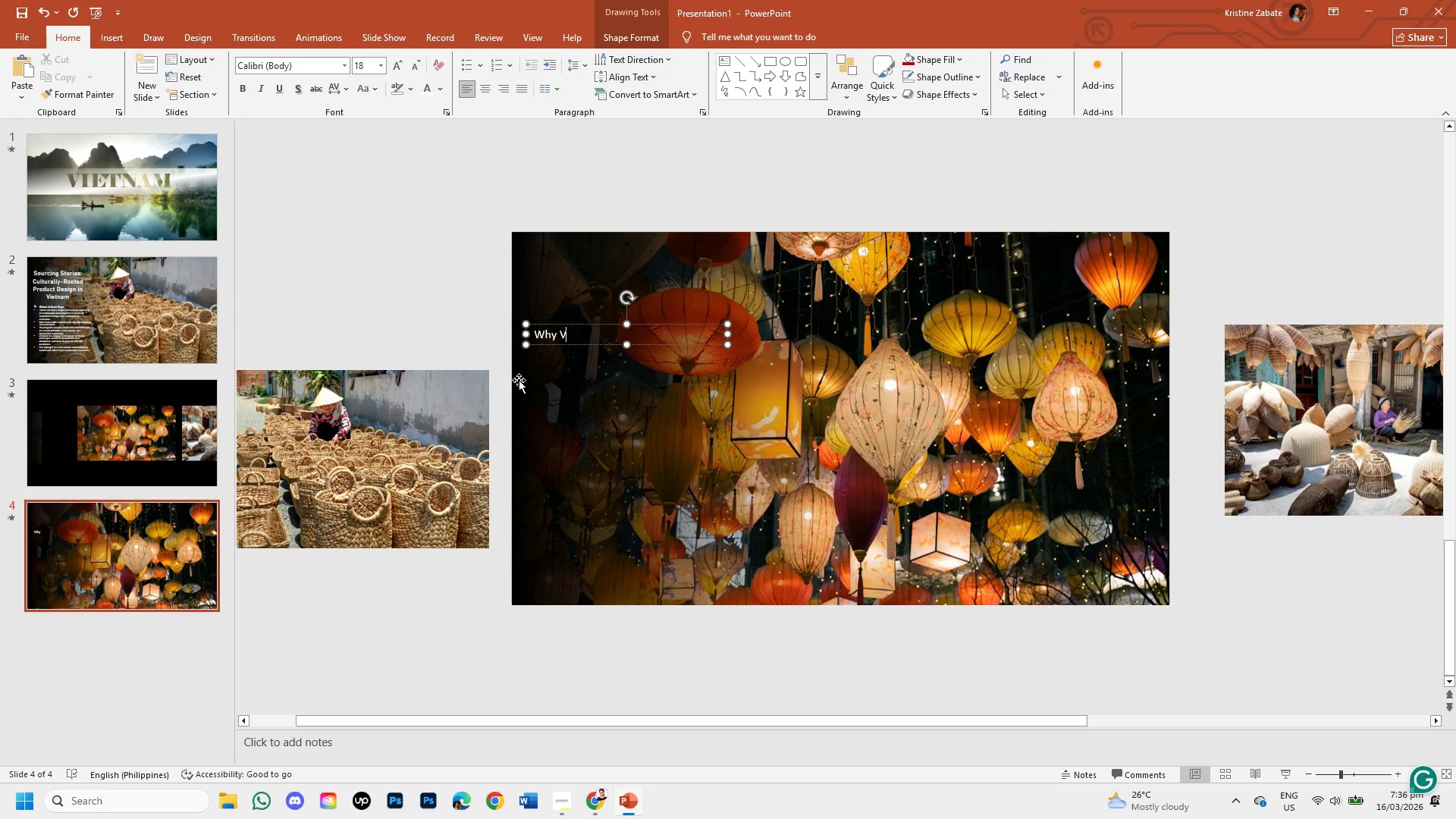 
key(V)
 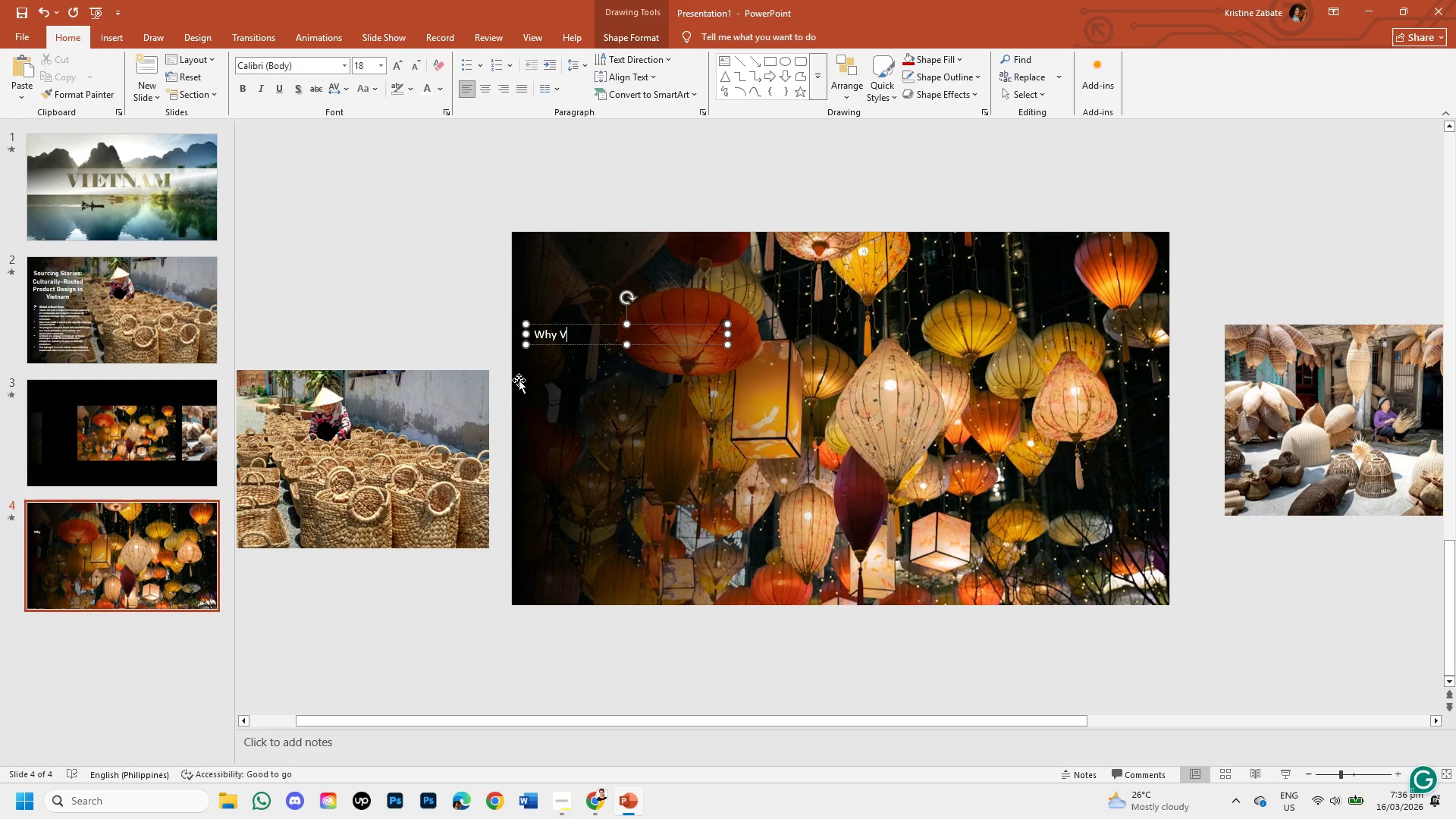 
key(CapsLock)
 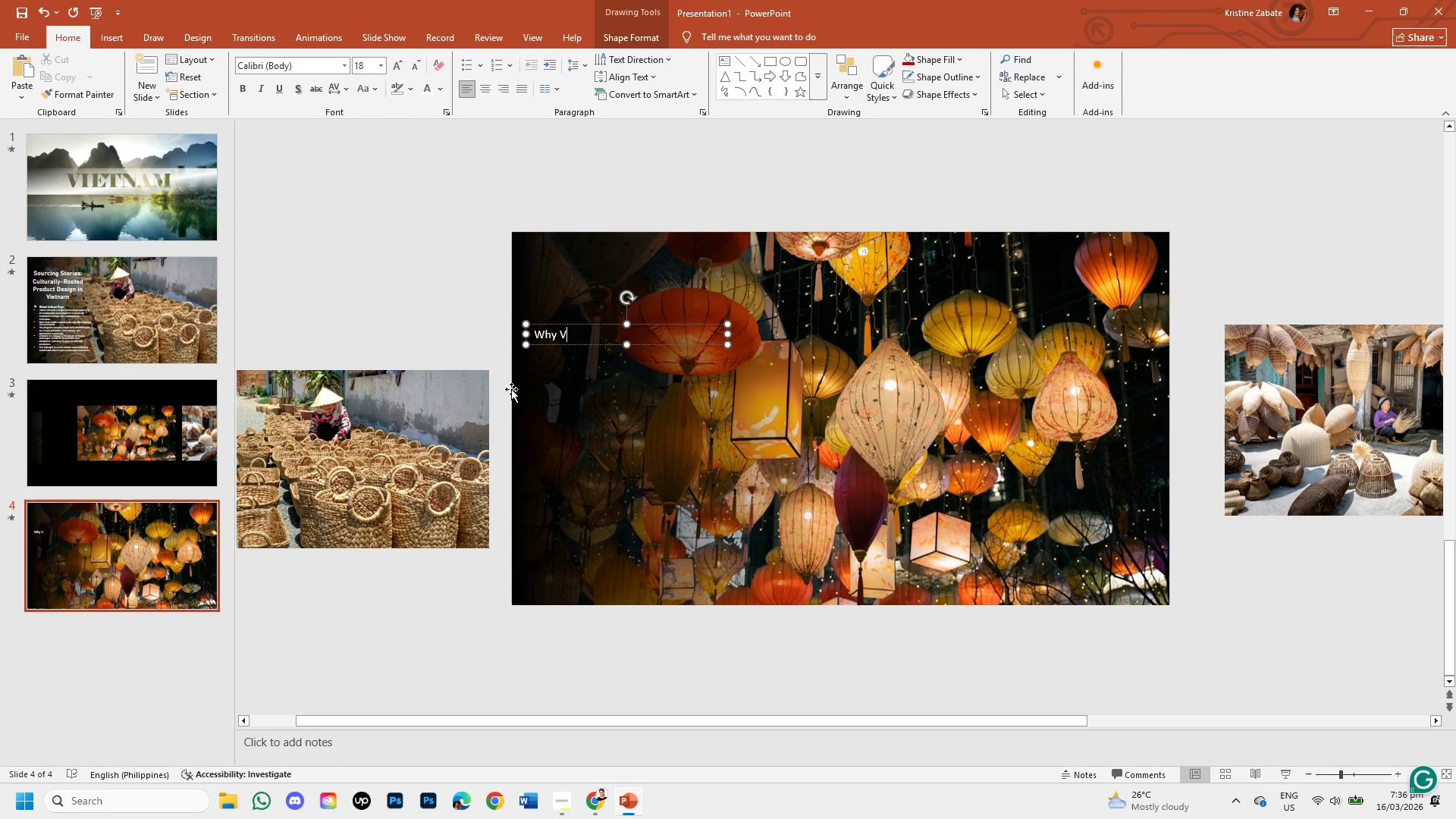 
type(ietnam? )
 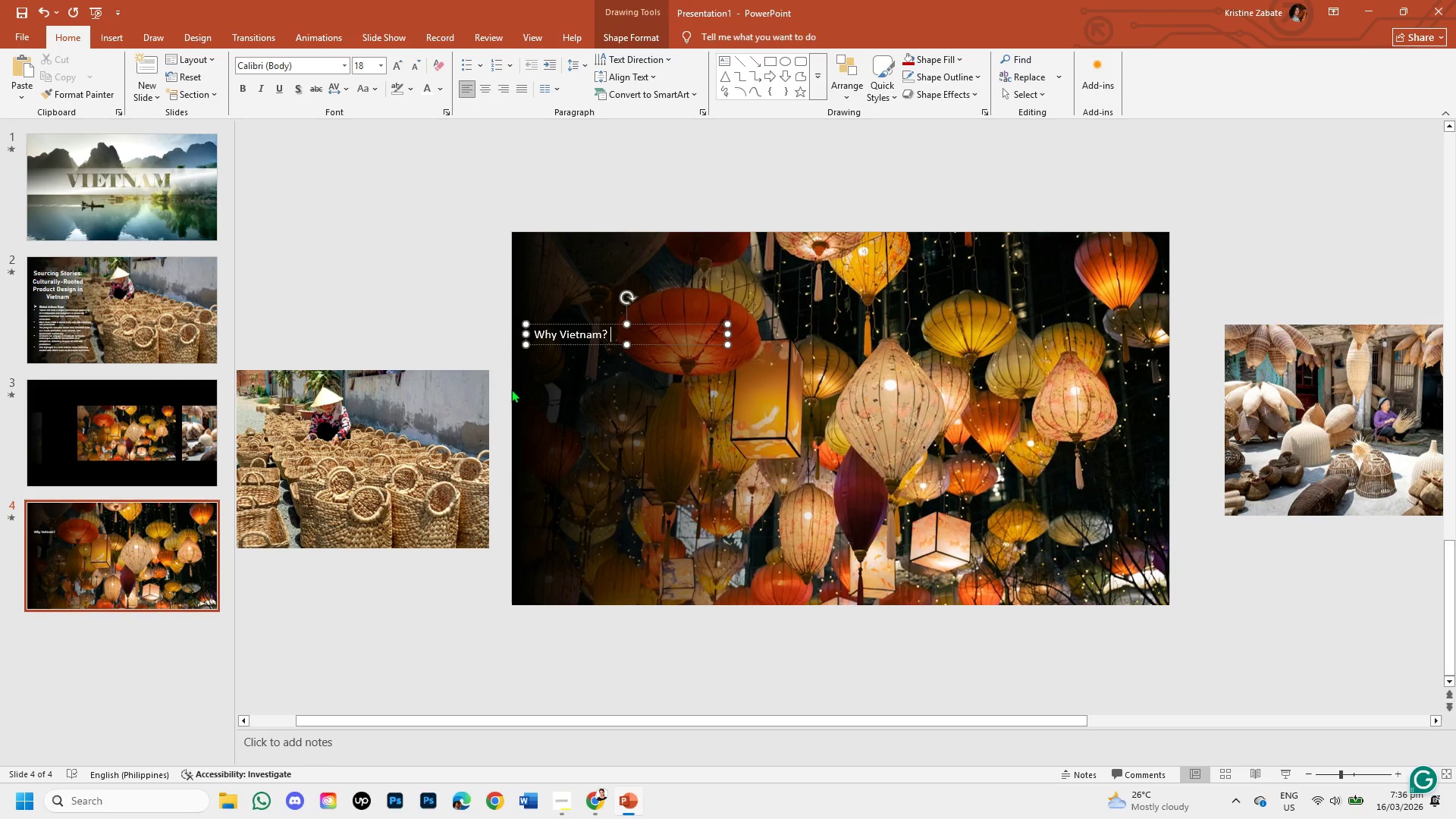 
wait(9.05)
 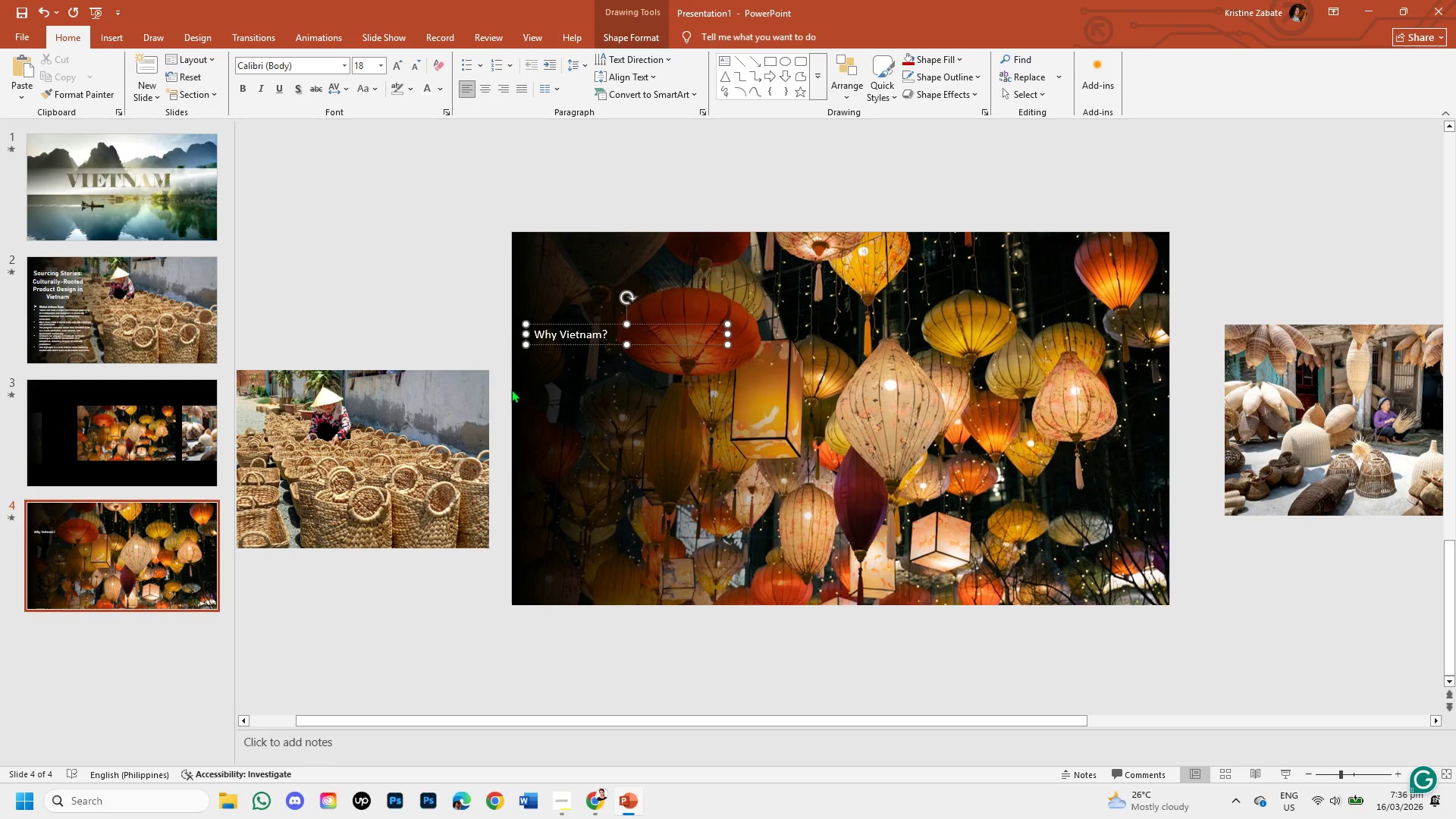 
key(Enter)
 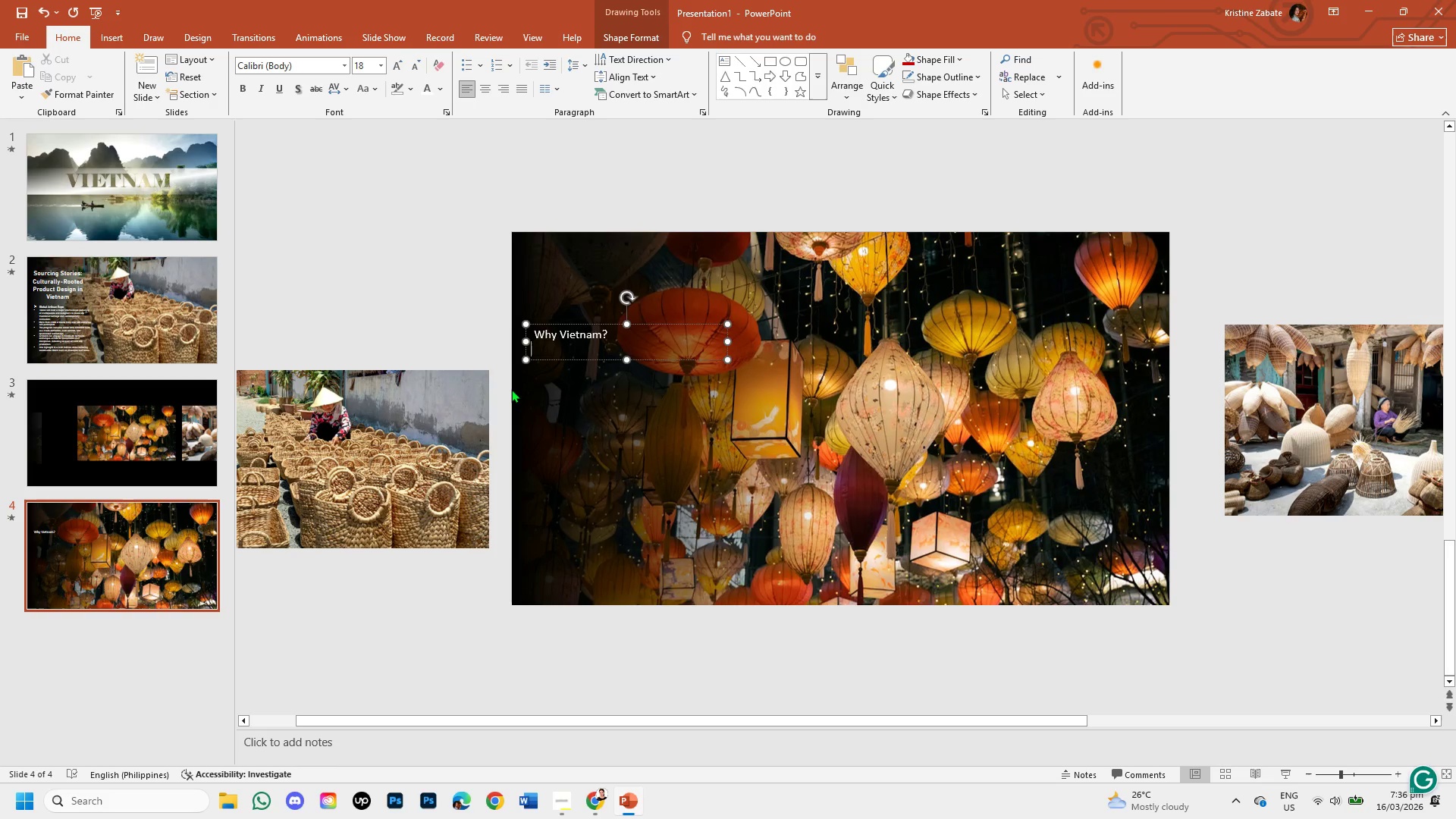 
type(The Rising Hub of A )
key(Backspace)
type(rtisan Craft )
 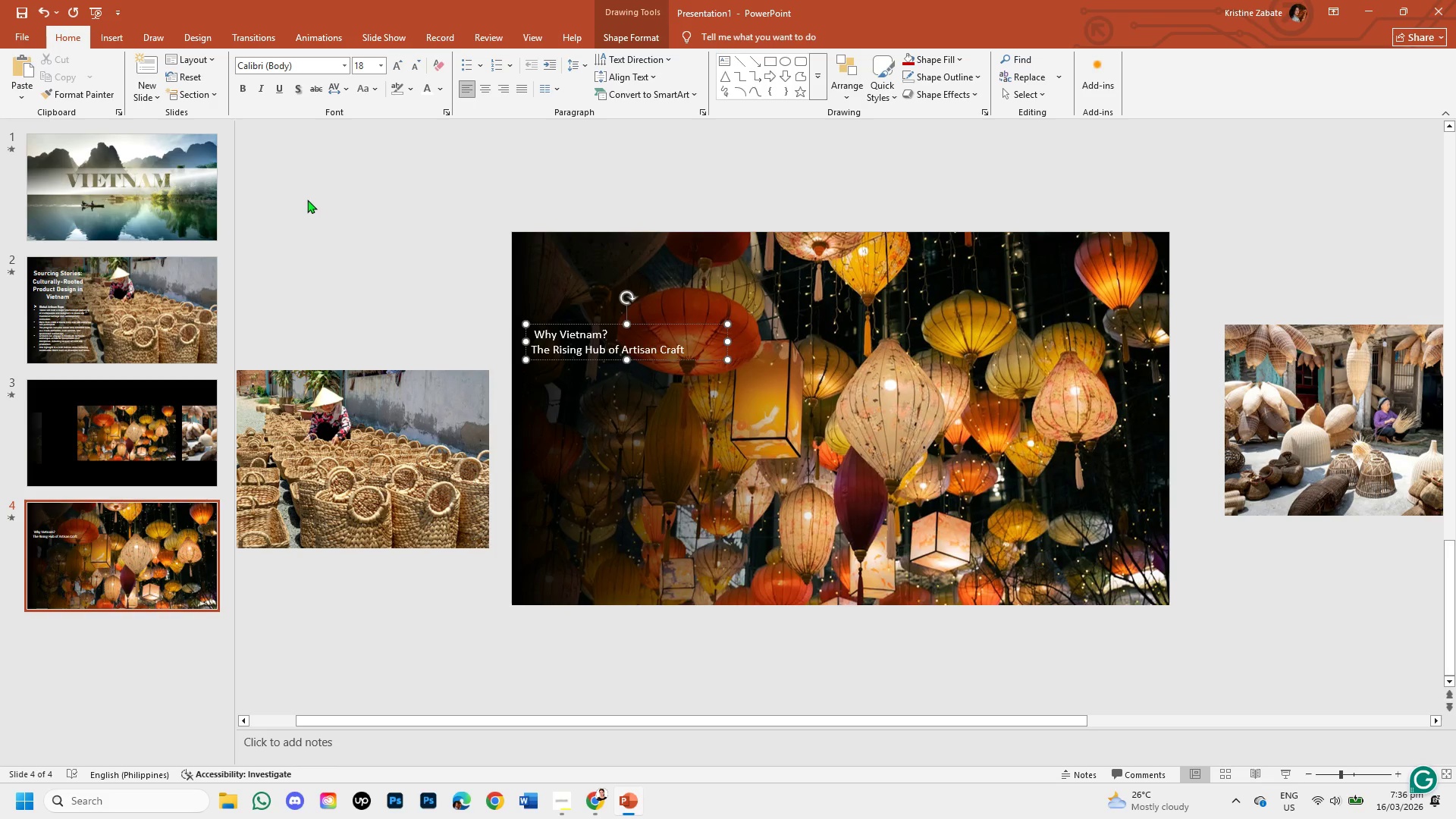 
wait(10.0)
 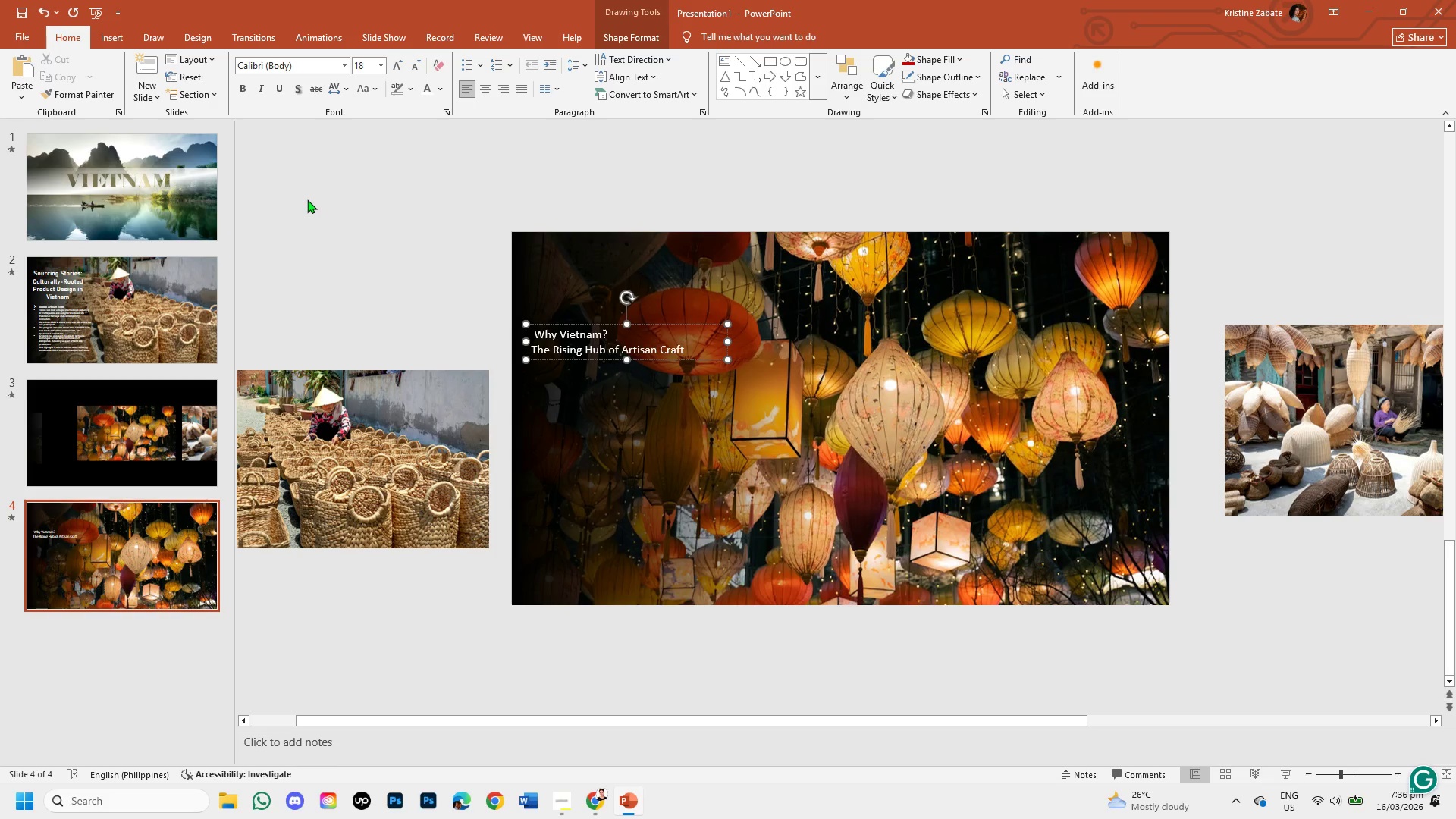 
left_click_drag(start_coordinate=[534, 335], to_coordinate=[692, 366])
 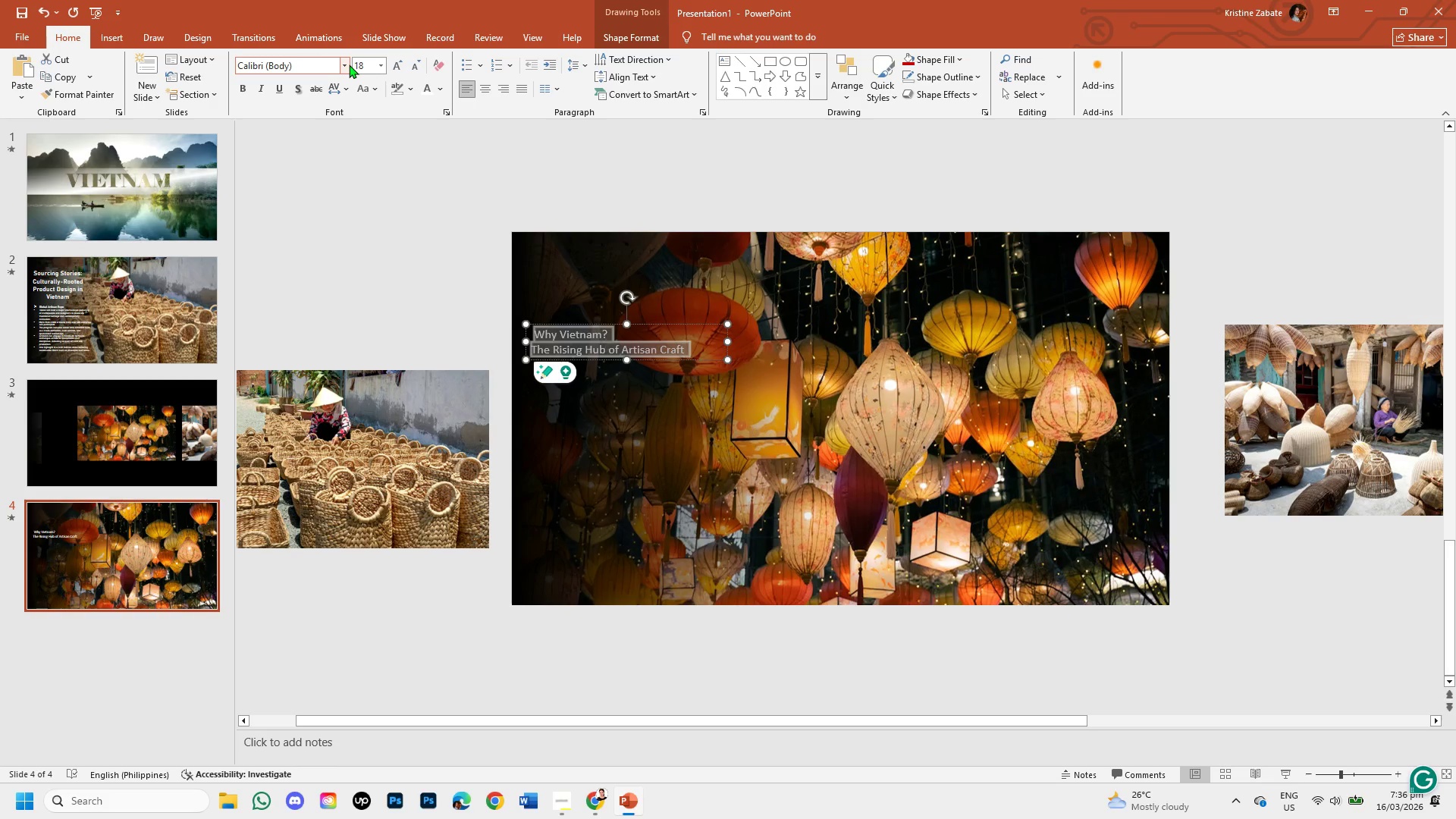 
left_click([349, 64])
 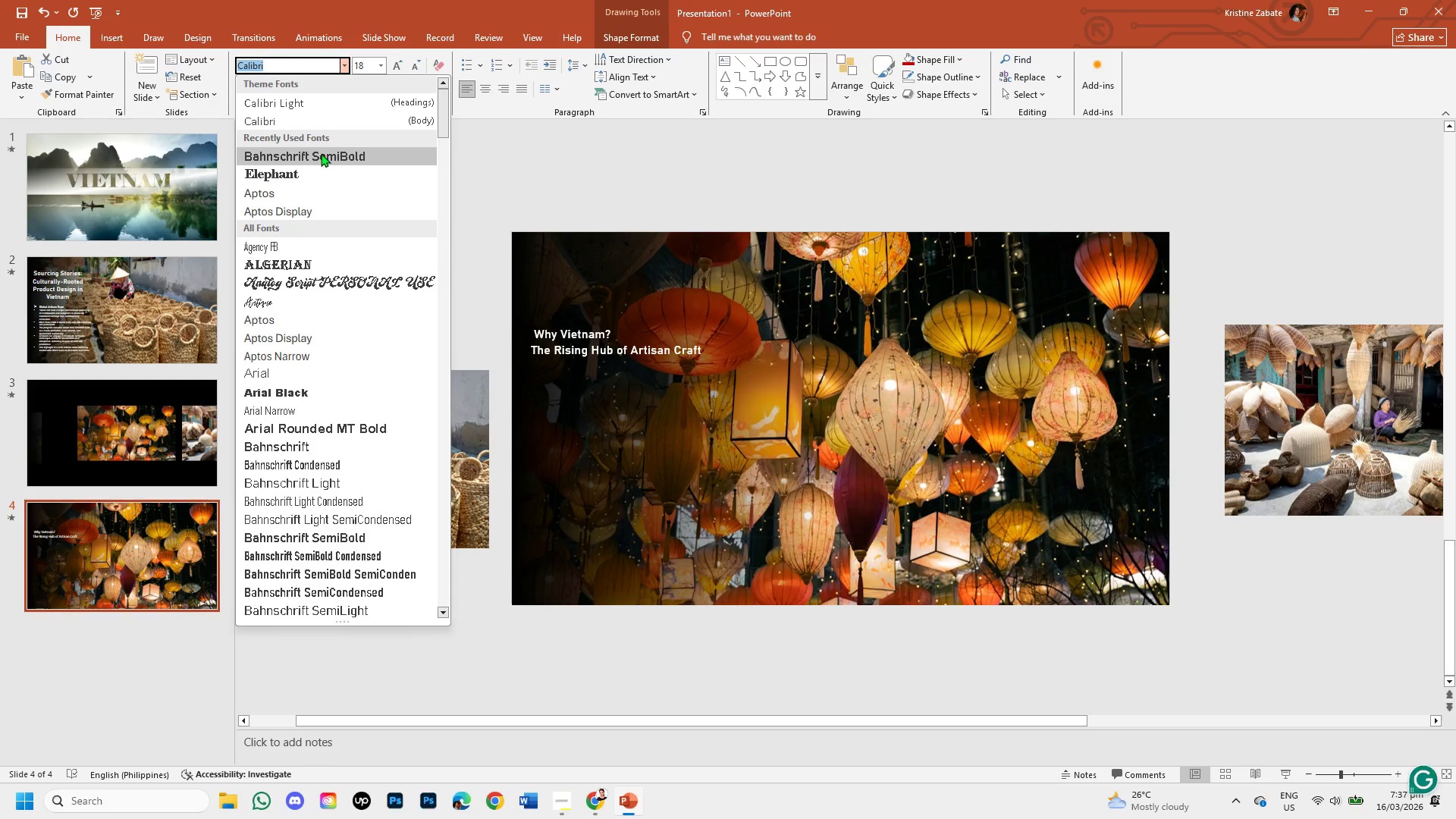 
left_click([321, 153])
 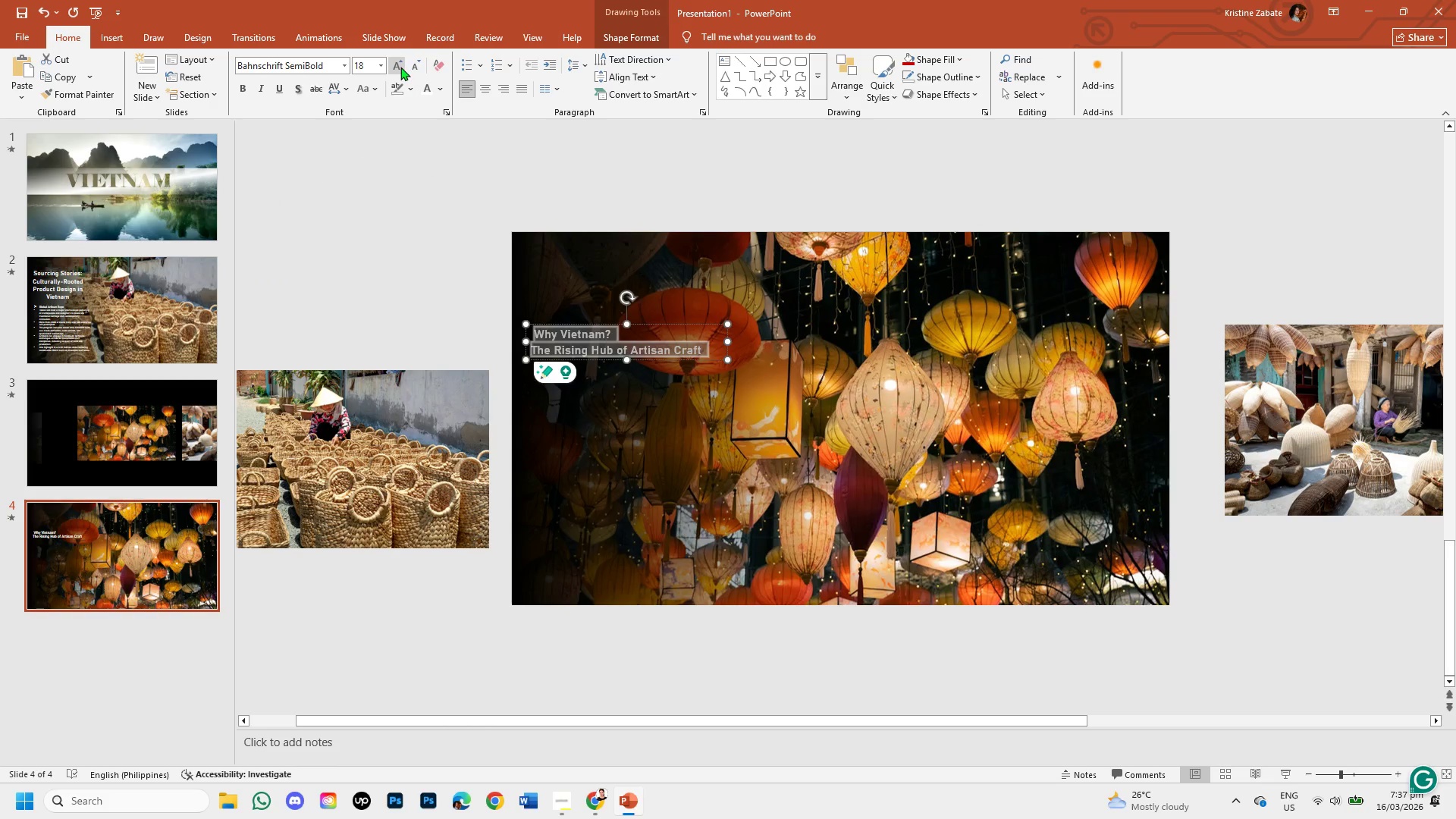 
double_click([400, 67])
 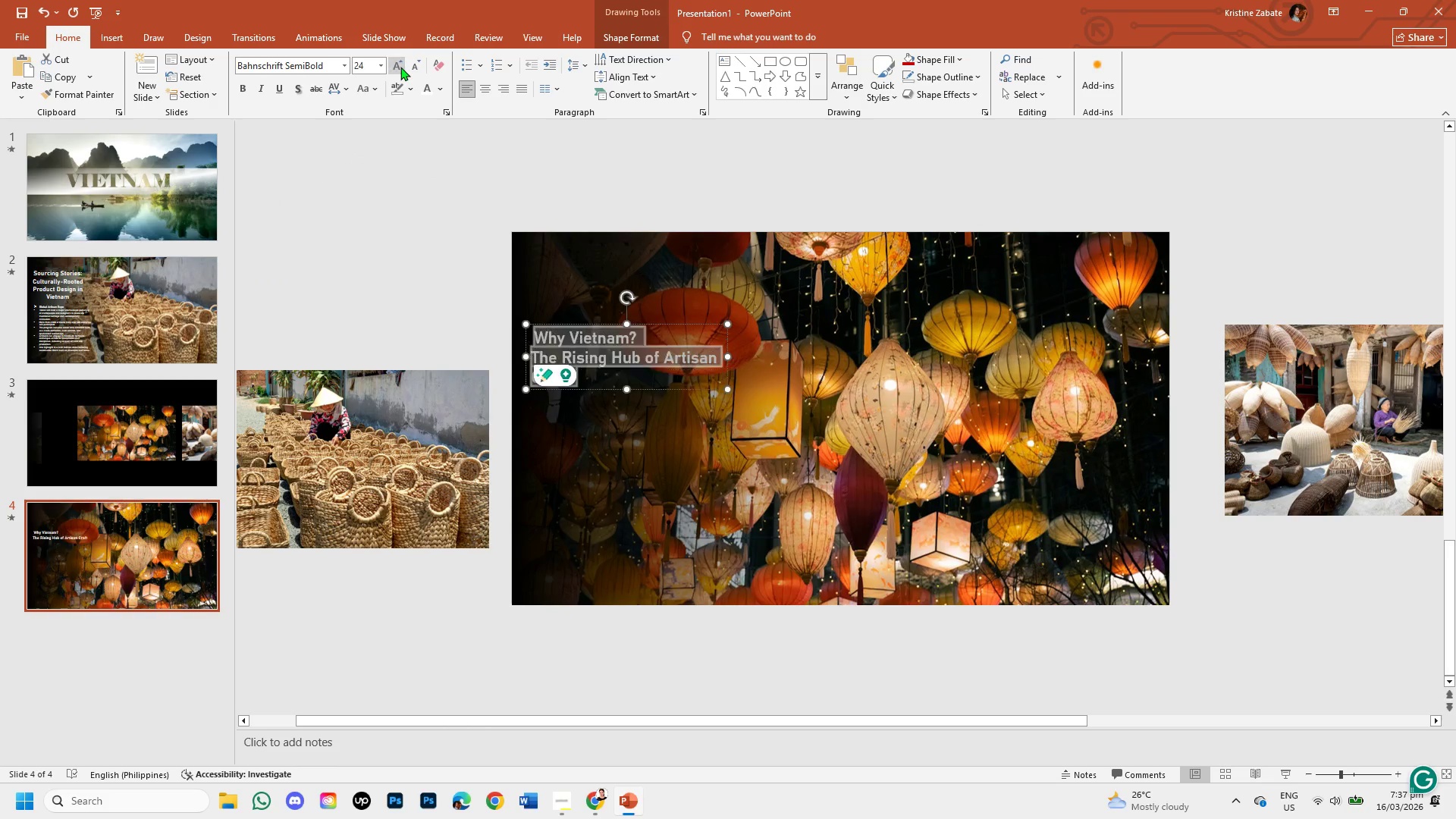 
triple_click([400, 67])
 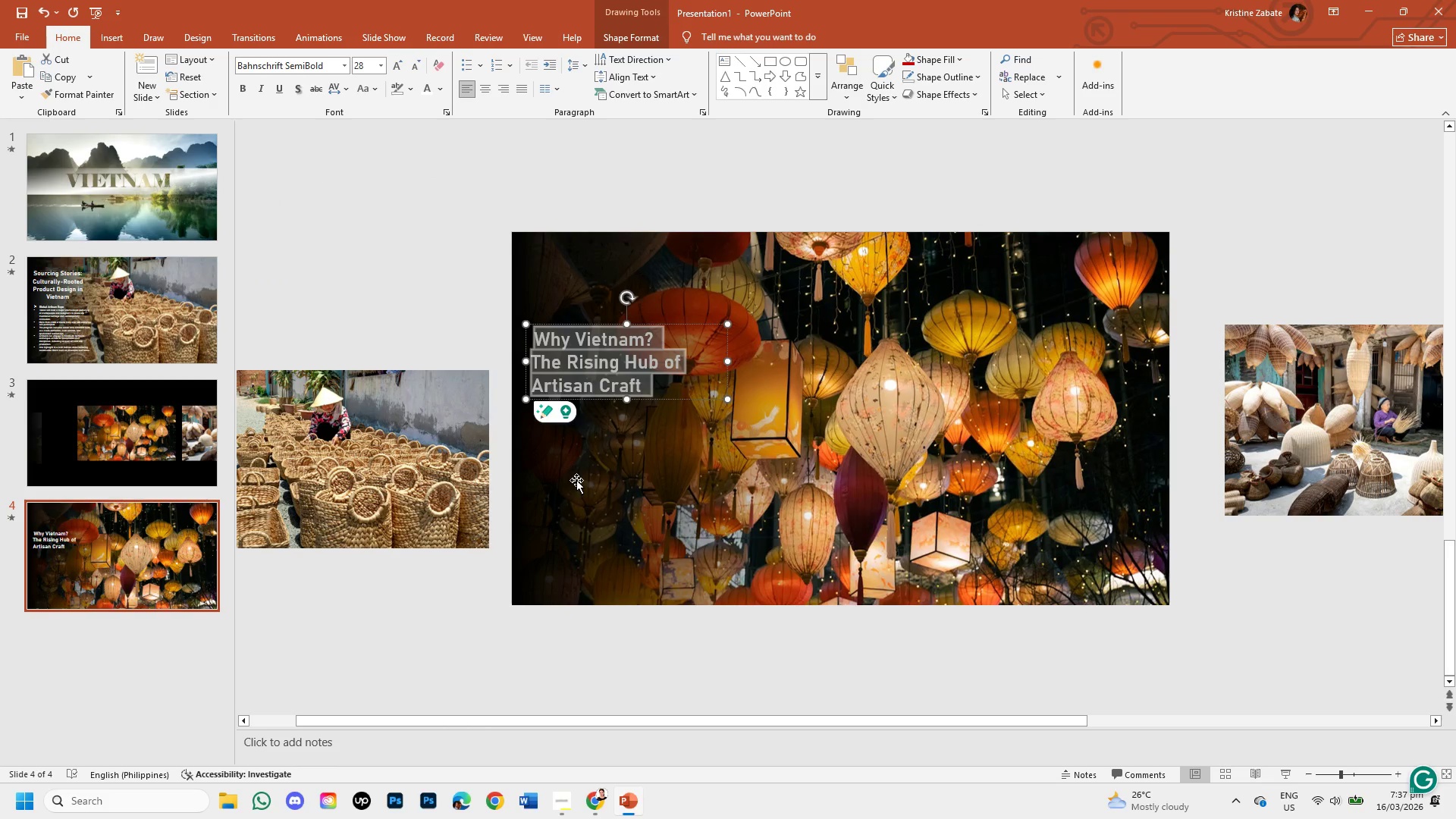 
left_click([661, 383])
 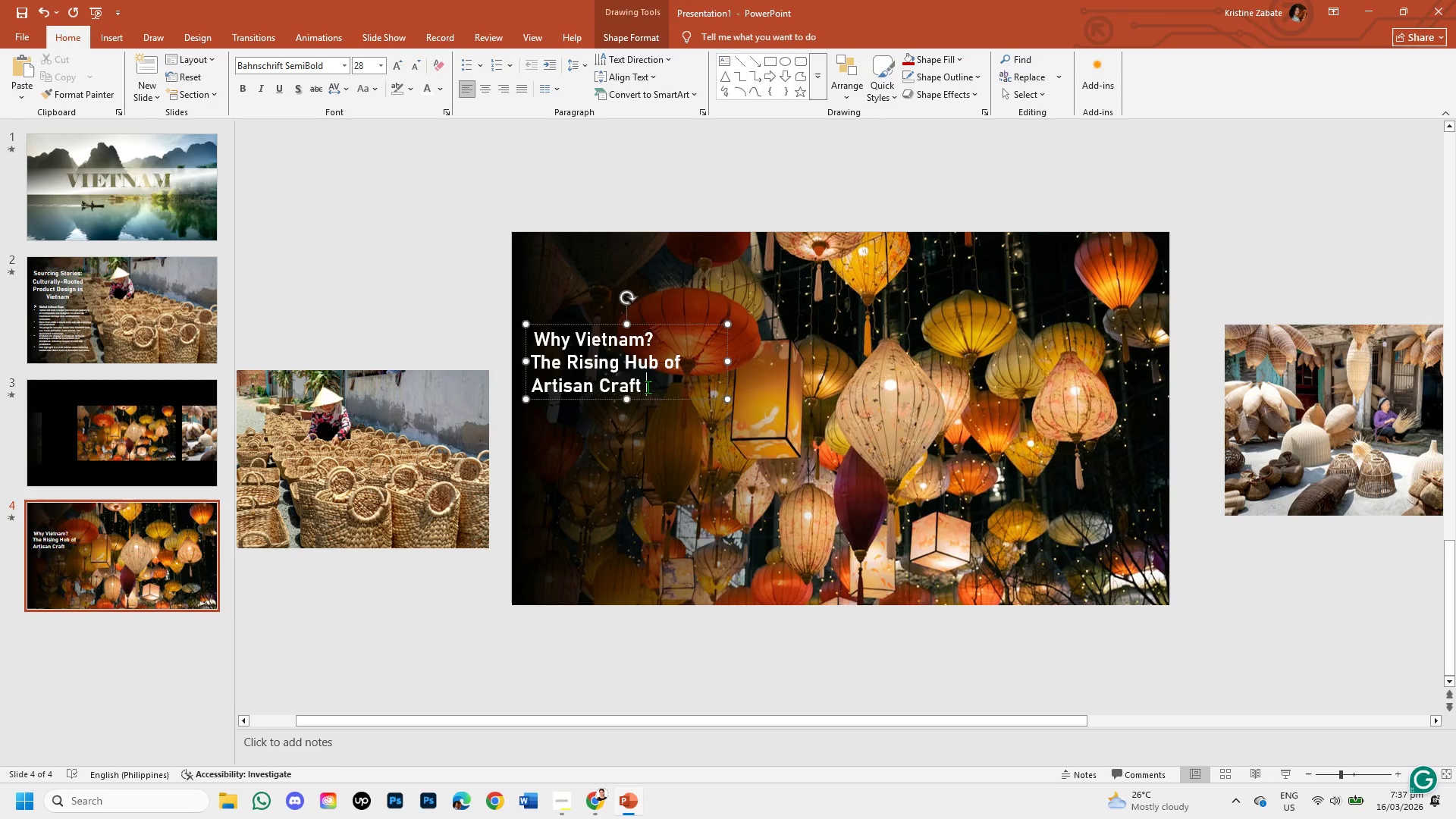 
left_click_drag(start_coordinate=[648, 387], to_coordinate=[546, 356])
 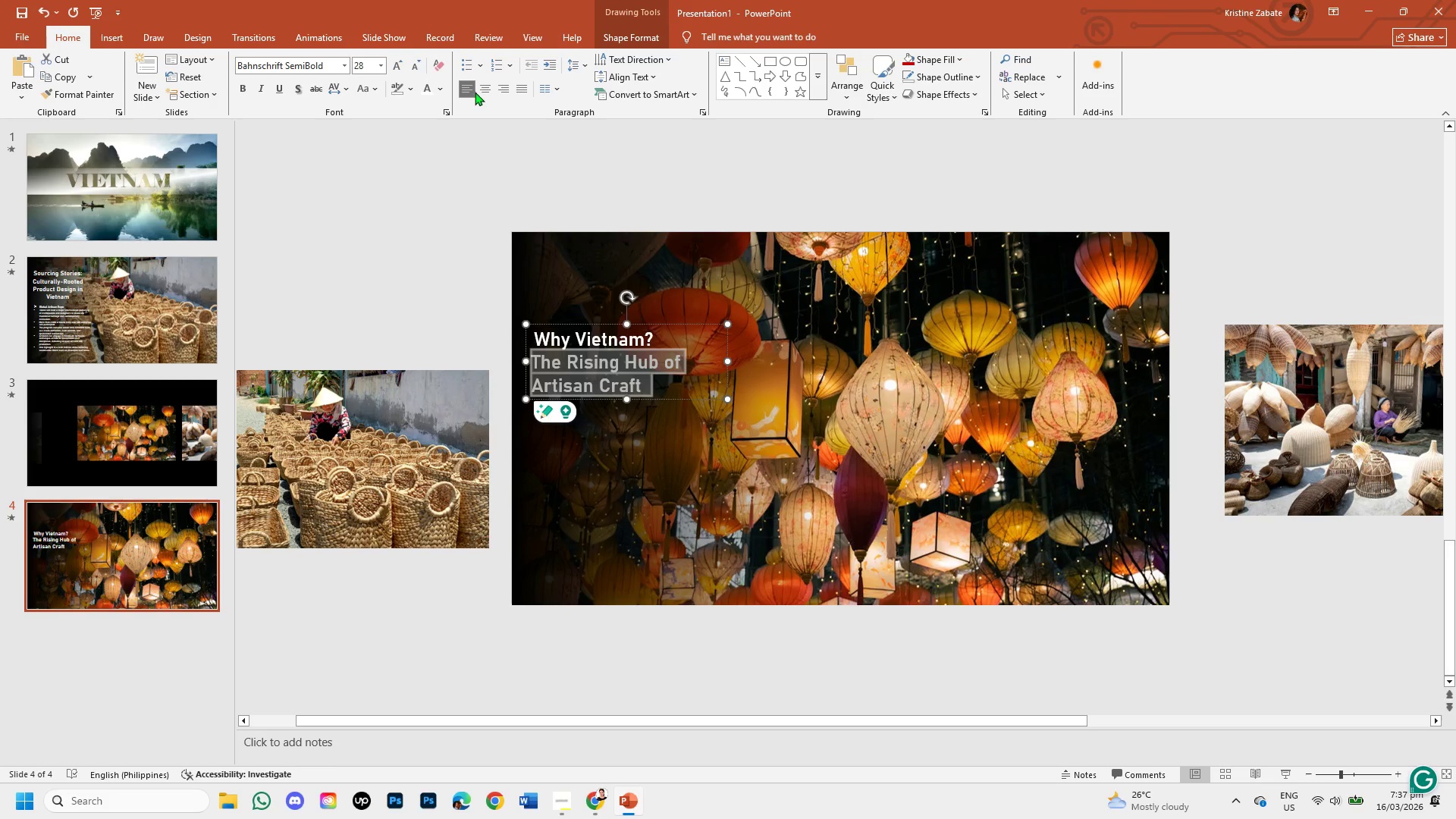 
left_click([482, 93])
 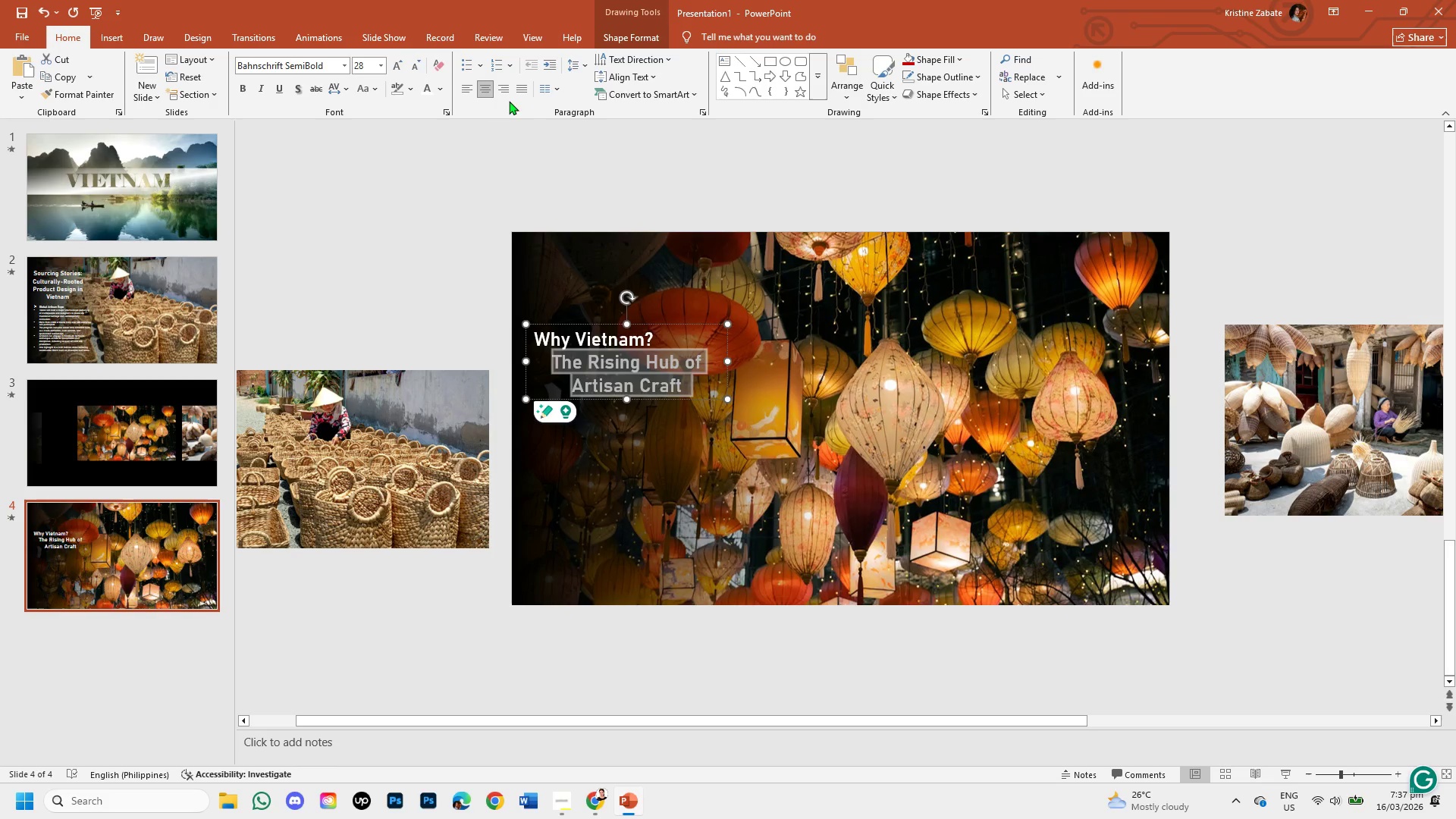 
left_click([517, 89])
 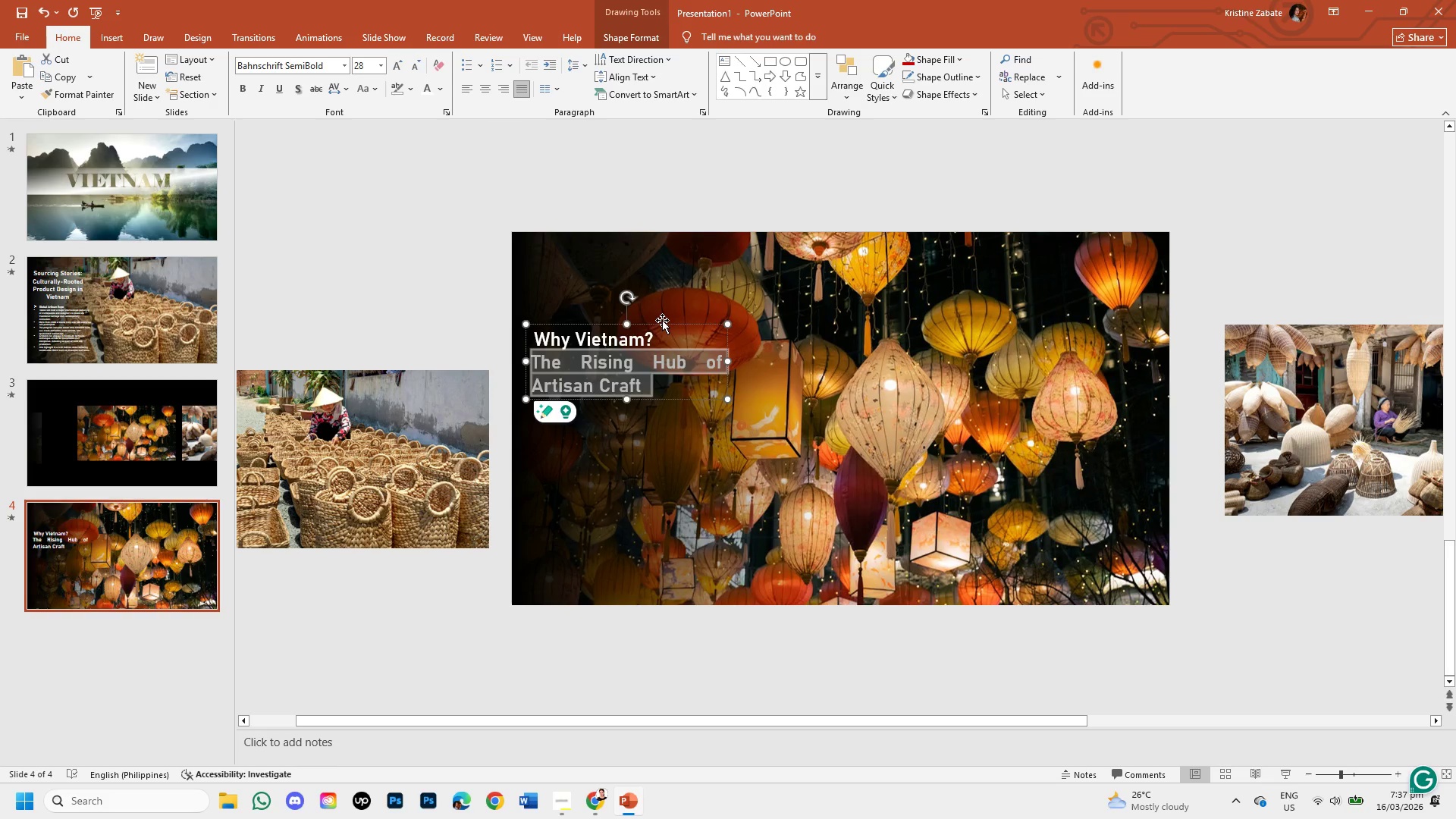 
left_click_drag(start_coordinate=[663, 324], to_coordinate=[660, 253])
 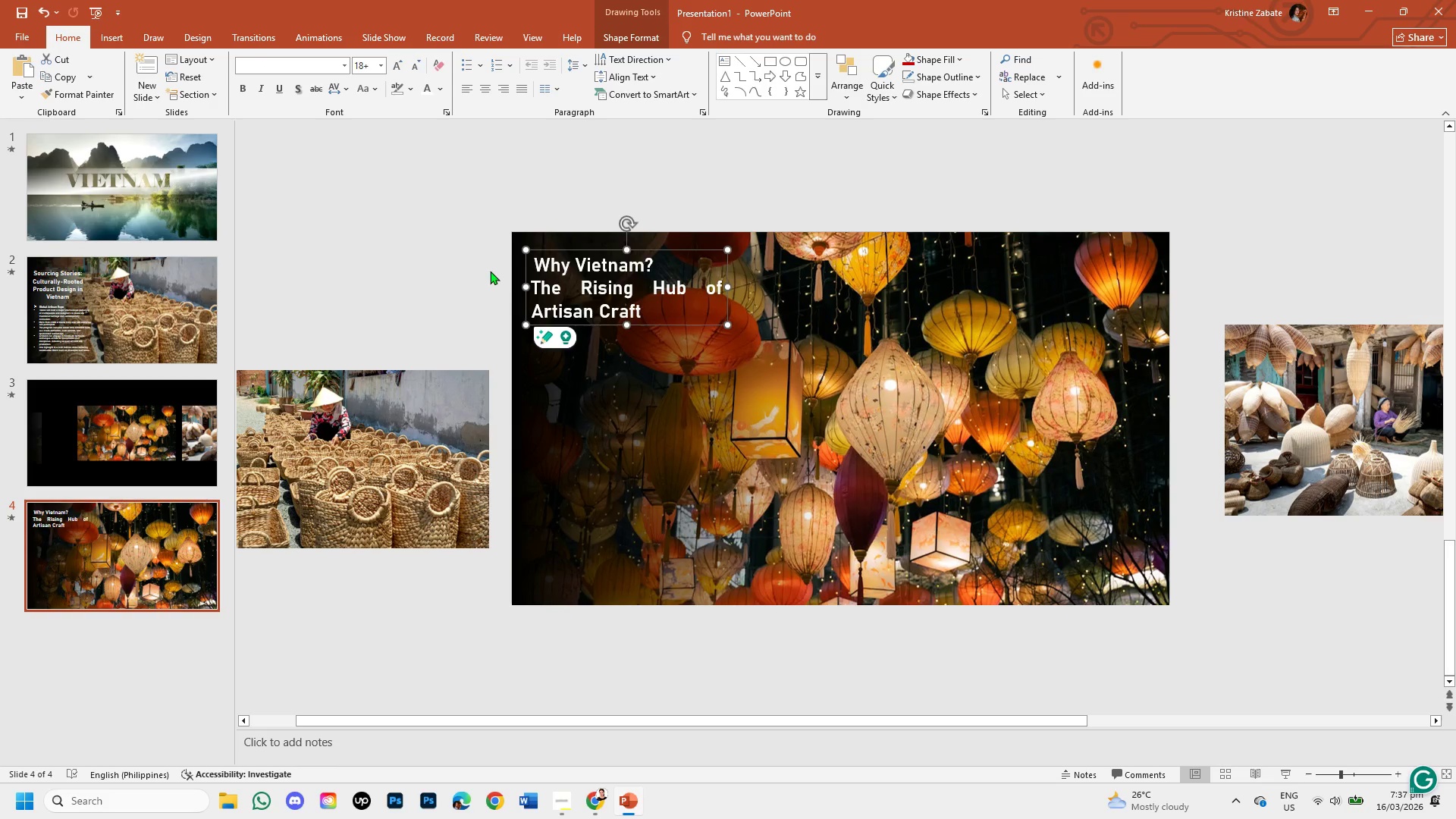 
left_click([487, 271])
 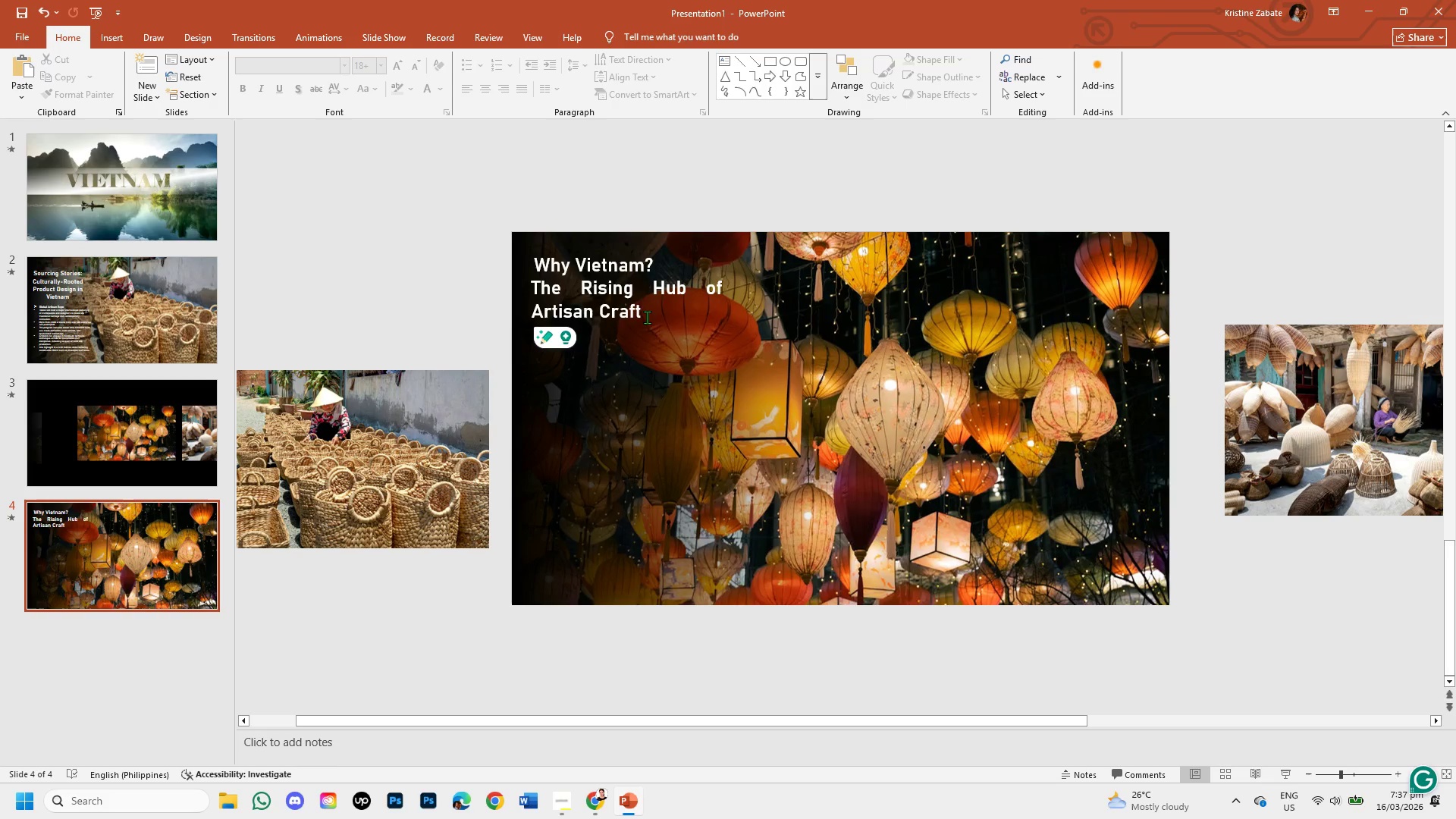 
wait(5.14)
 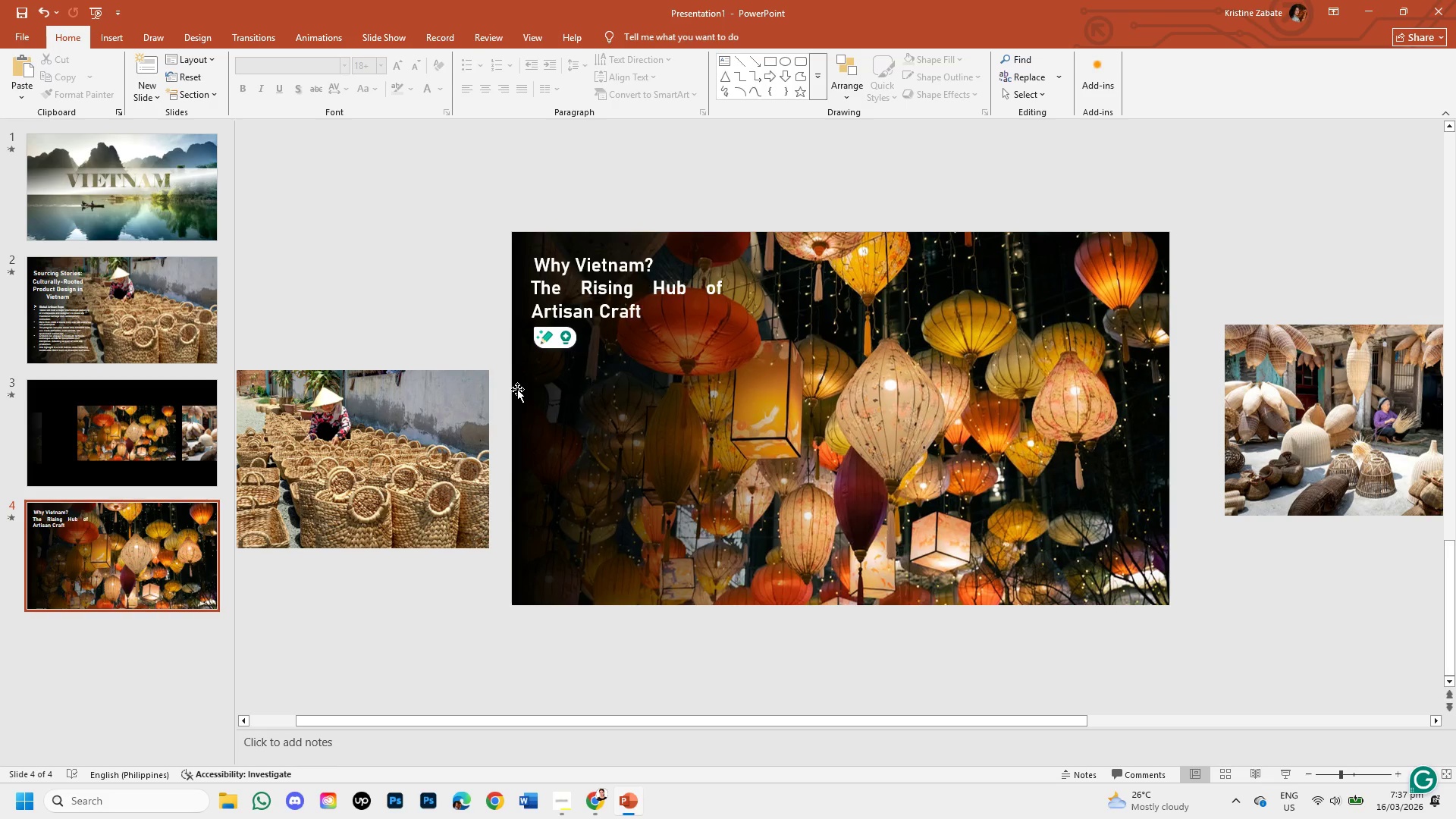 
left_click([608, 413])
 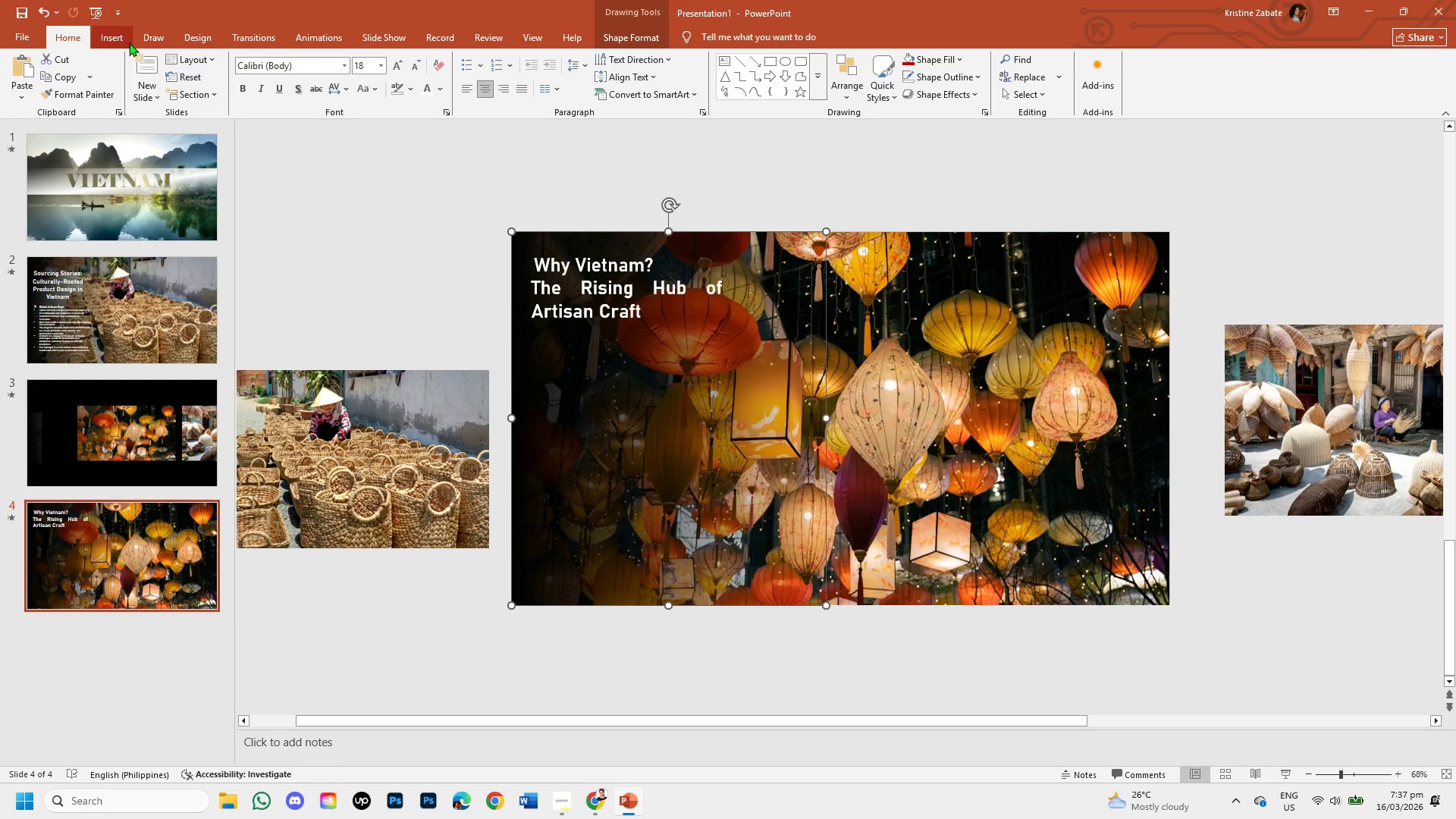 
left_click([122, 39])
 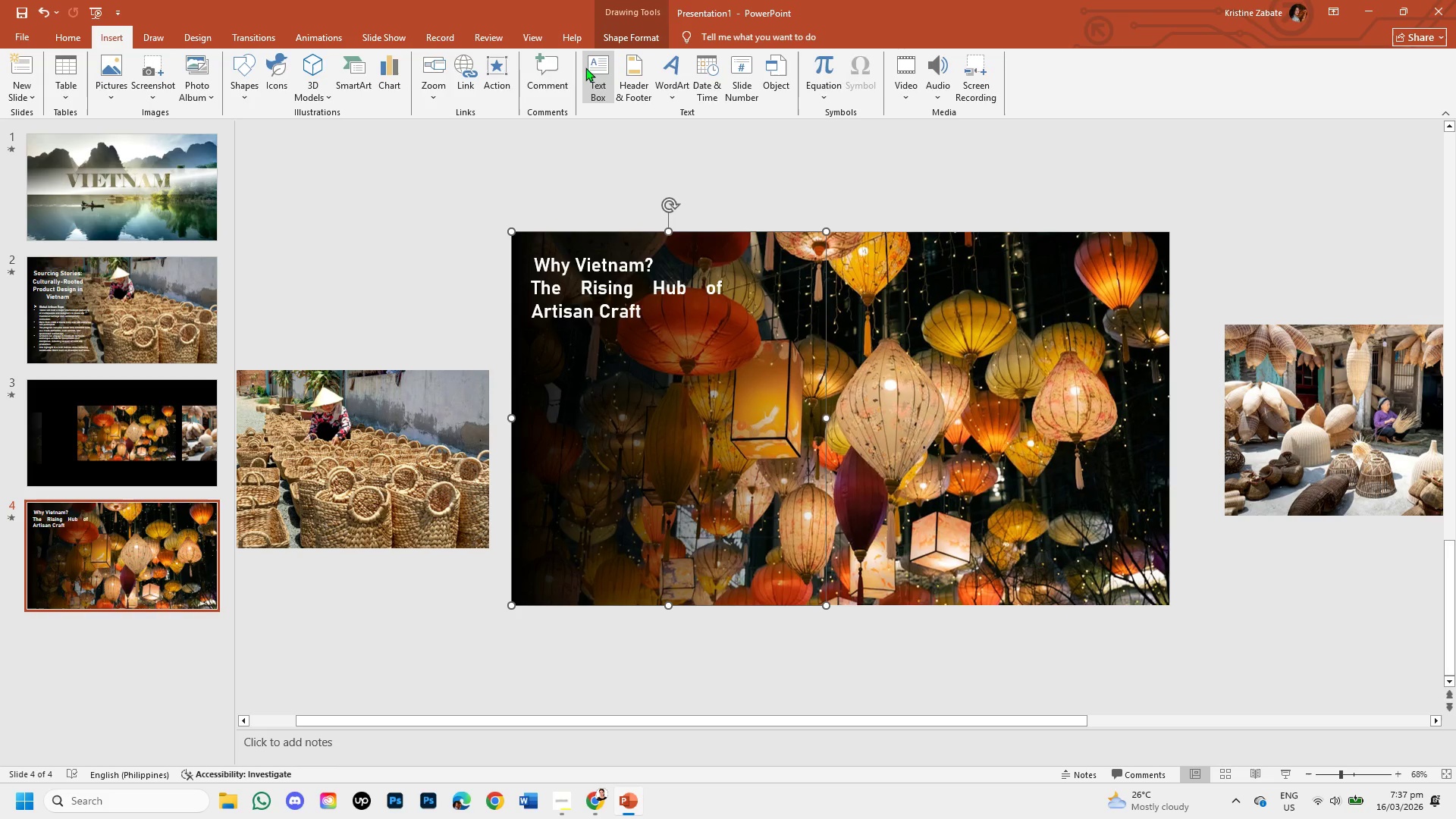 
left_click([595, 75])
 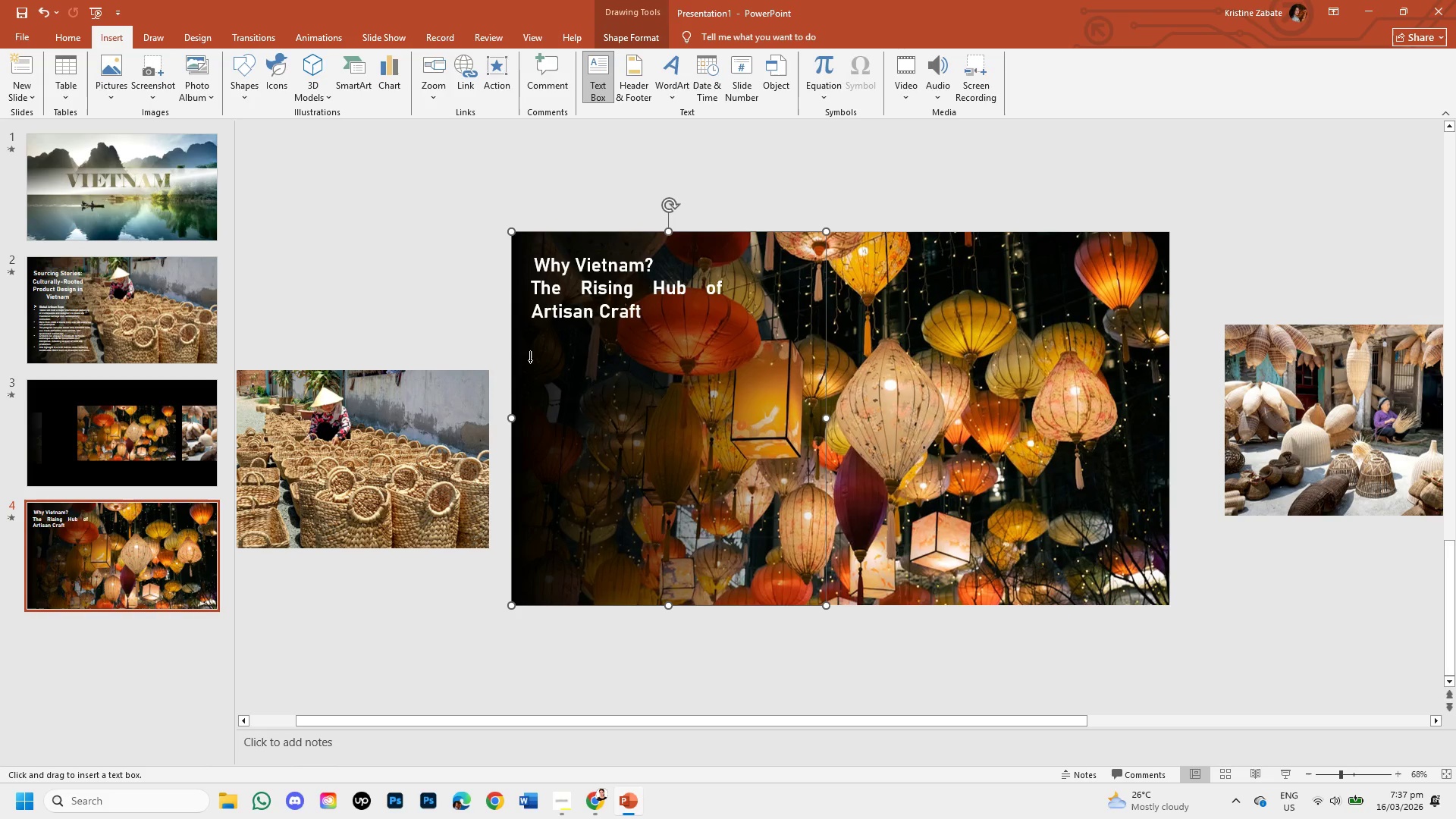 
left_click_drag(start_coordinate=[530, 360], to_coordinate=[724, 526])
 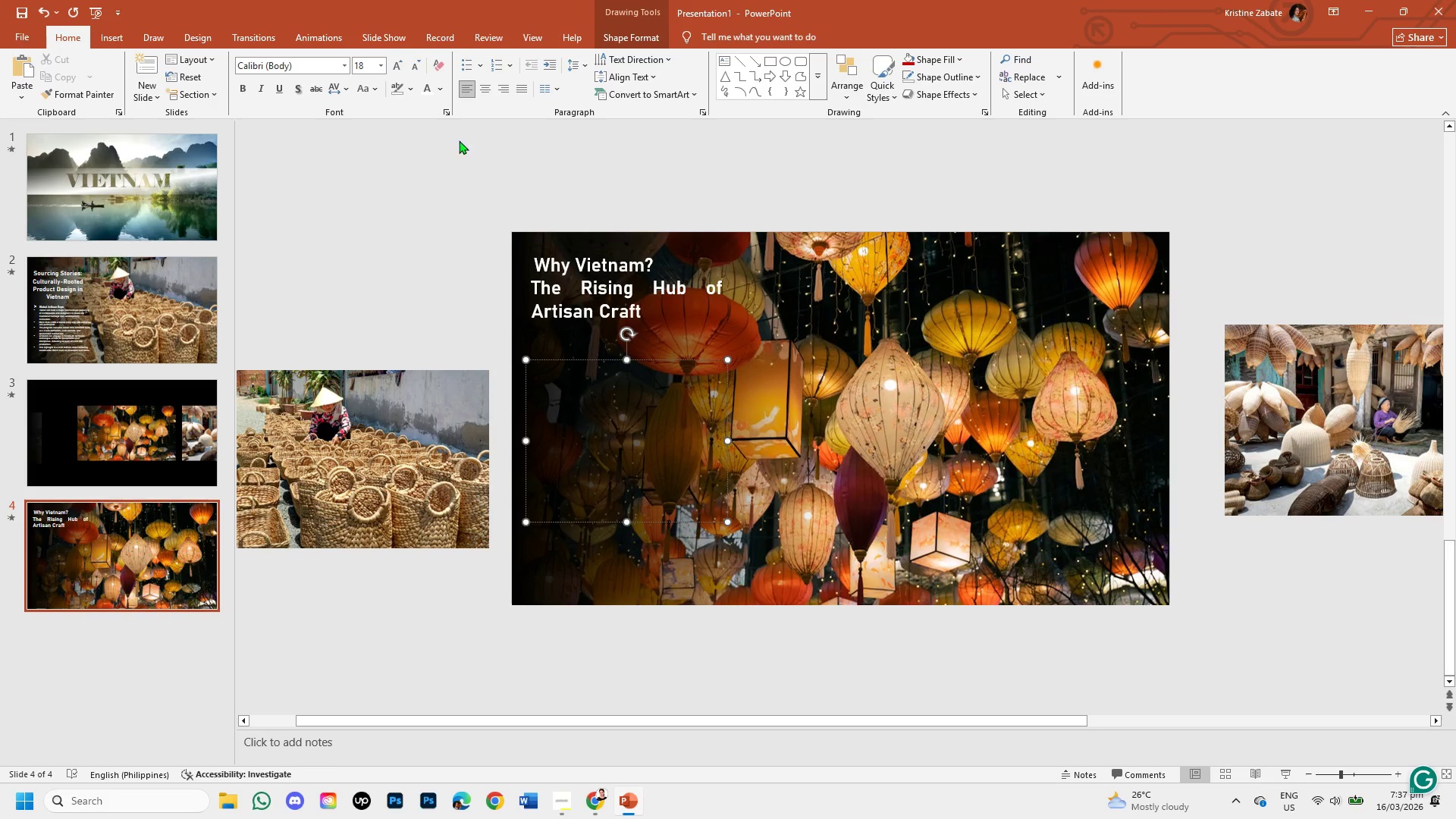 
left_click([424, 89])
 